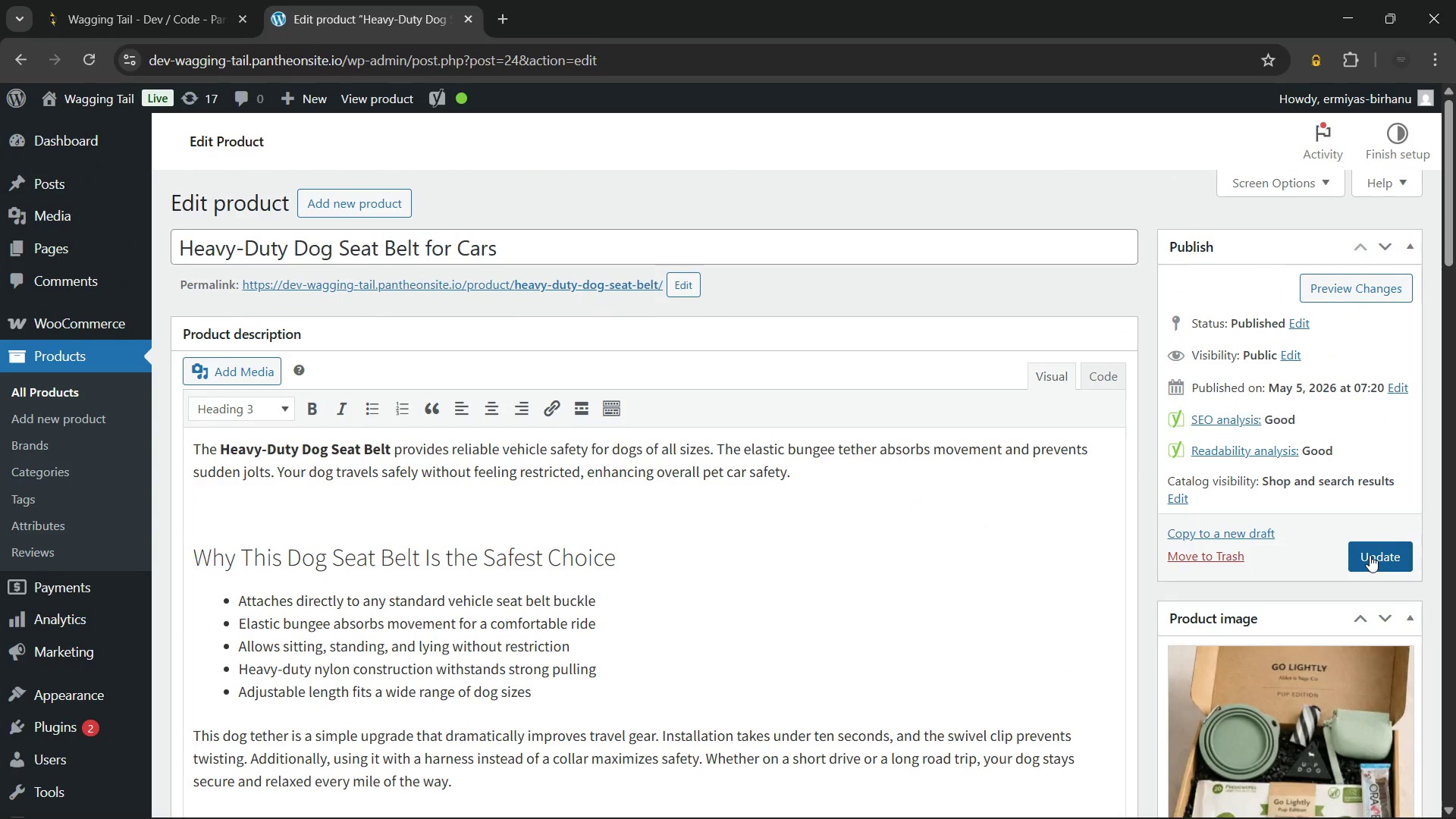 
left_click([1370, 555])
 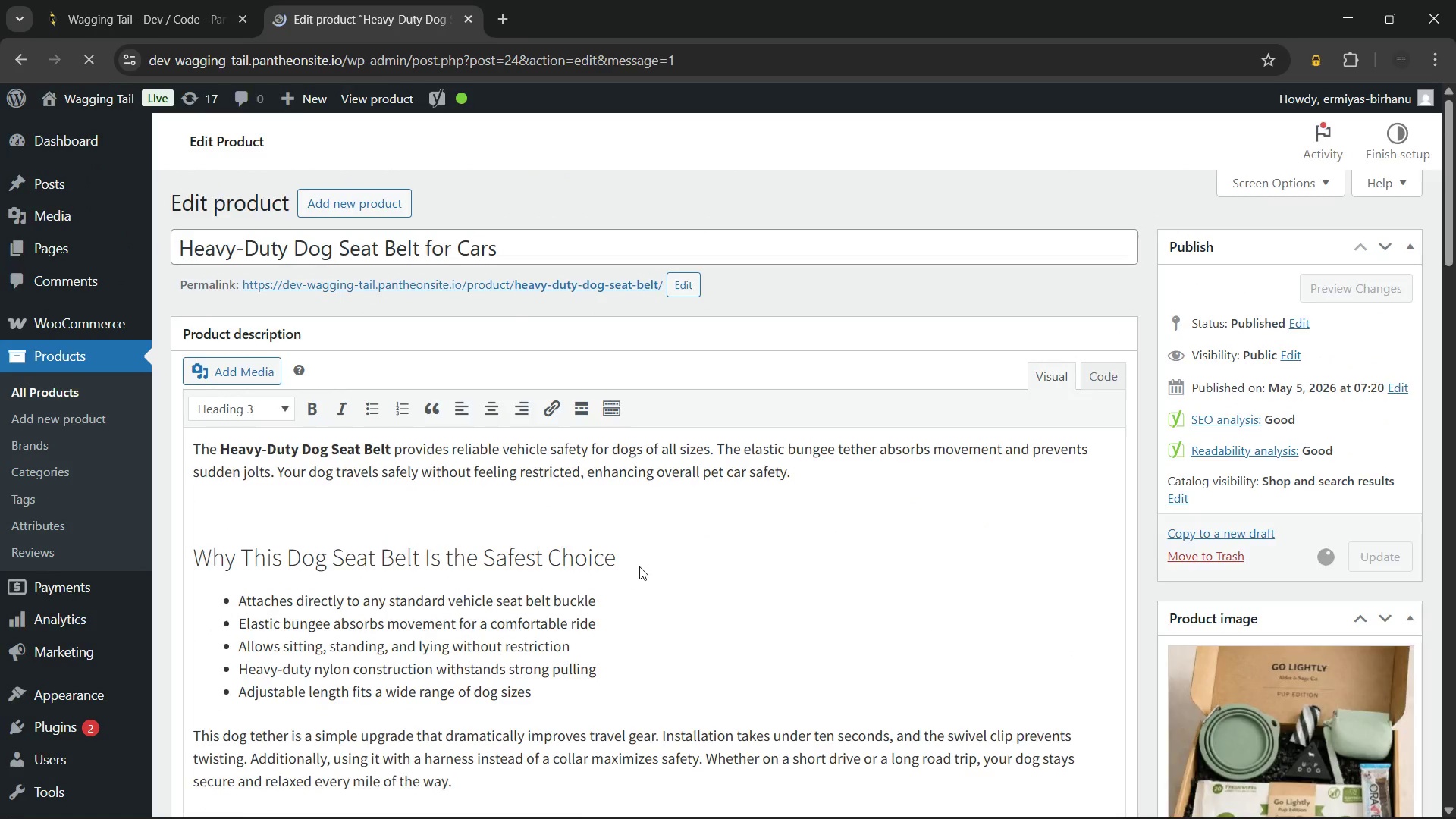 
wait(12.14)
 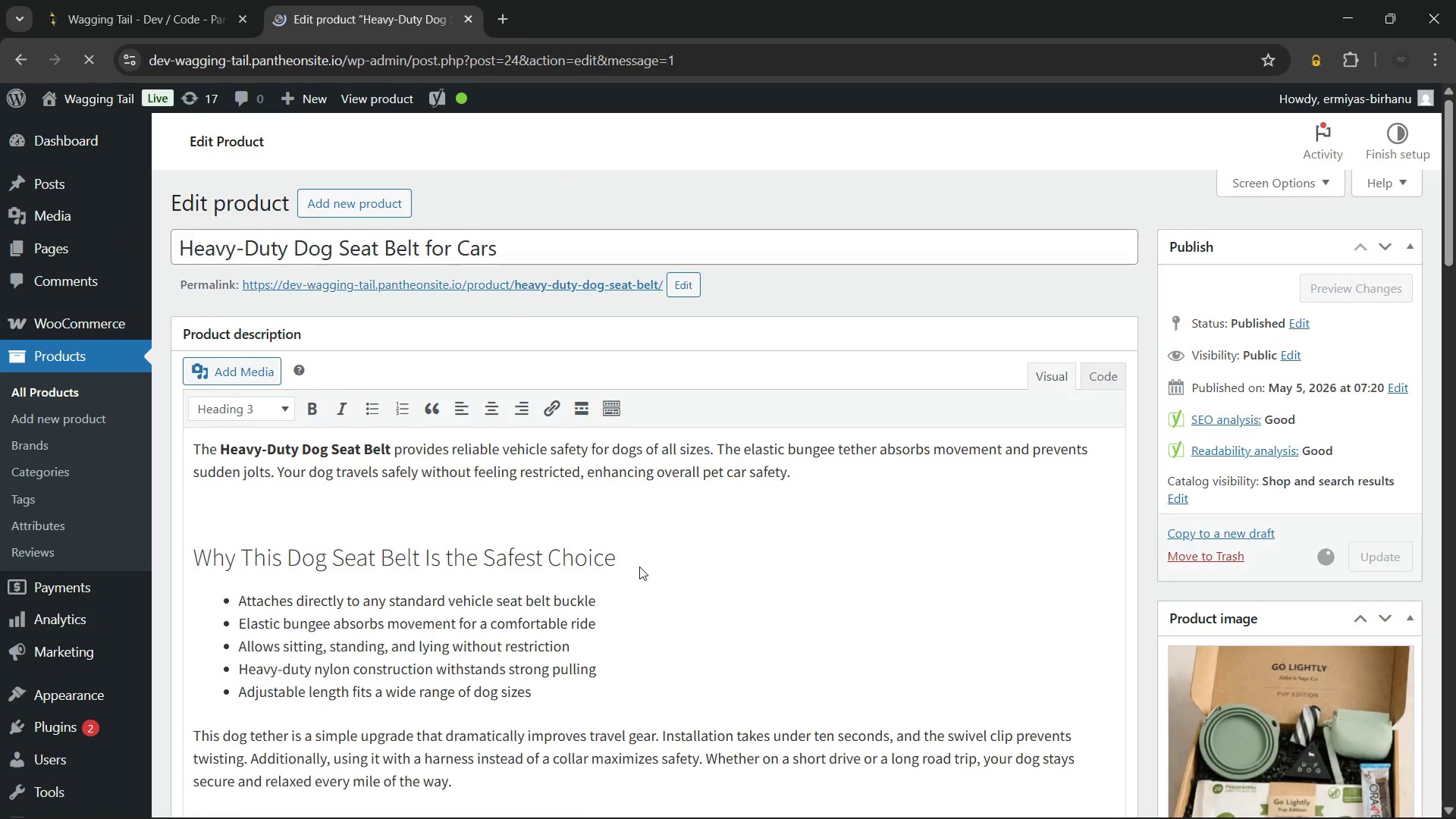 
mouse_move([697, 395])
 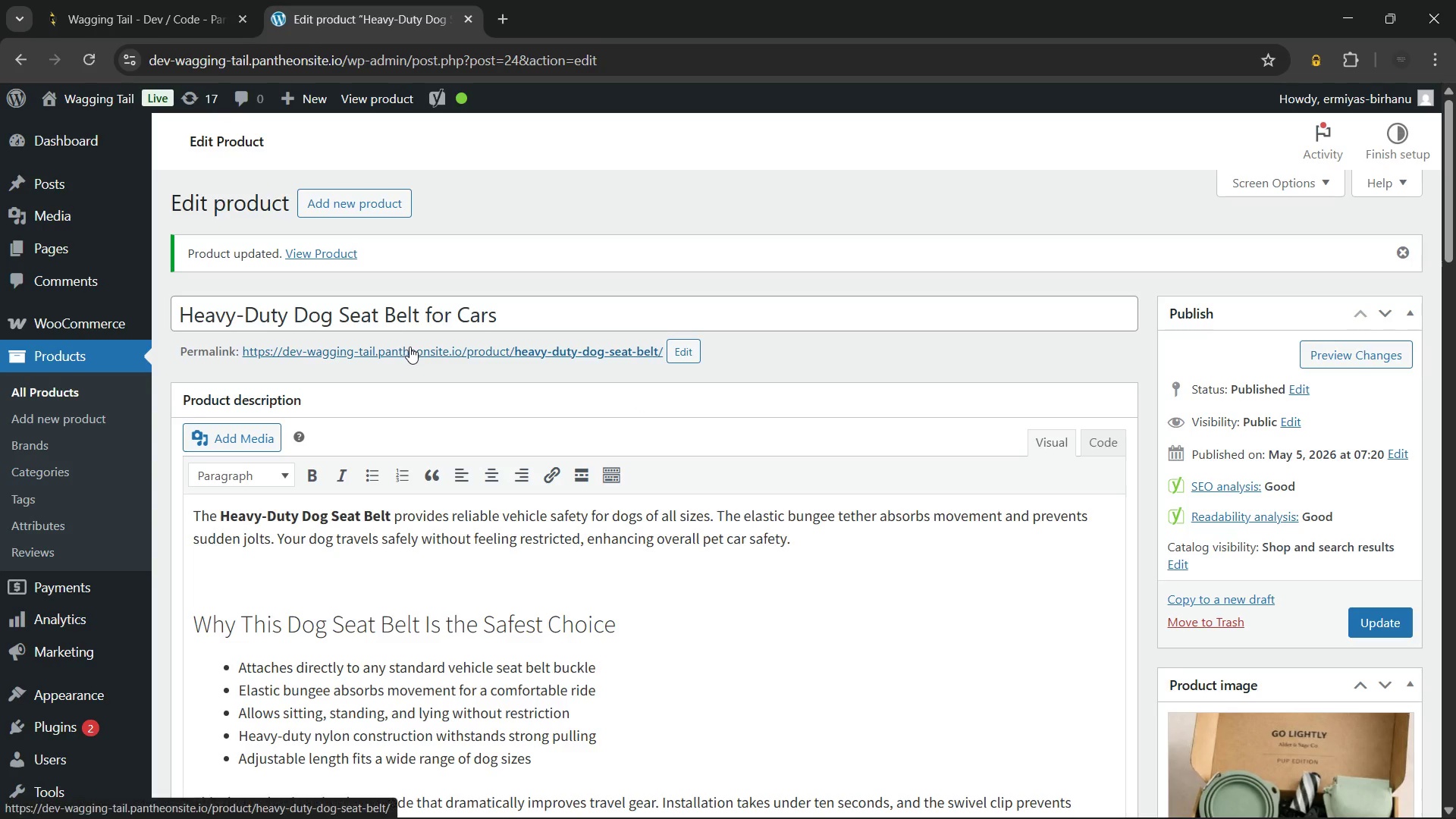 
hold_key(key=ControlLeft, duration=0.59)
left_click([410, 347])
 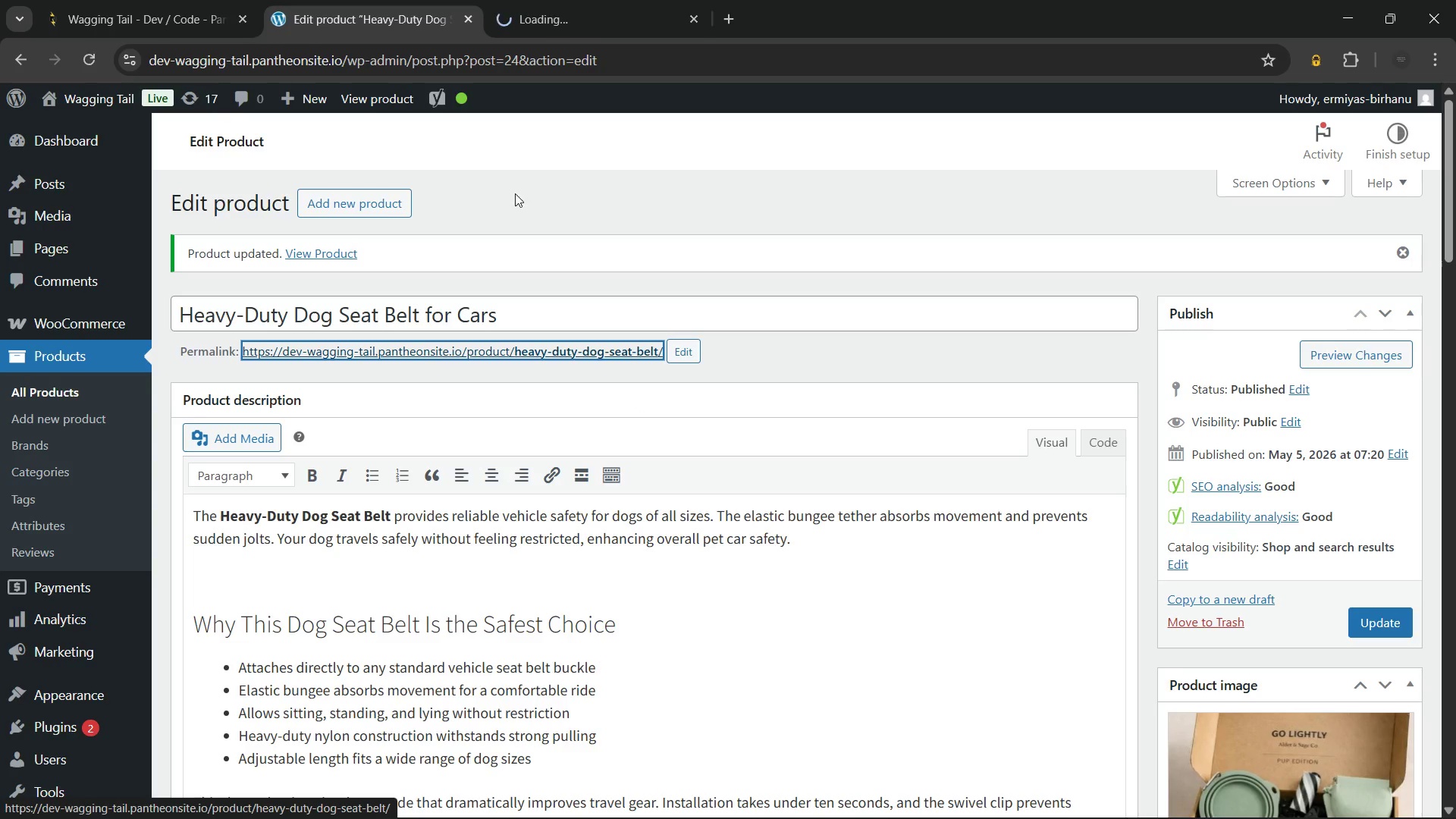 
left_click([515, 193])
 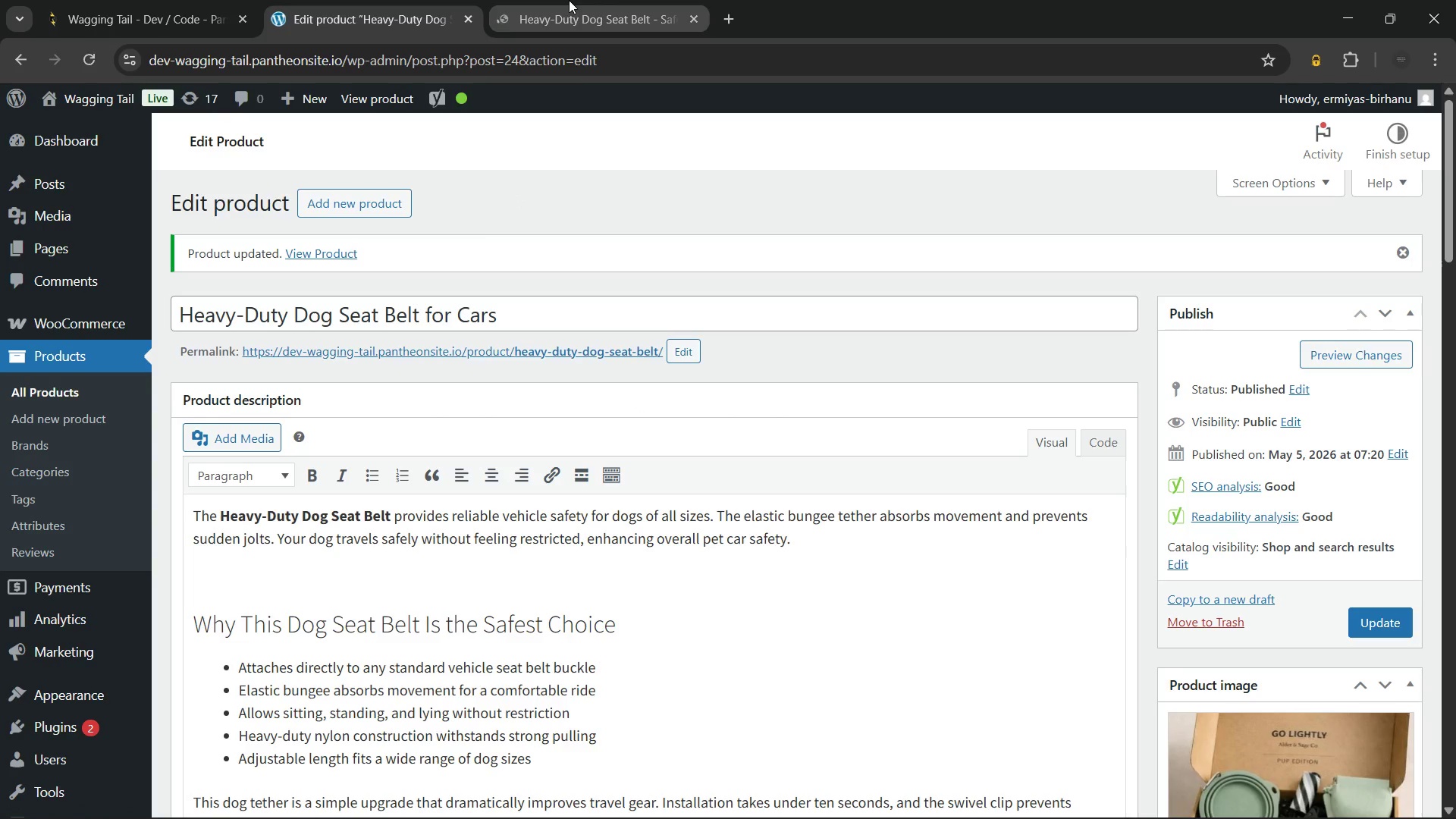 
left_click([569, 0])
 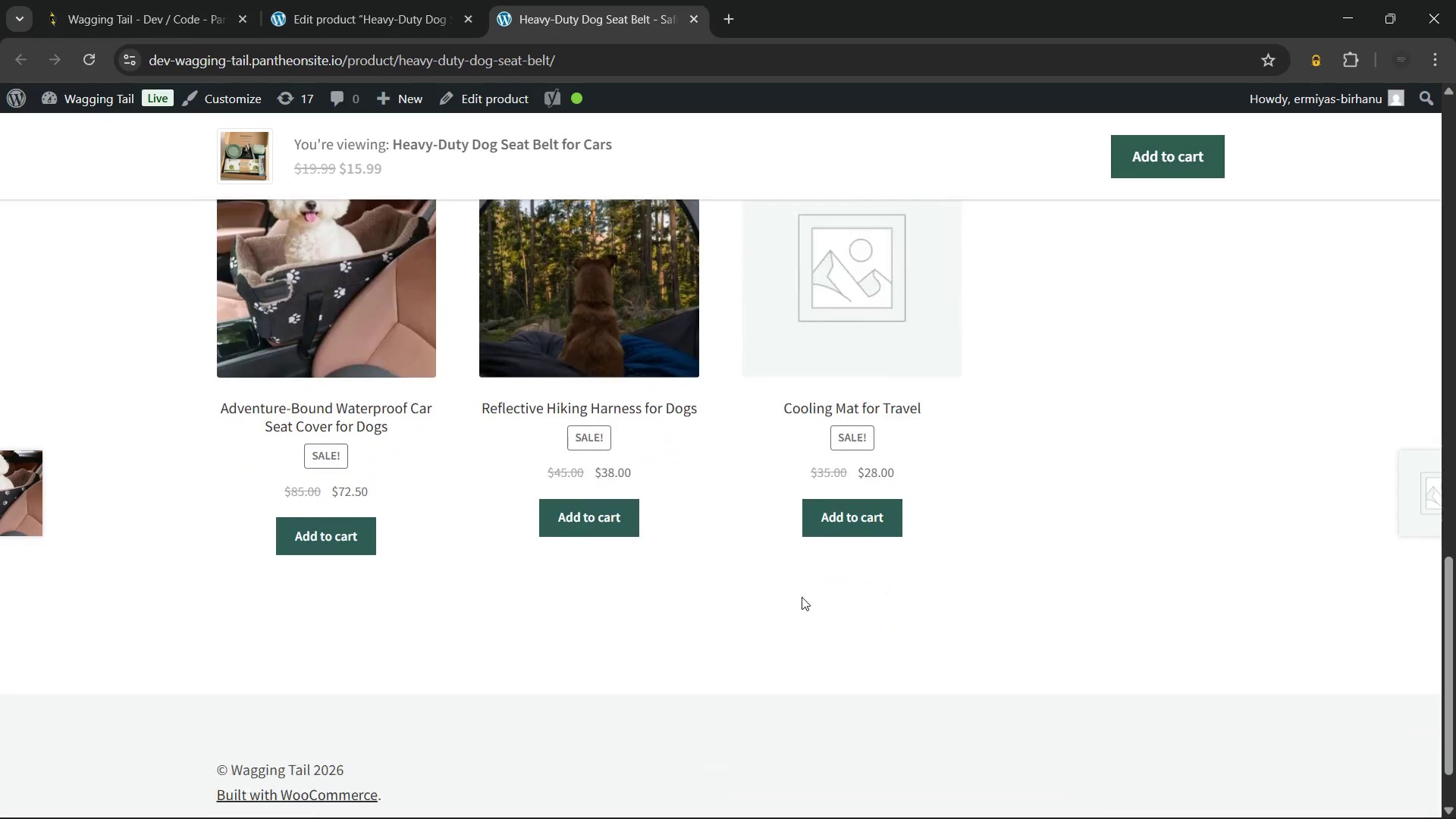 
wait(18.88)
 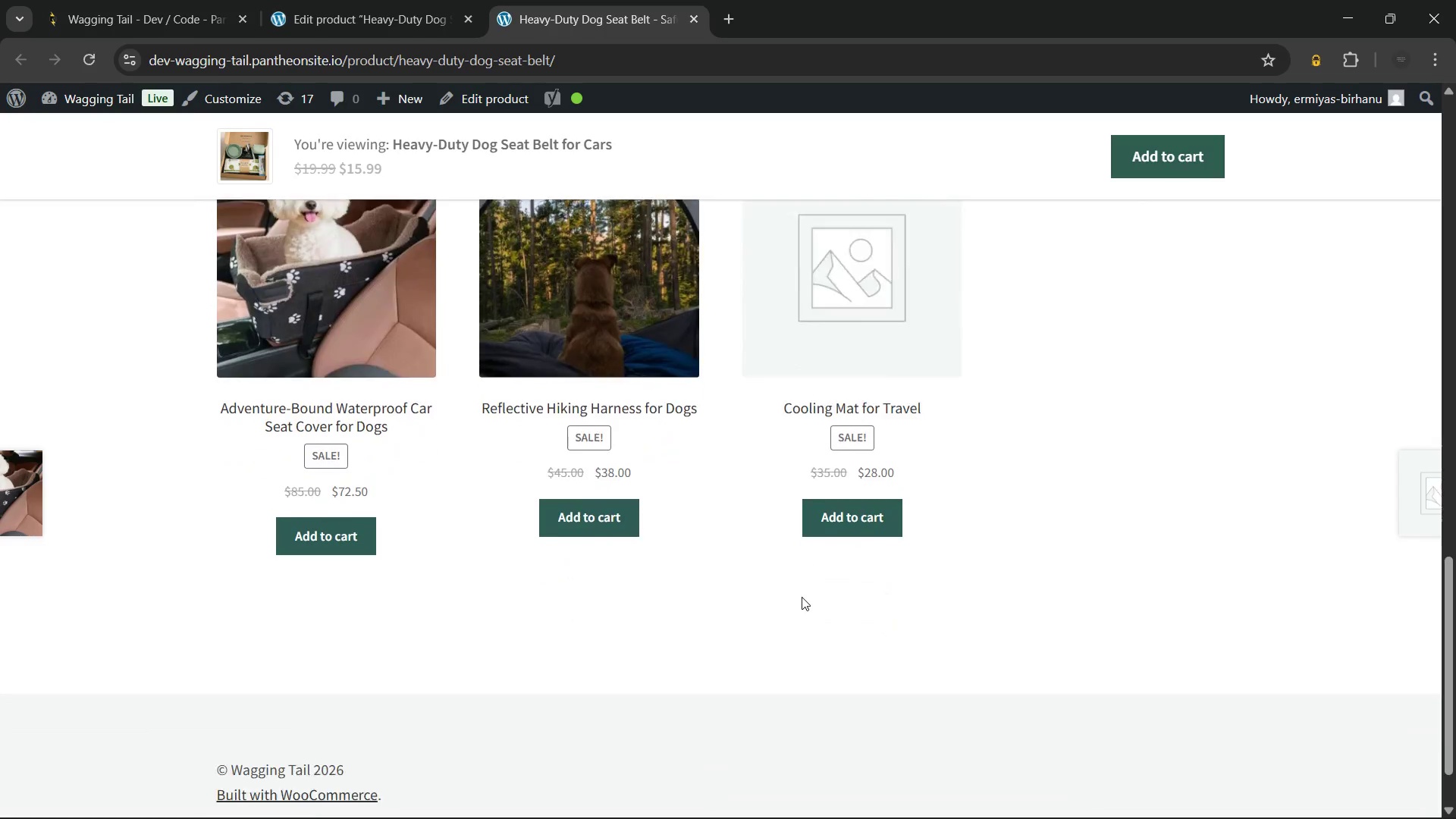 
scroll: coordinate [606, 208], scroll_direction: down, amount: 3.0
 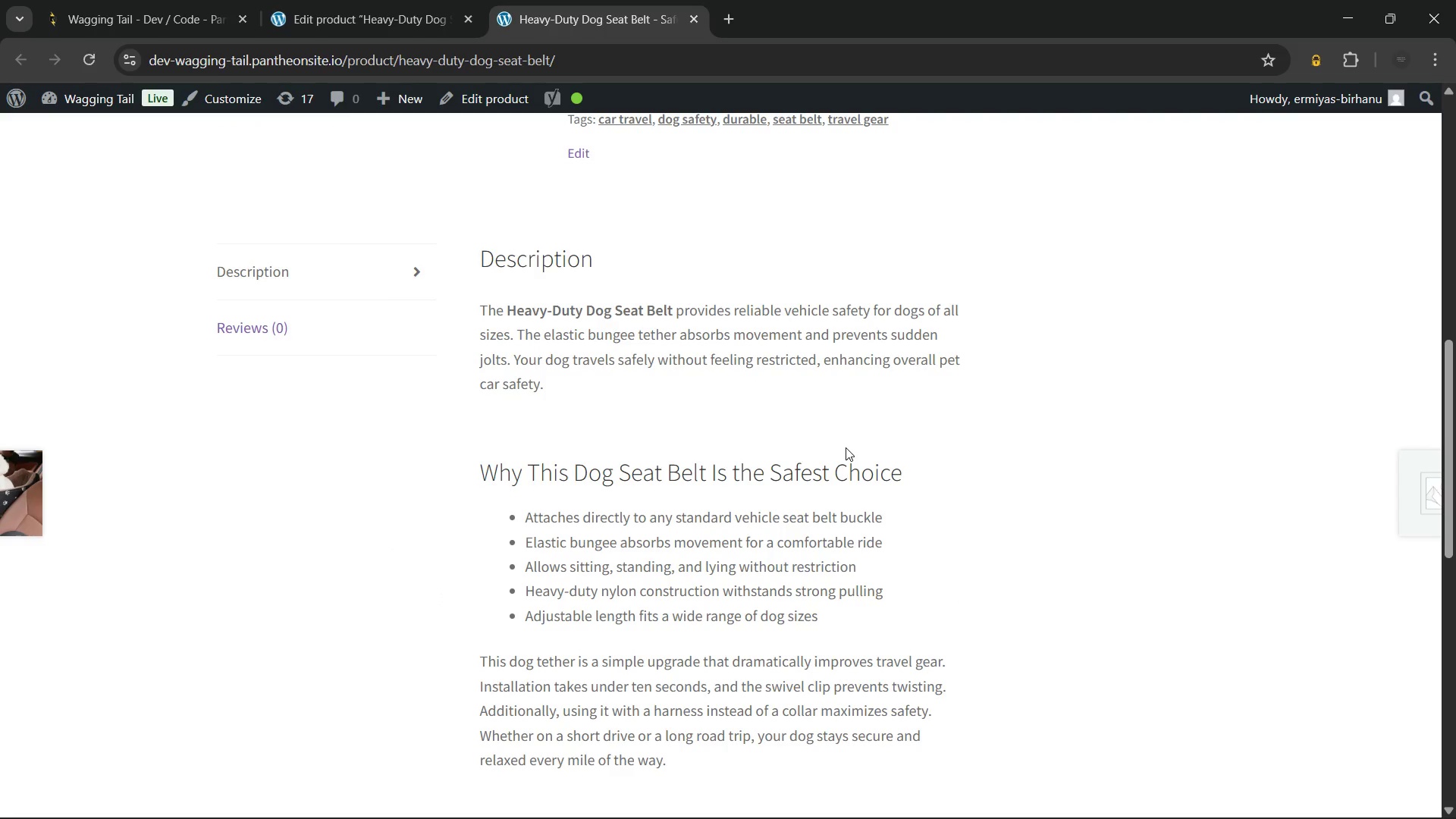 
wait(46.96)
 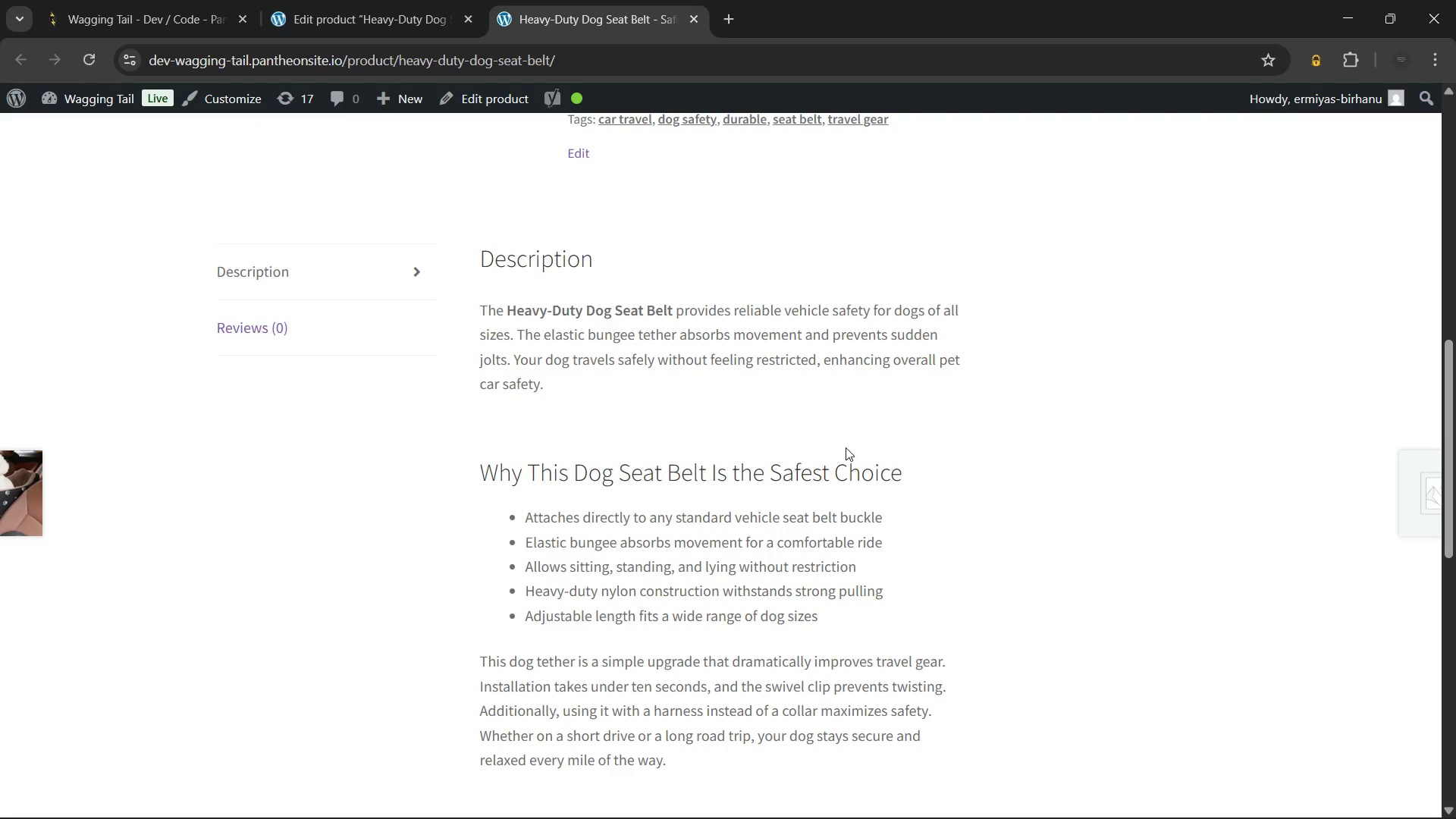 
scroll: coordinate [819, 435], scroll_direction: down, amount: 2.0
 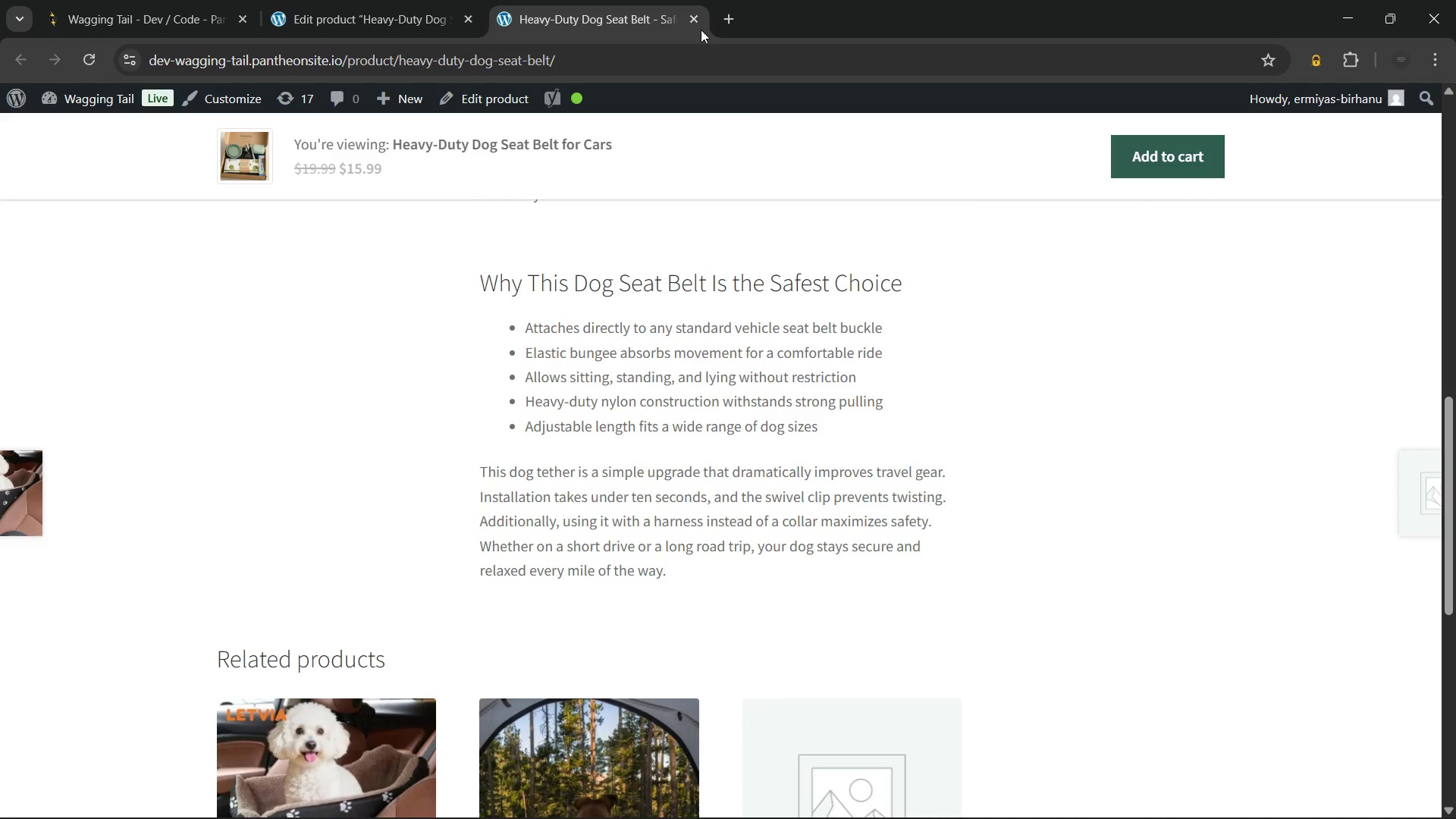 
left_click([688, 17])
 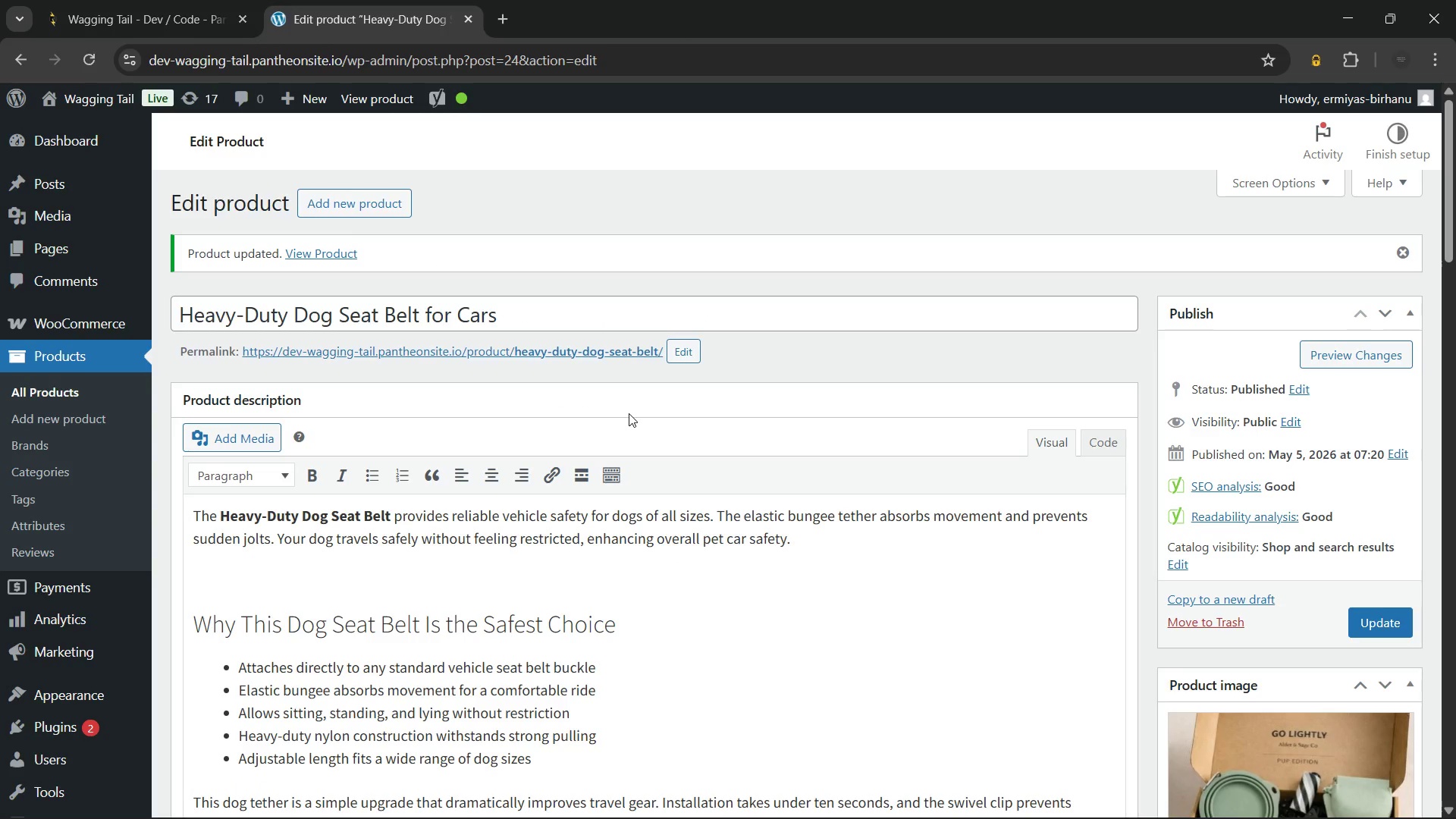 
scroll: coordinate [629, 413], scroll_direction: up, amount: 2.0
 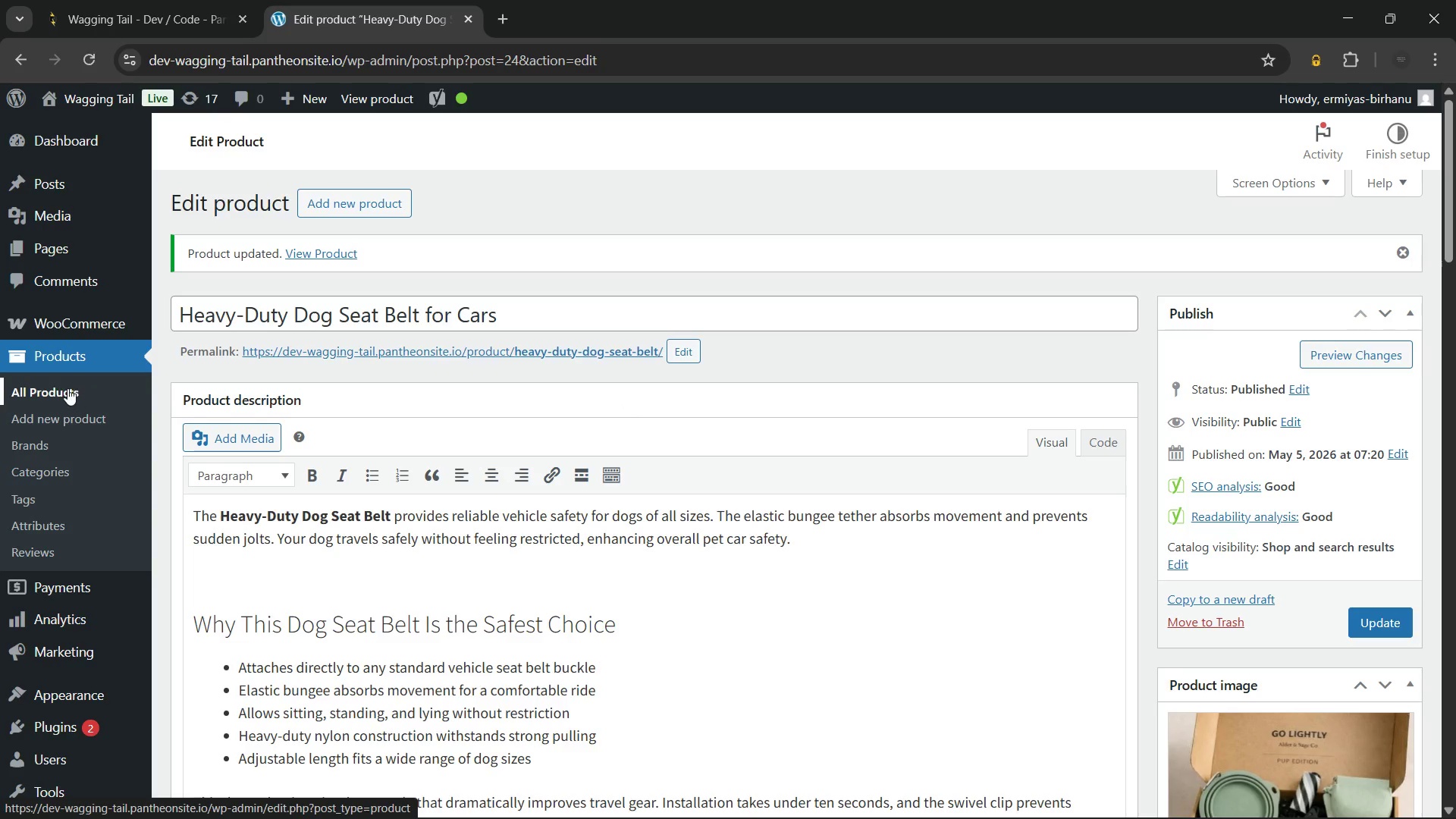 
left_click([66, 388])
 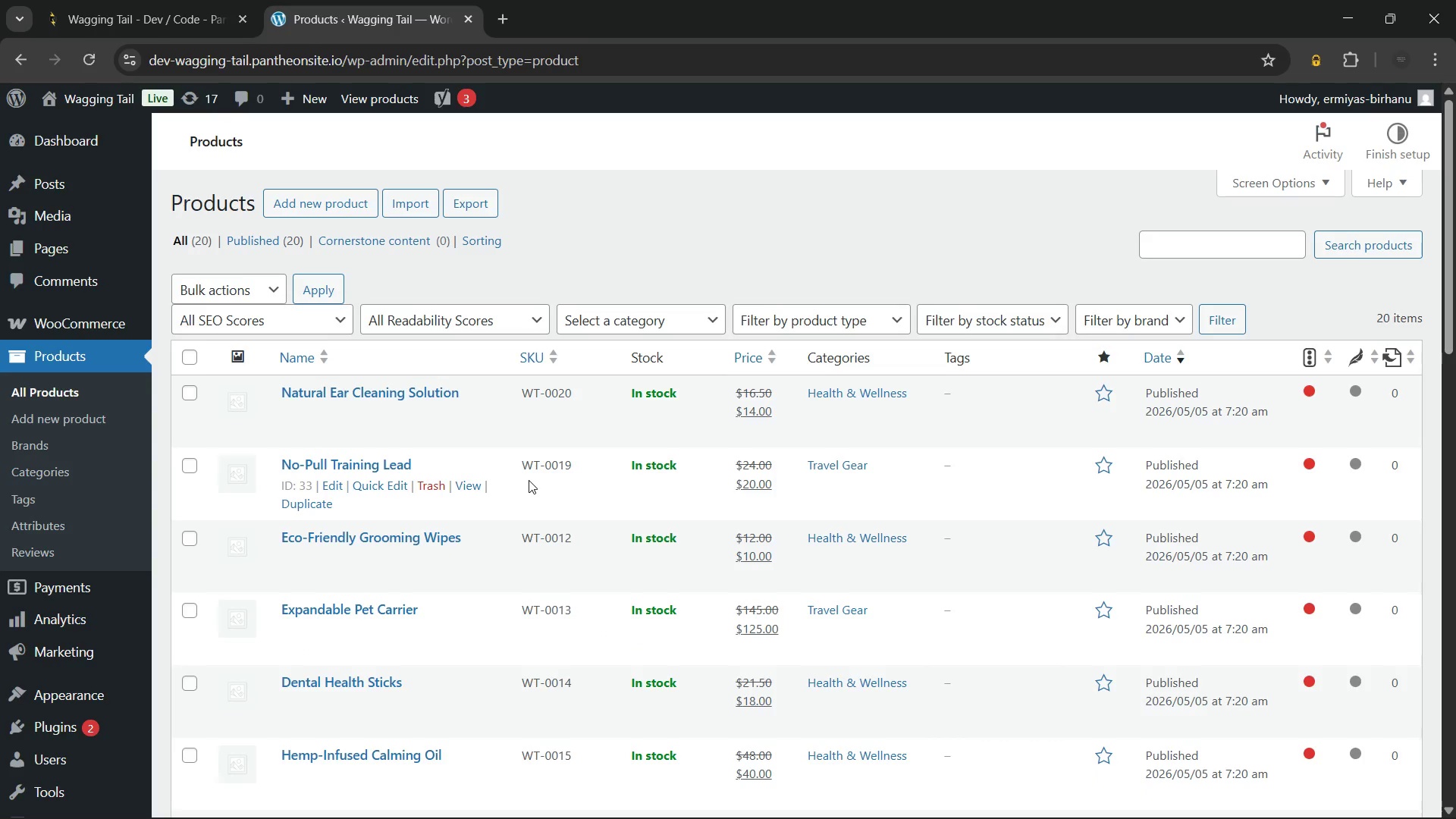 
wait(25.3)
 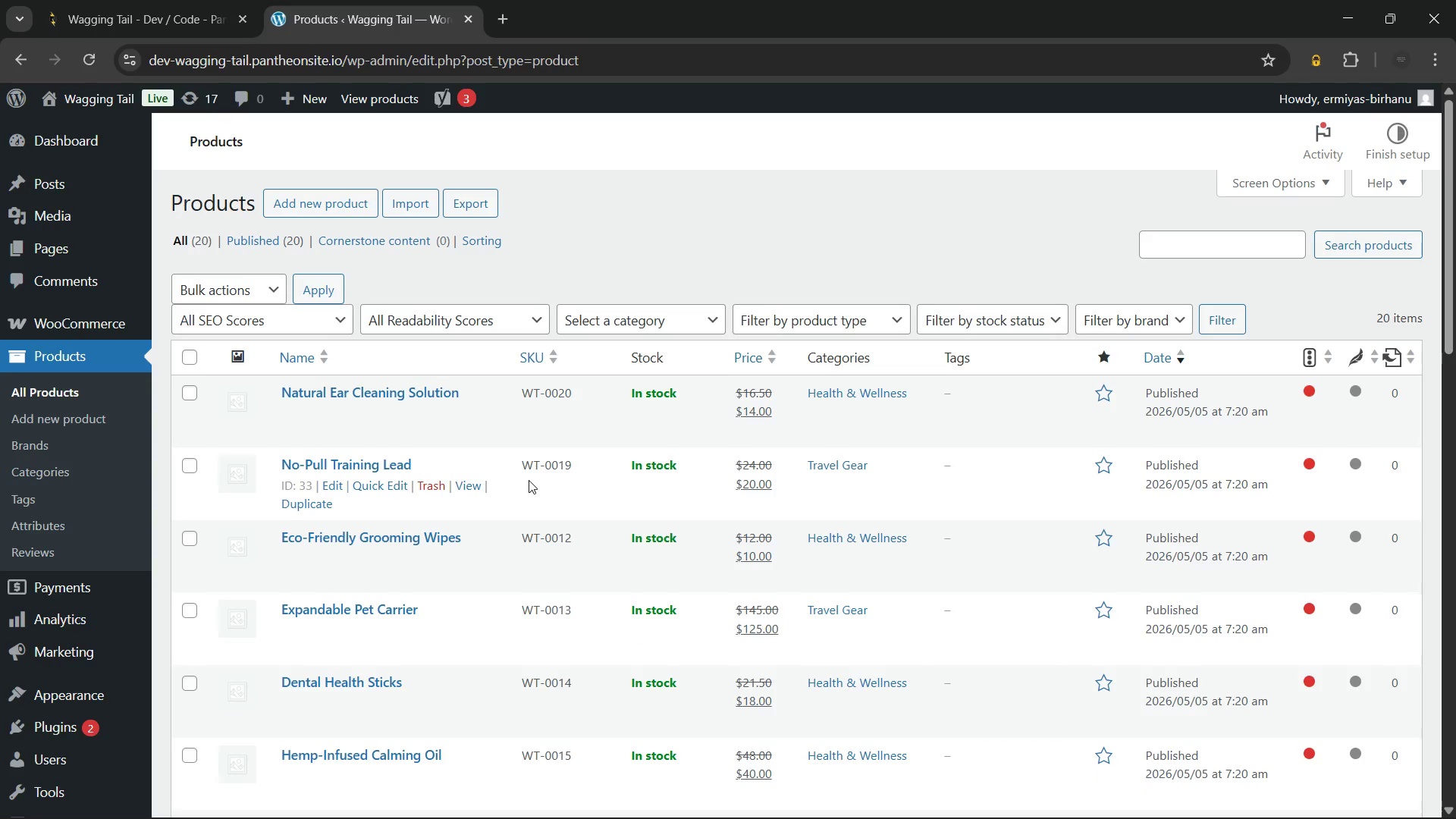 
scroll: coordinate [607, 439], scroll_direction: down, amount: 6.0
 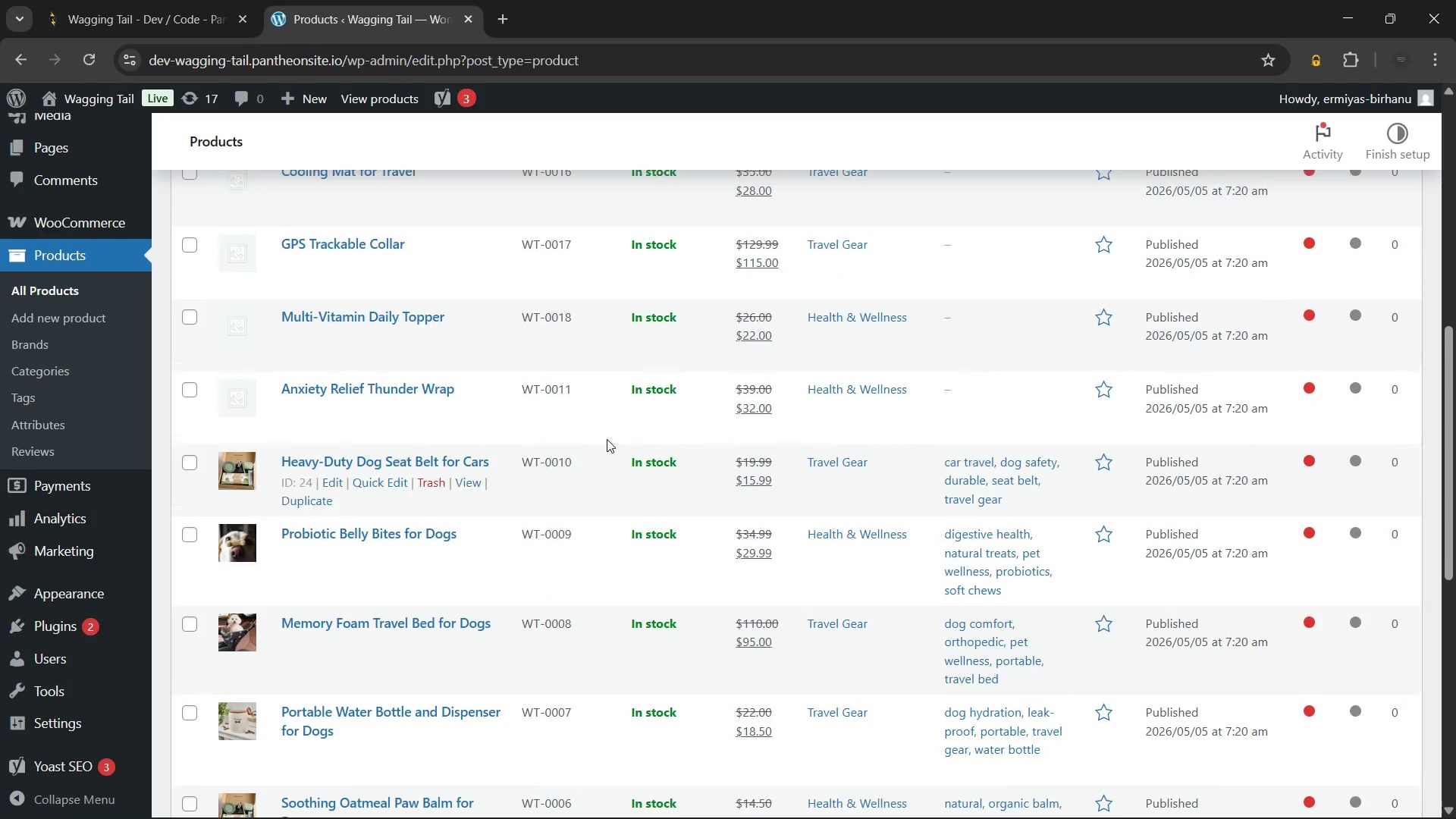 
scroll: coordinate [607, 439], scroll_direction: up, amount: 11.0
 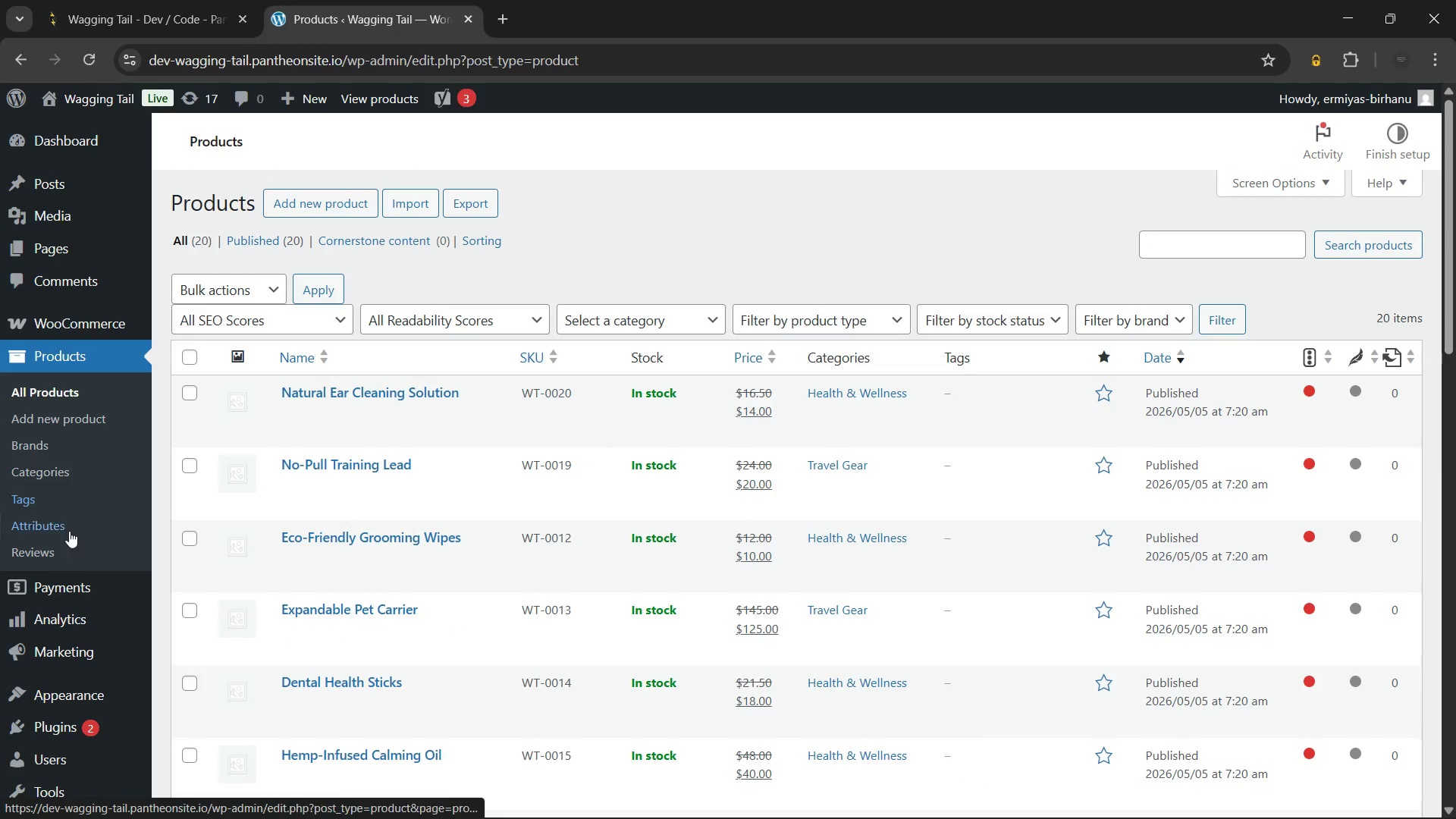 
scroll: coordinate [80, 557], scroll_direction: down, amount: 1.0
 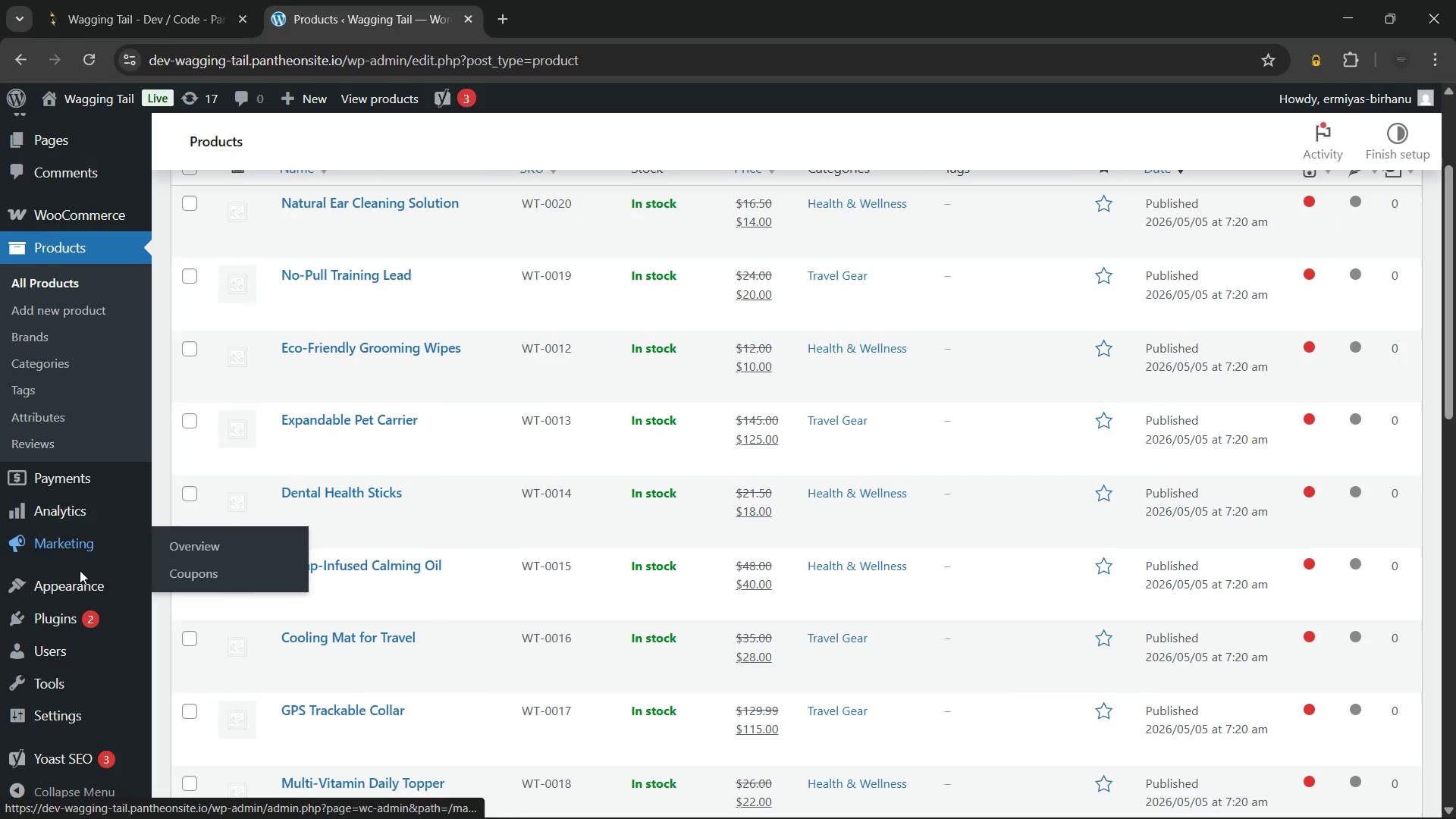 
mouse_move([96, 579])
 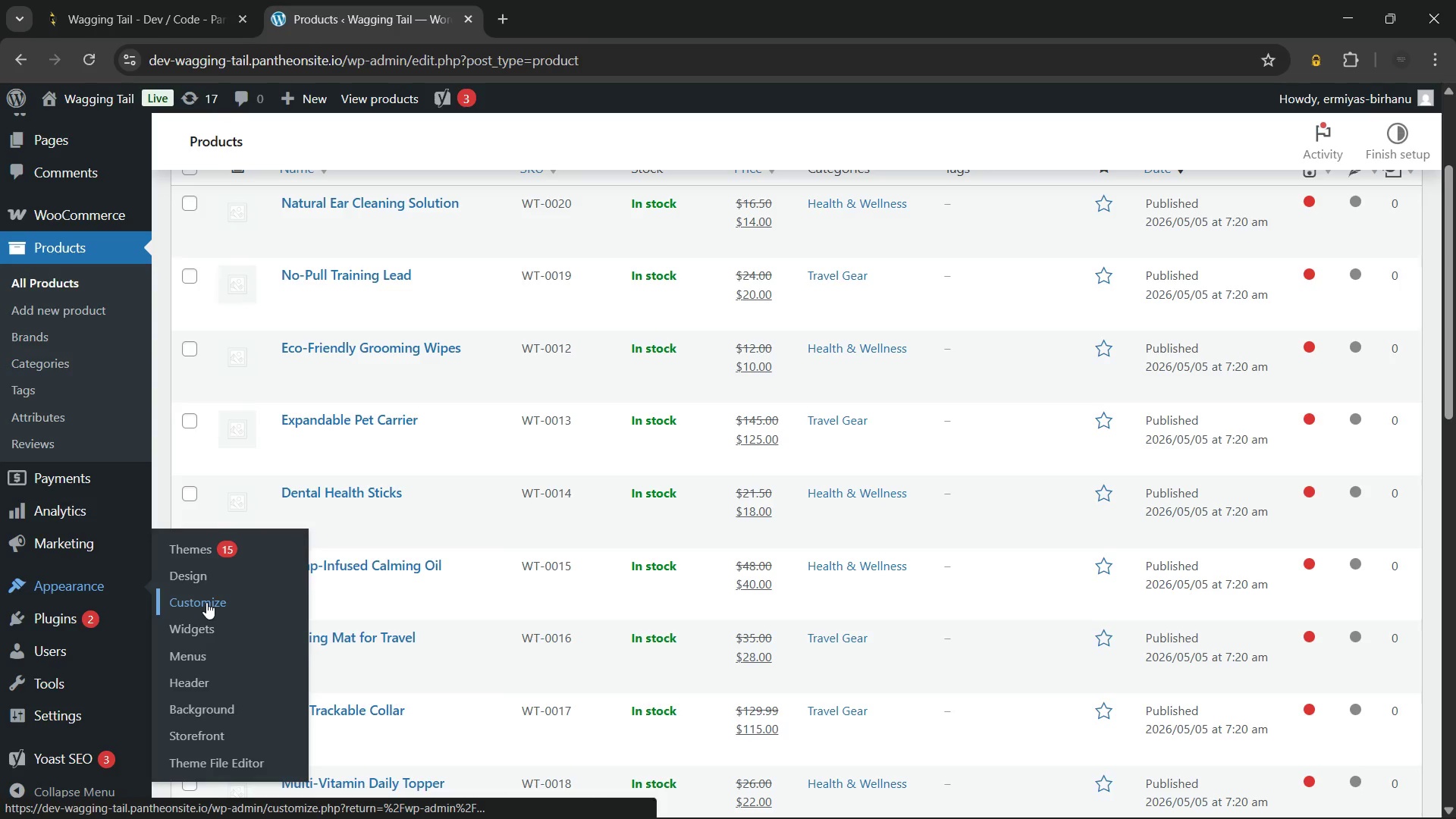 
left_click([206, 602])
 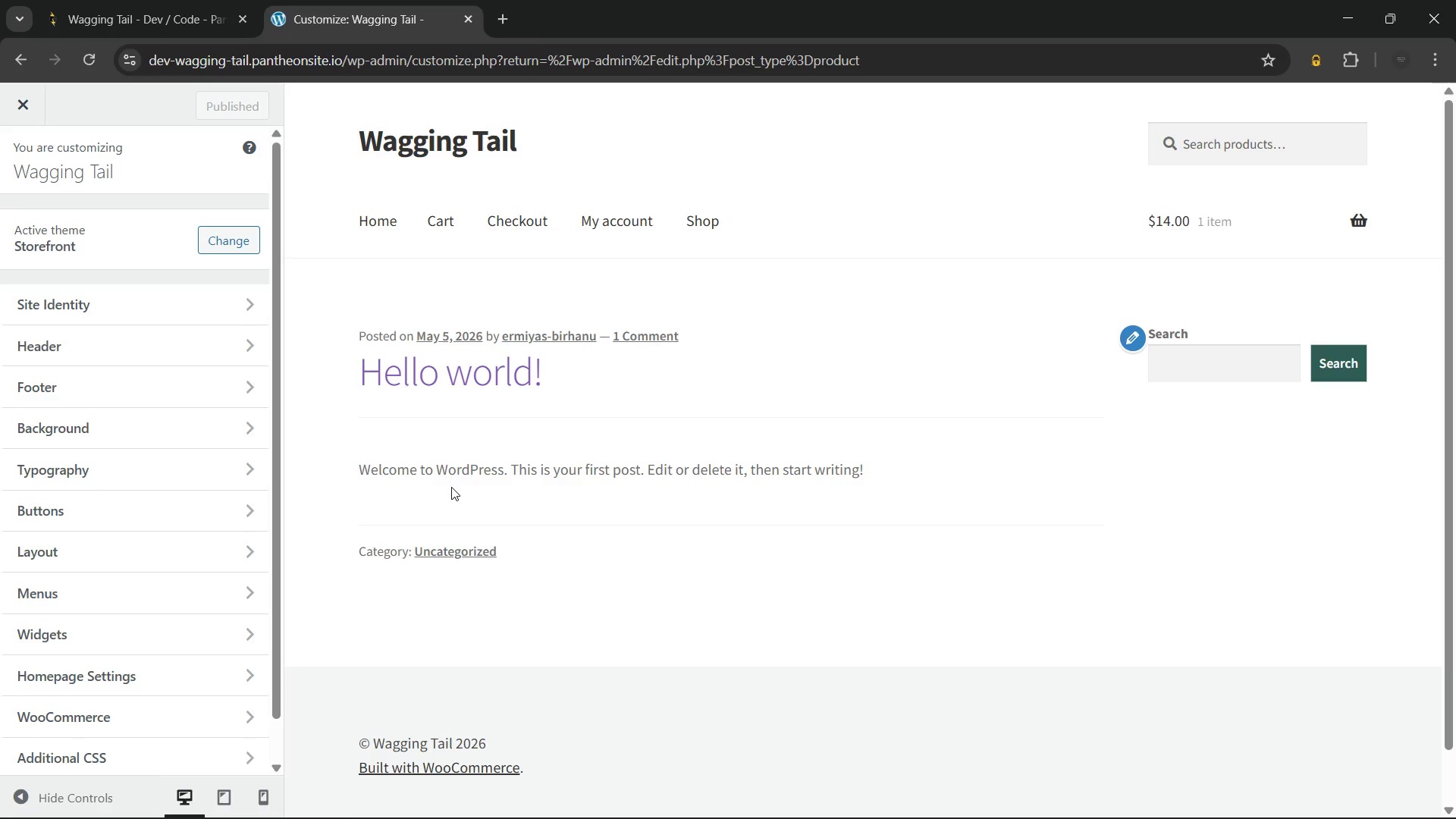 
wait(17.7)
 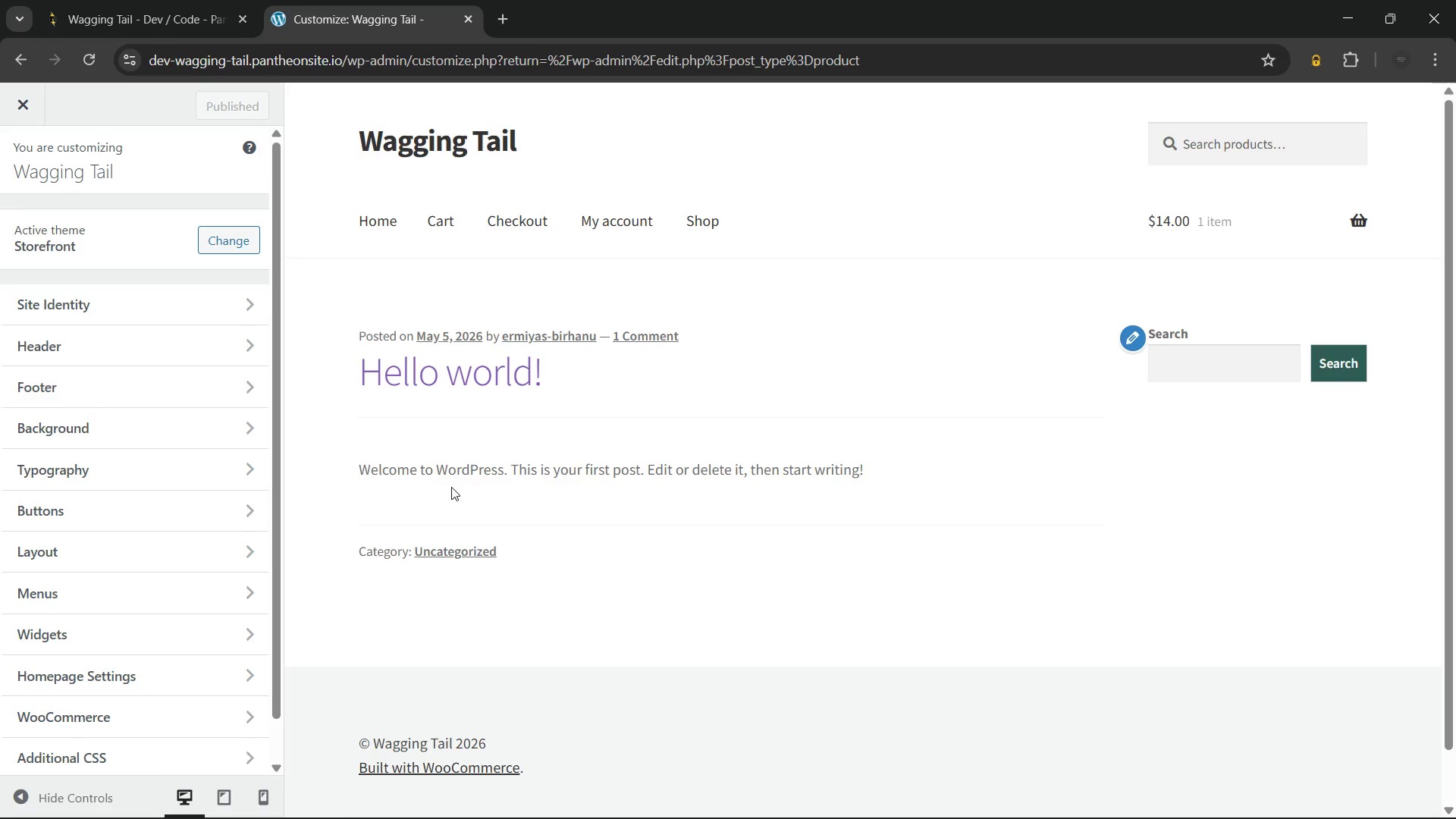 
left_click([147, 340])
 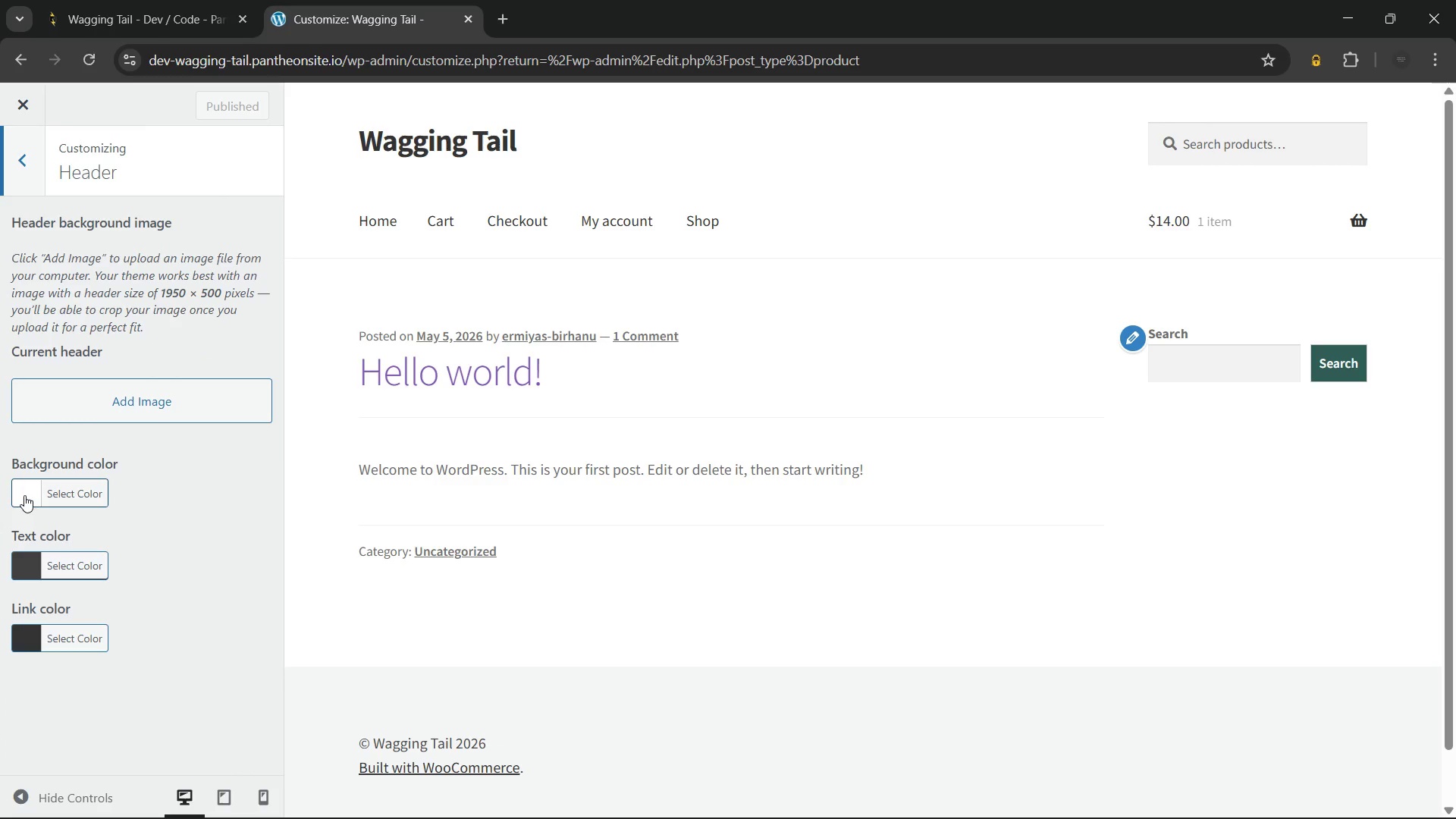 
left_click([24, 495])
 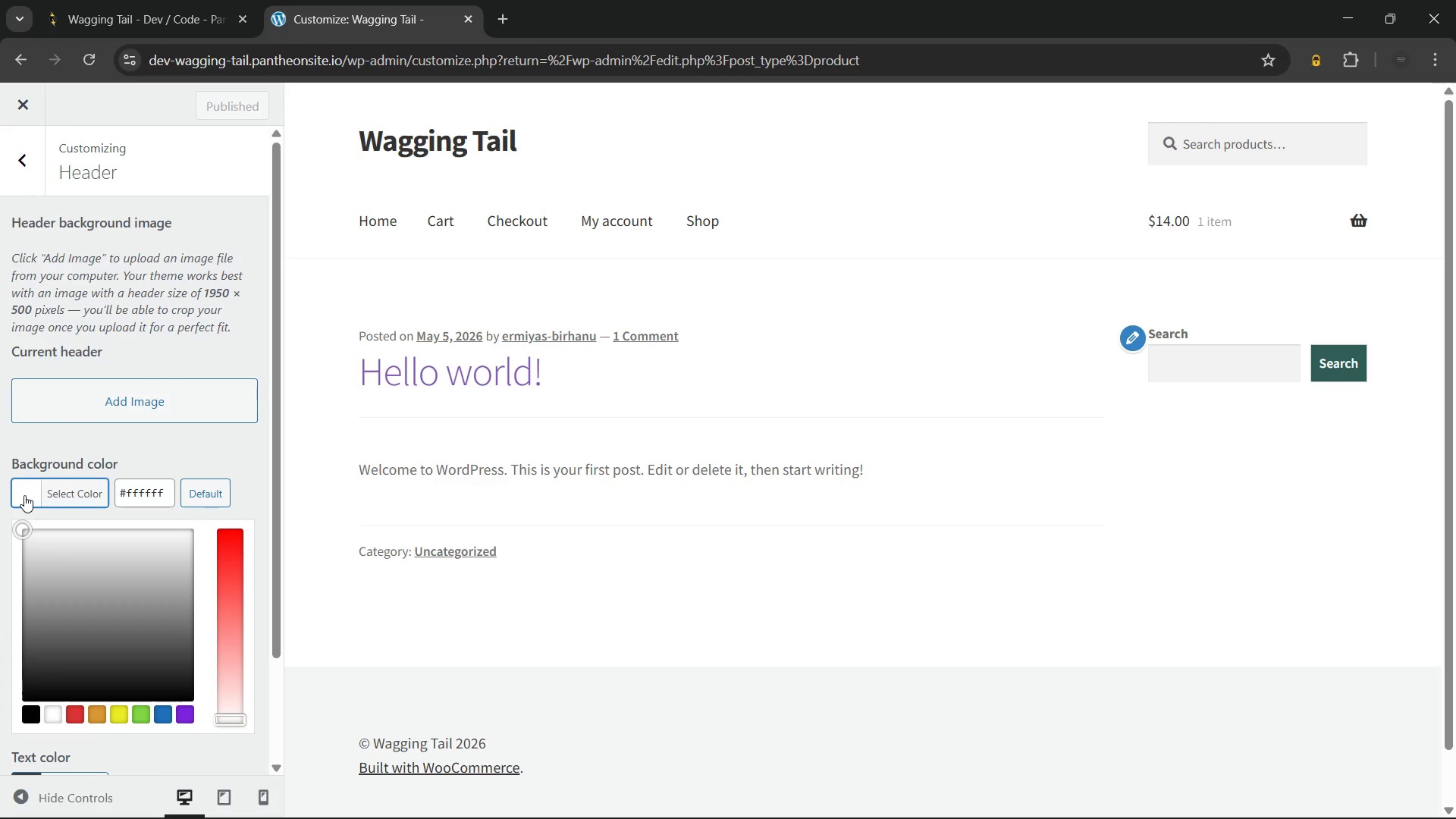 
left_click([24, 495])
 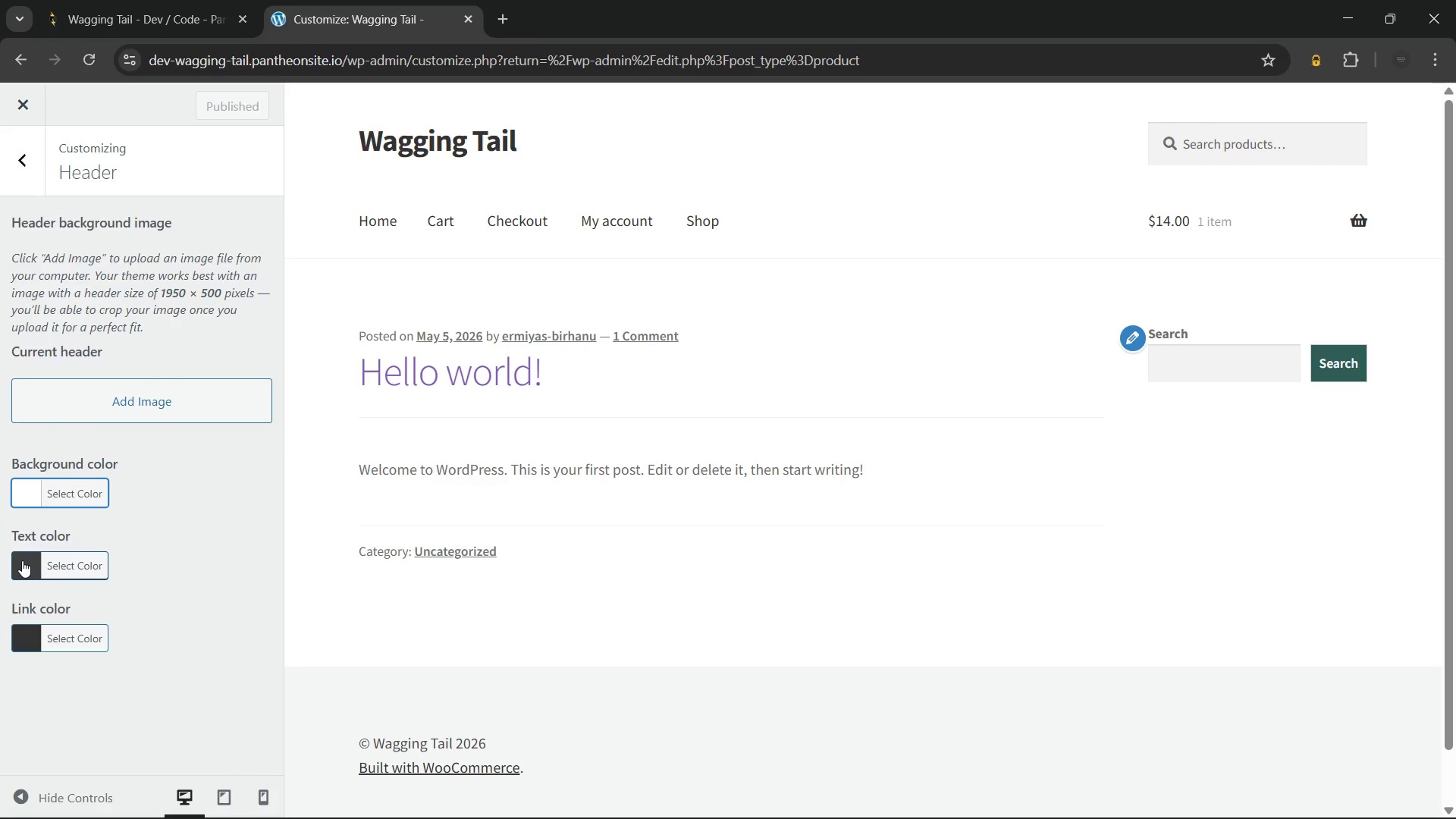 
left_click([22, 560])
 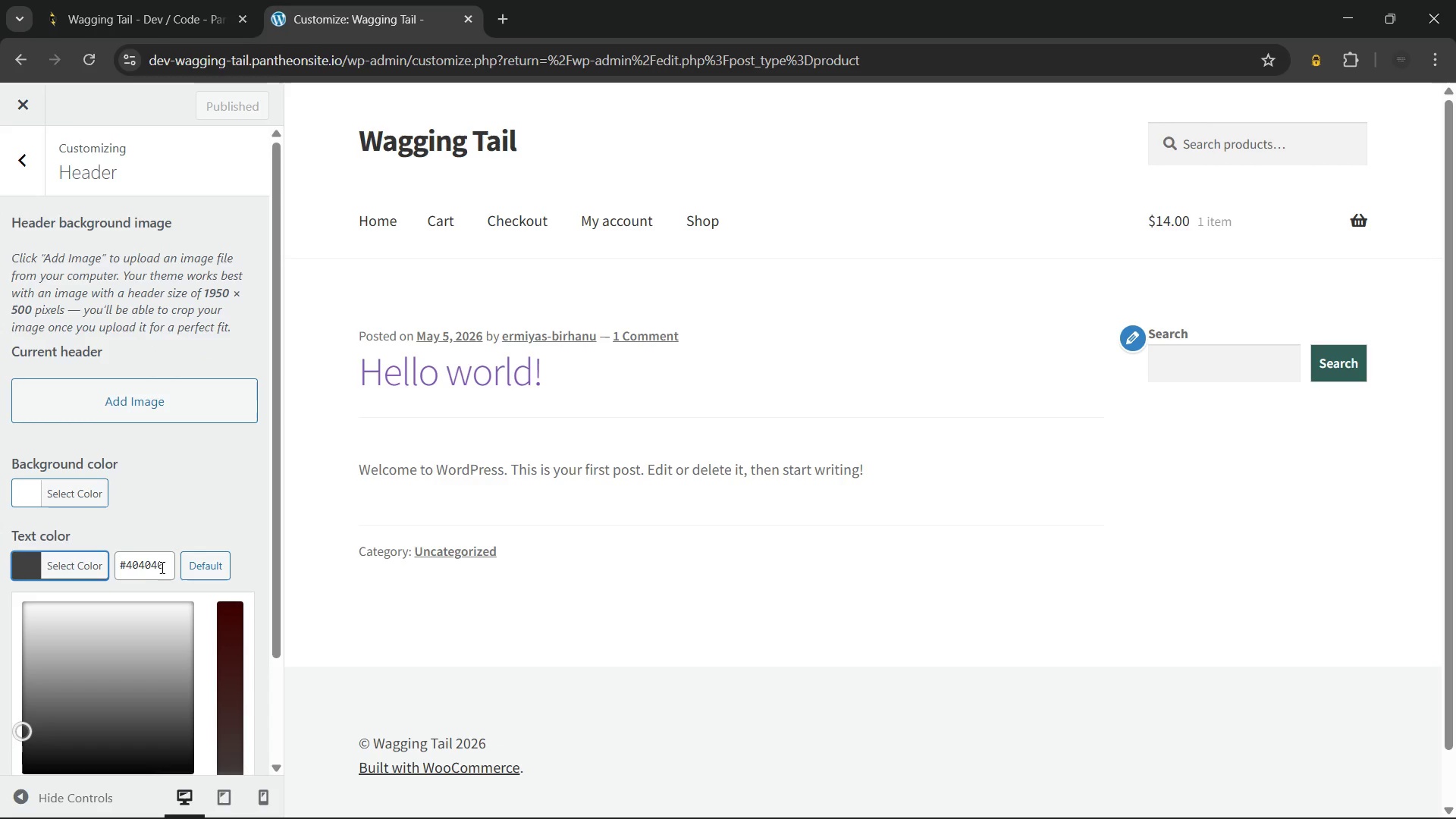 
left_click([162, 567])
 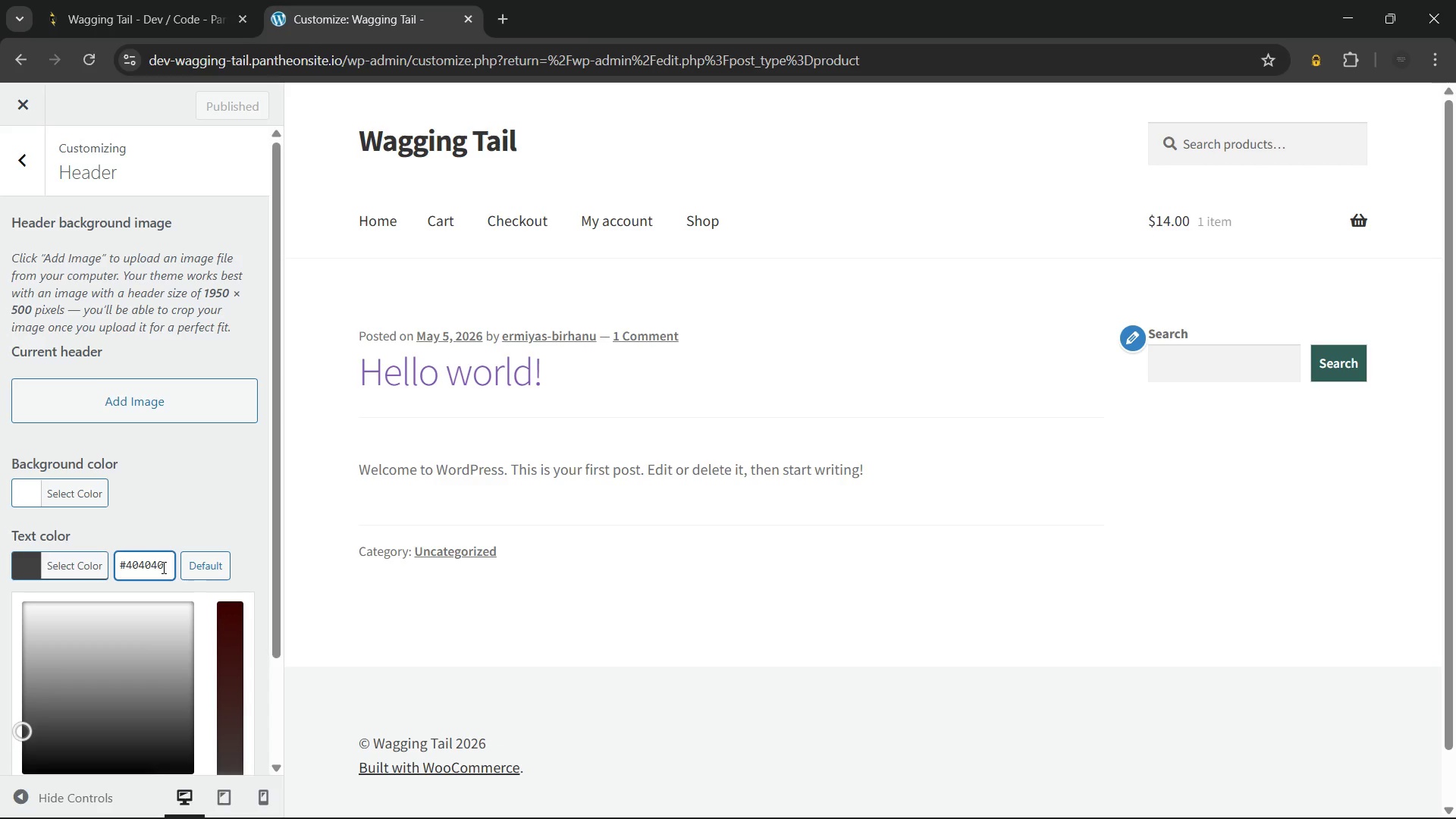 
key(Backspace)
key(Backspace)
key(Backspace)
key(Backspace)
key(Backspace)
key(Backspace)
type(333333)
 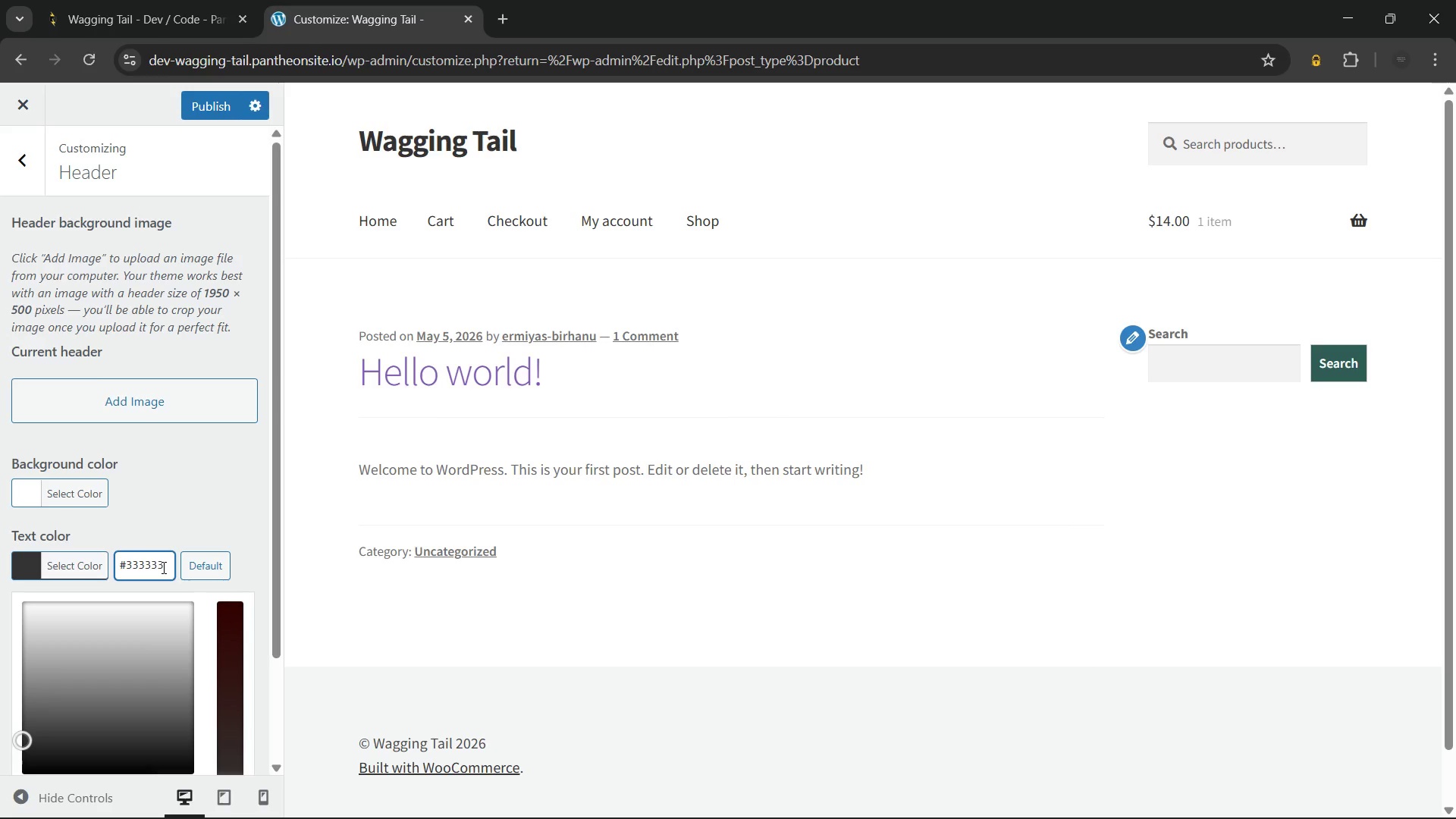 
wait(5.09)
 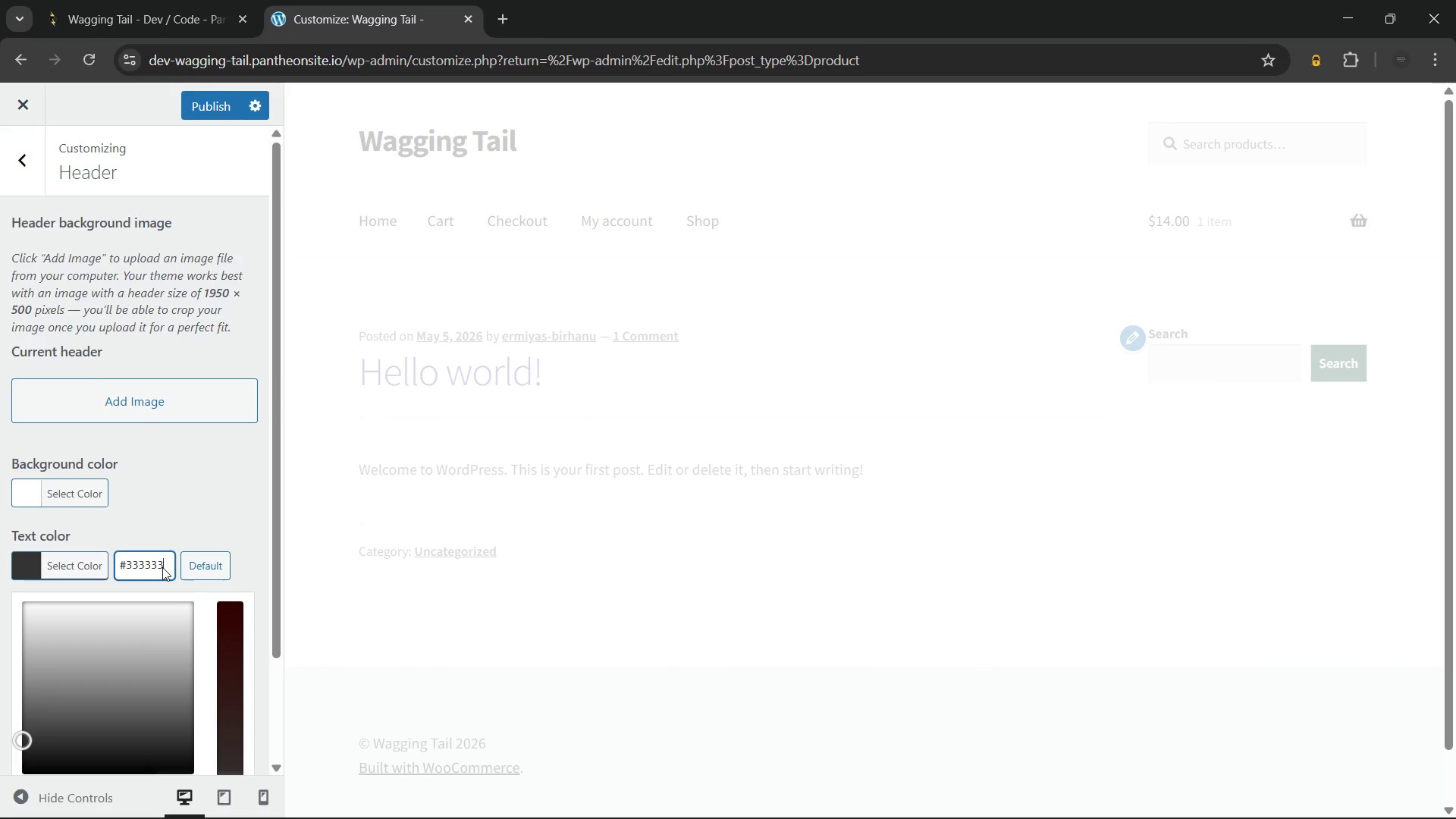 
left_click([195, 510])
 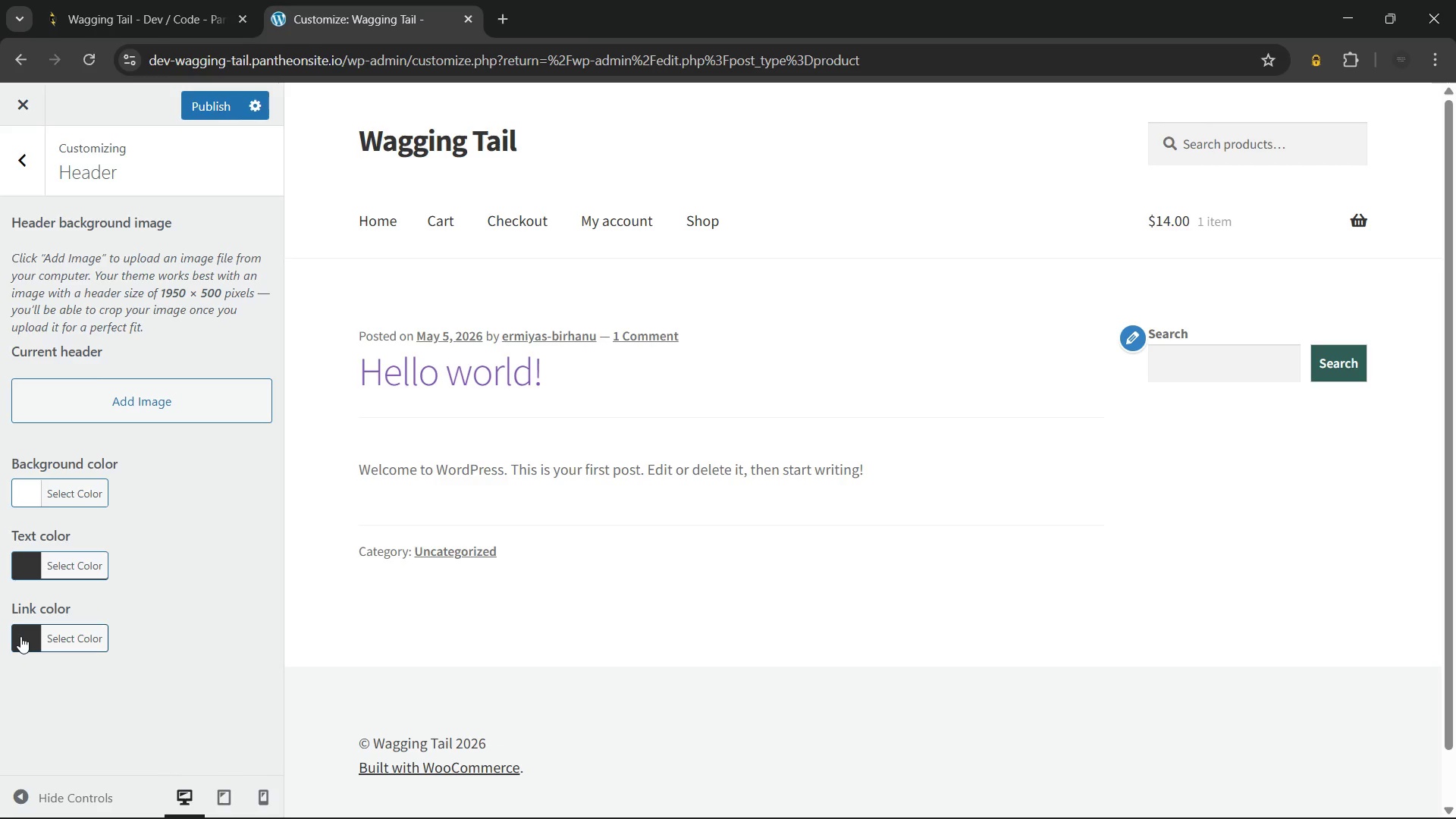 
left_click([20, 636])
 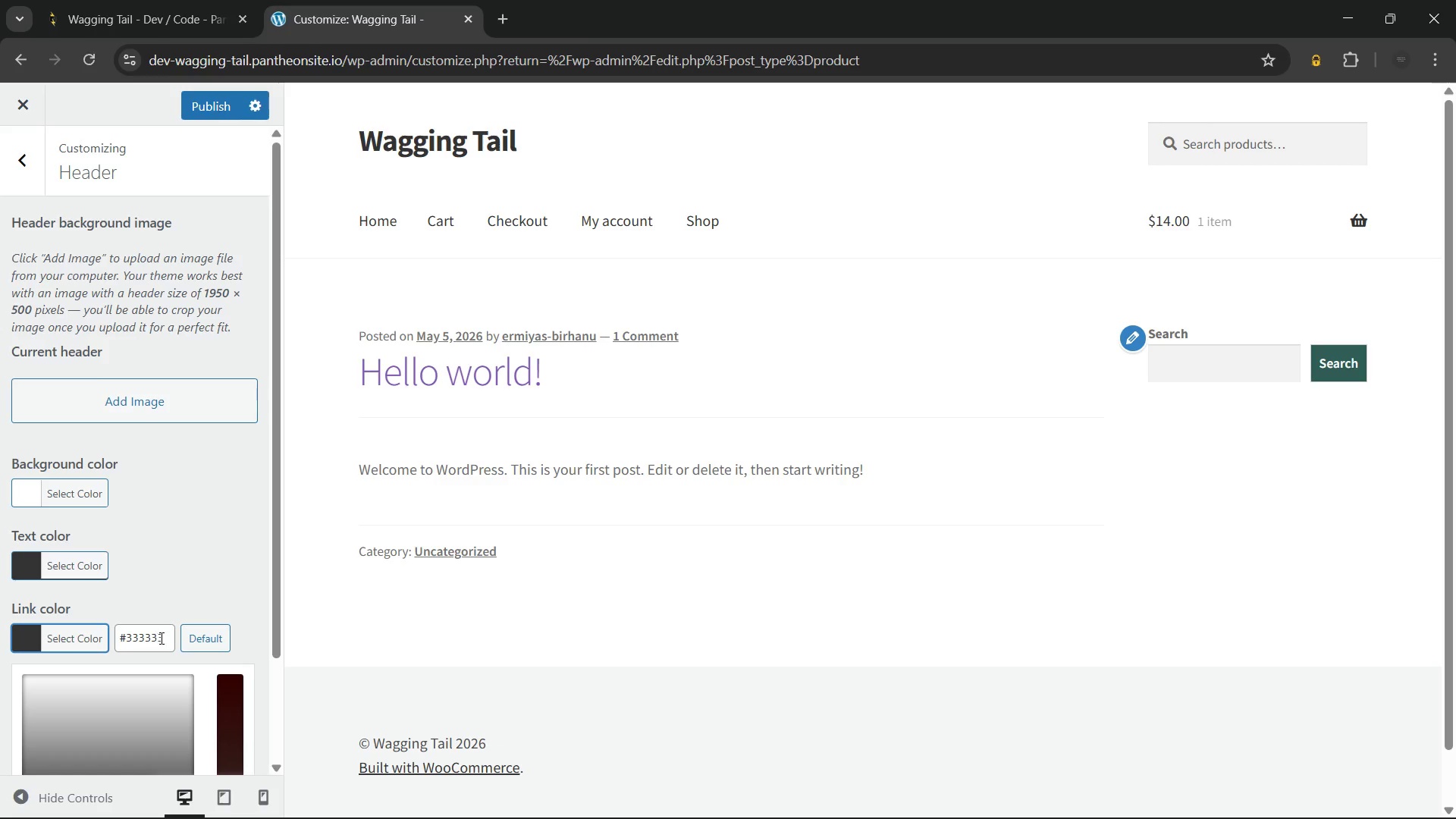 
left_click([164, 638])
 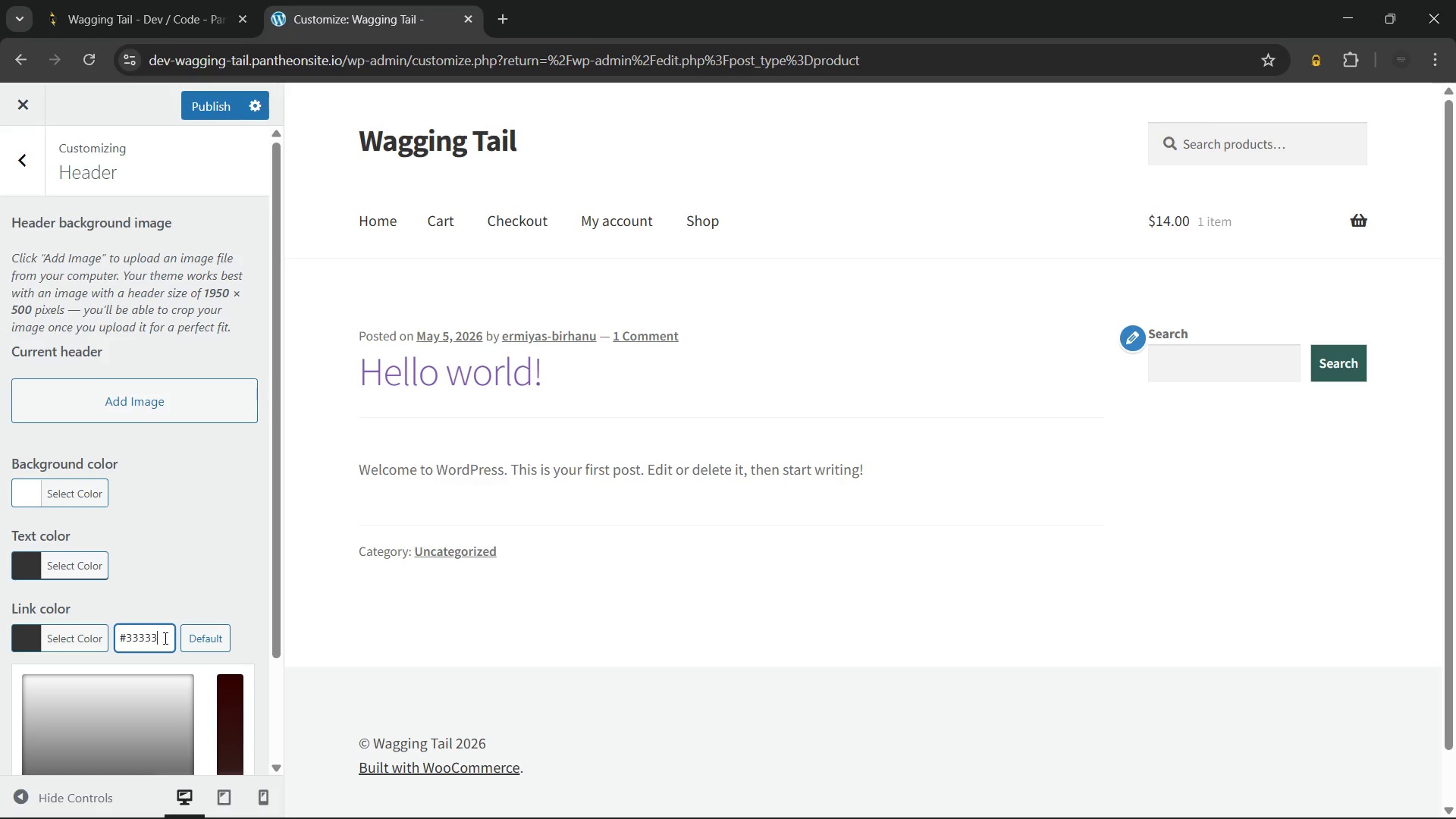 
key(Backspace)
key(Backspace)
key(Backspace)
key(Backspace)
key(Backspace)
key(Backspace)
type(2D)
 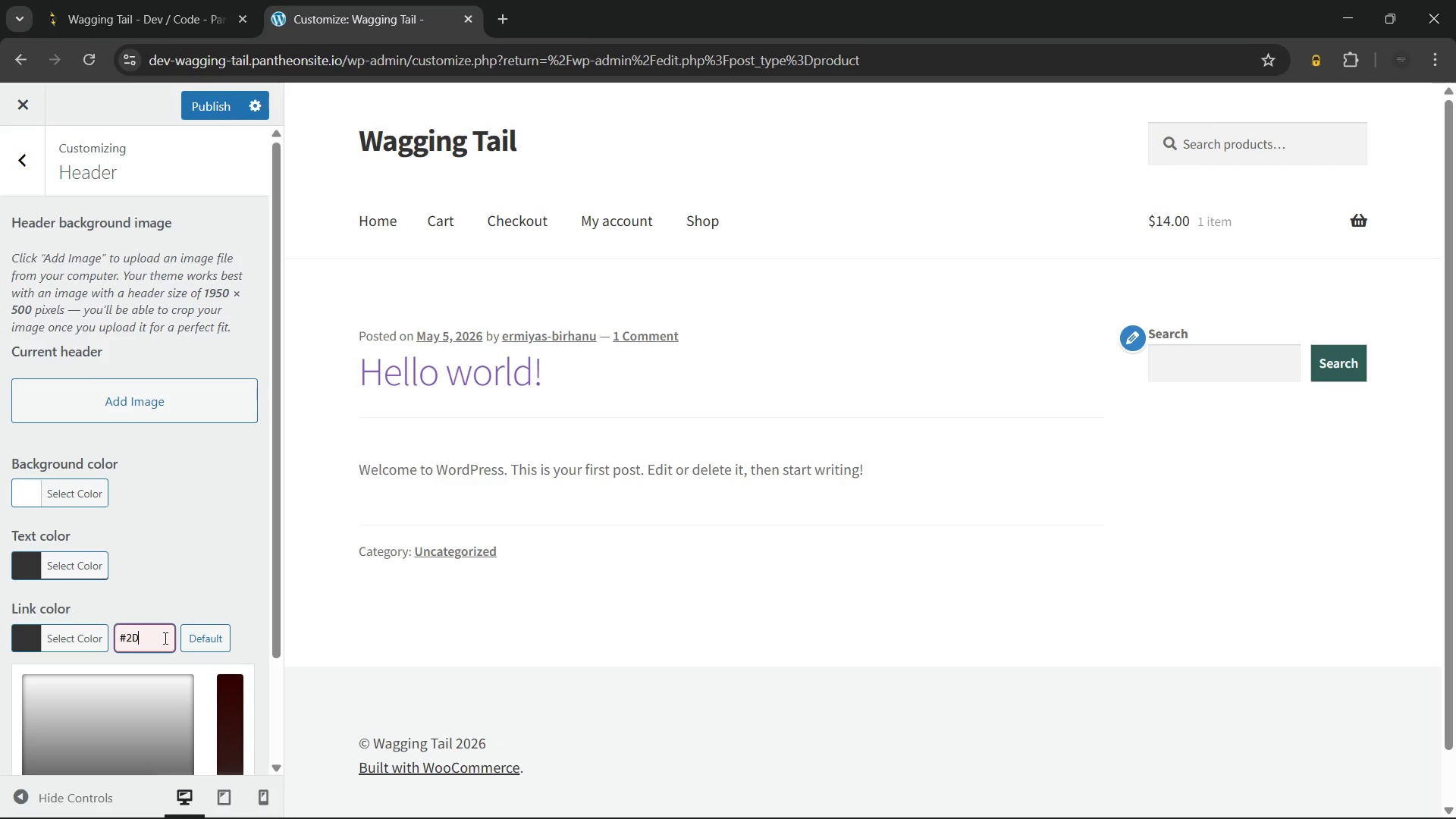 
type(5A27)
 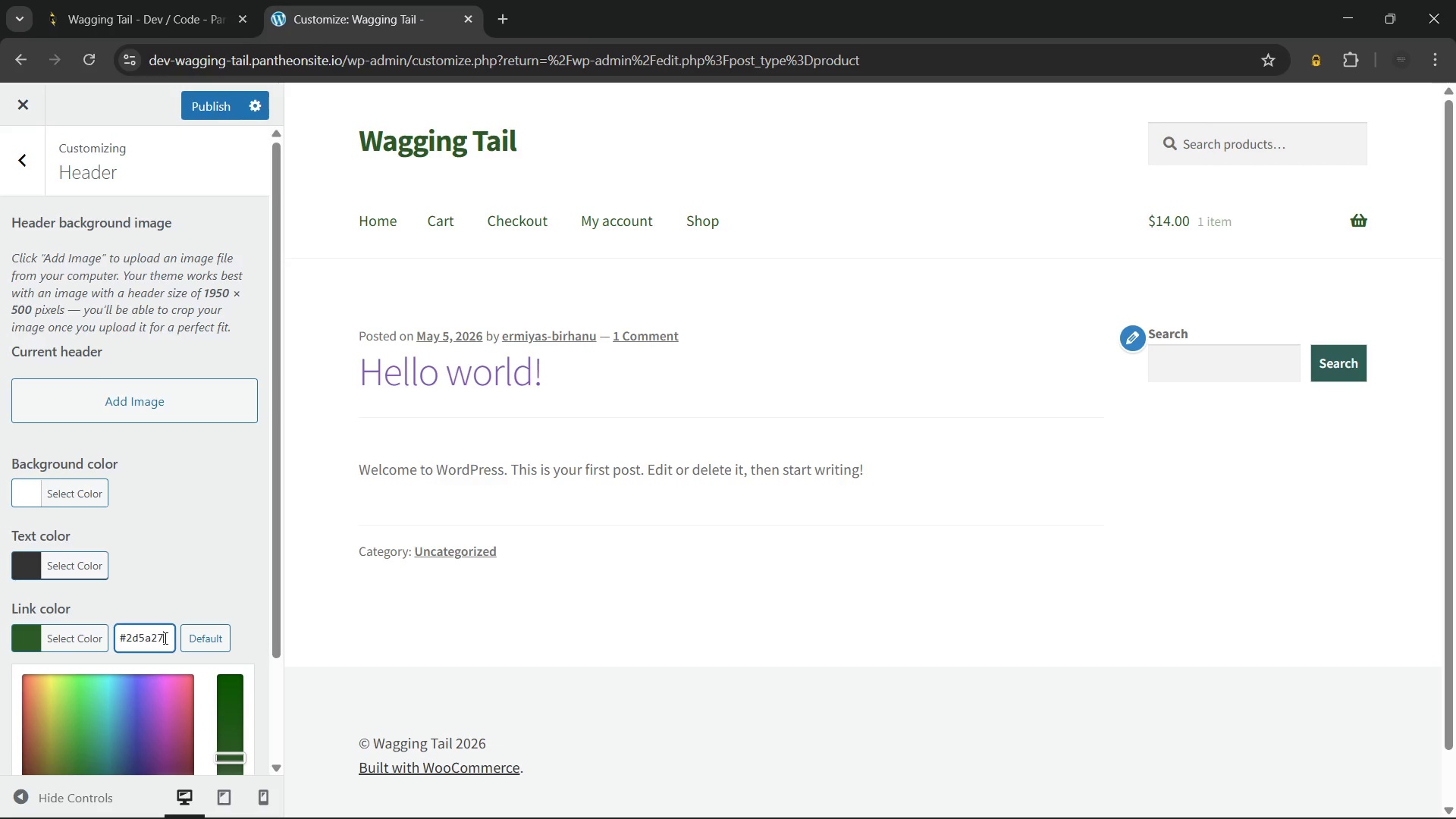 
wait(17.09)
 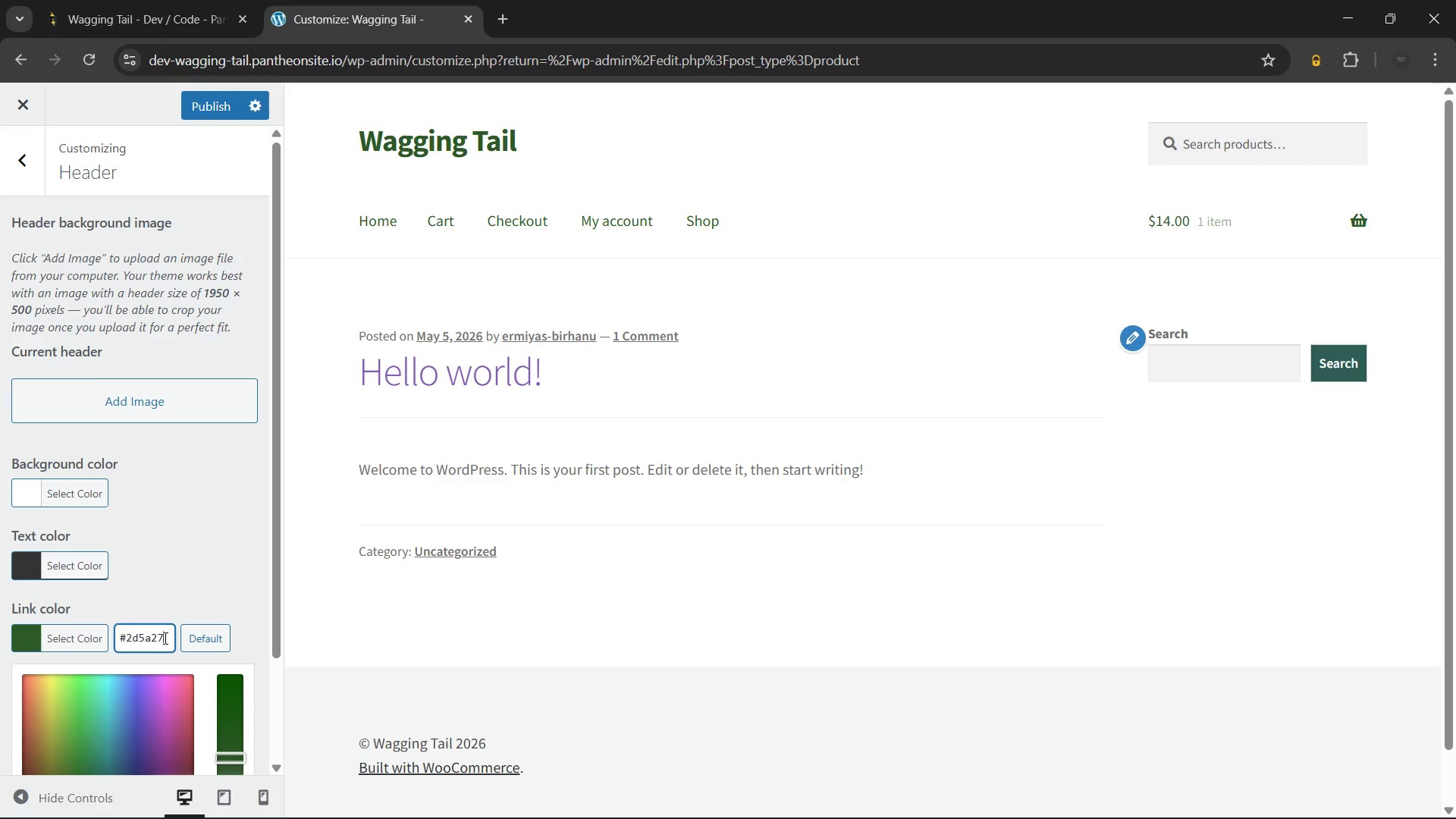 
left_click([234, 563])
 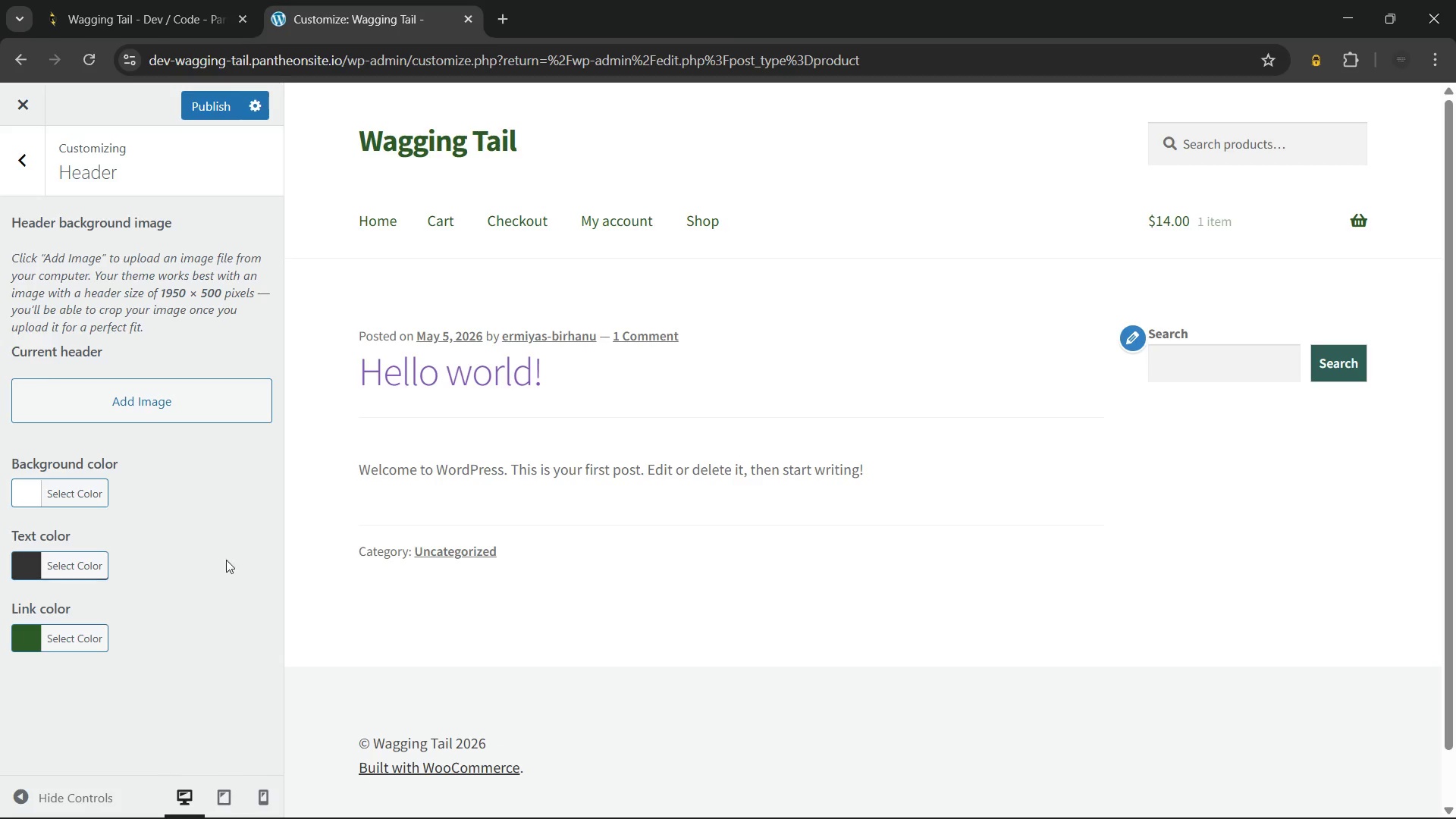 
scroll: coordinate [216, 523], scroll_direction: down, amount: 4.0
 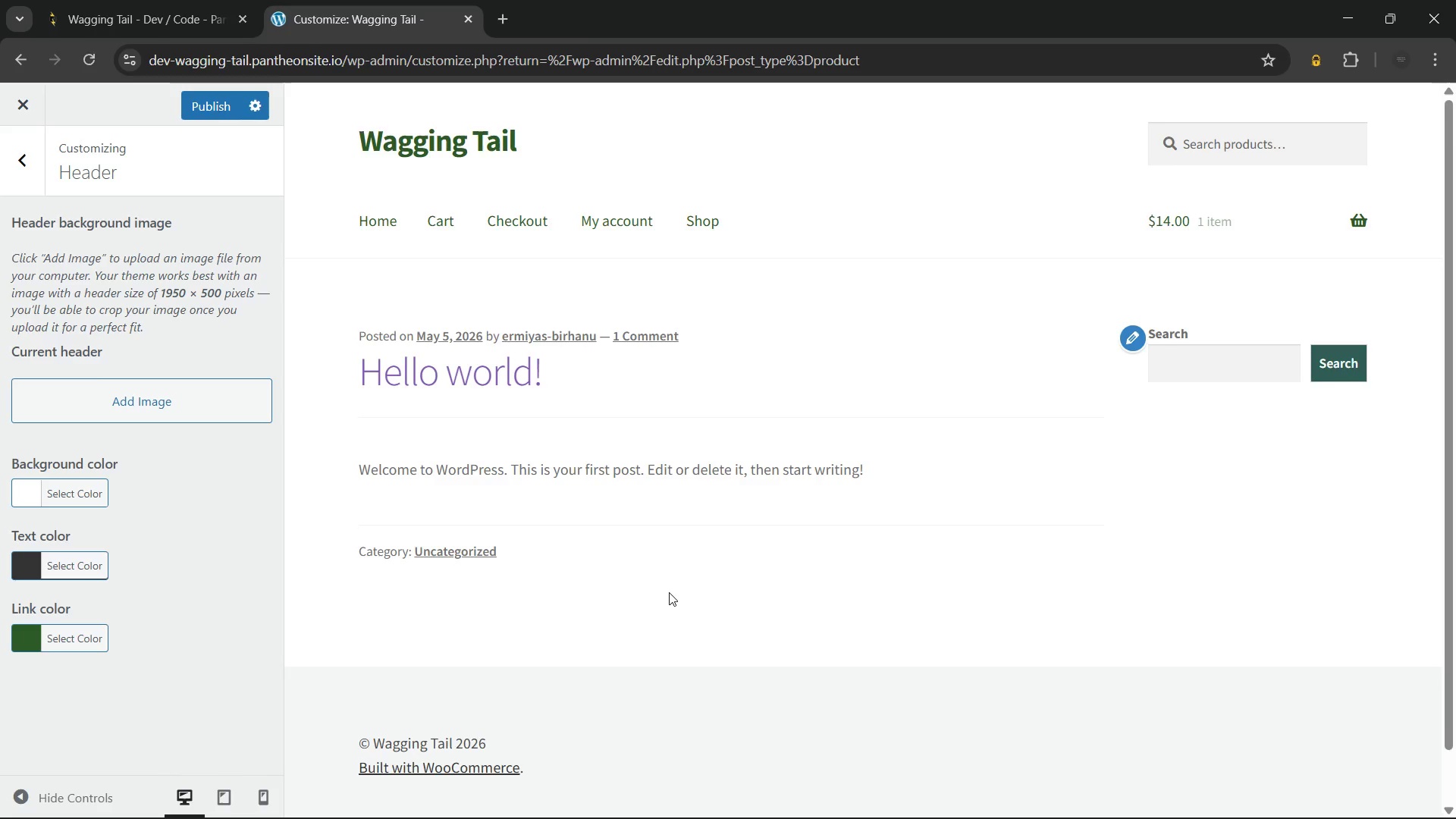 
scroll: coordinate [658, 585], scroll_direction: up, amount: 2.0
 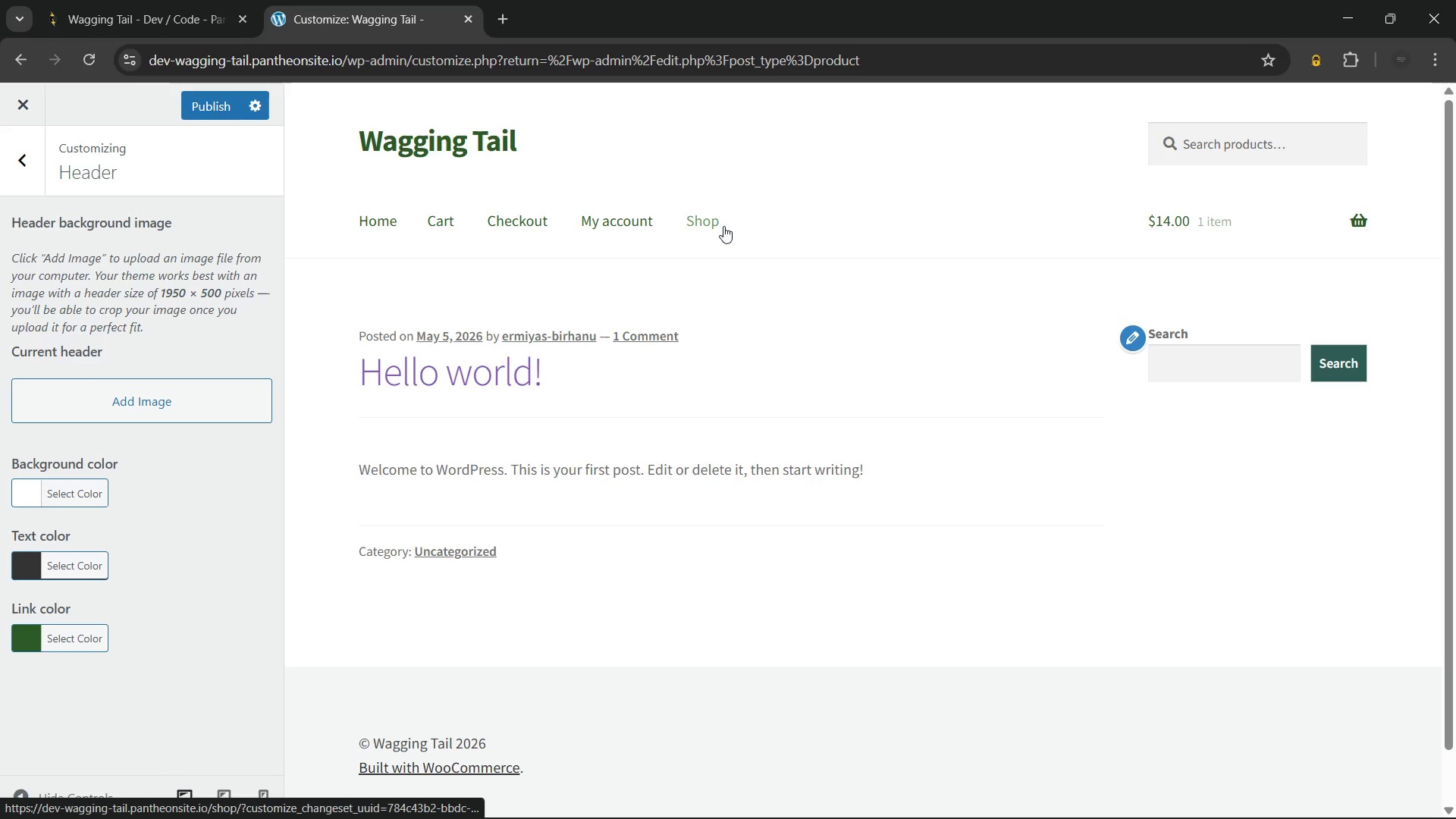 
wait(7.31)
 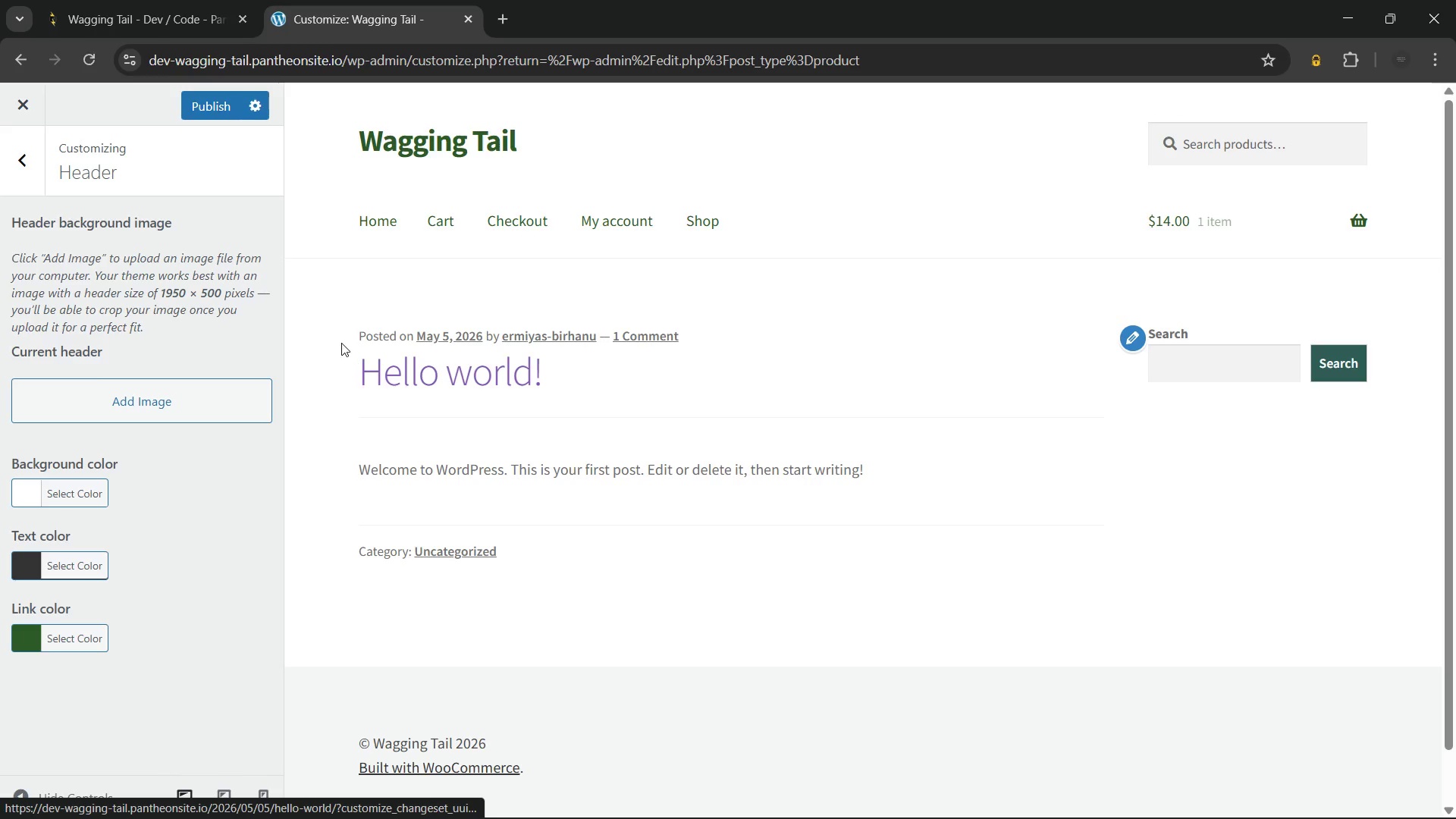 
scroll: coordinate [121, 496], scroll_direction: up, amount: 5.0
 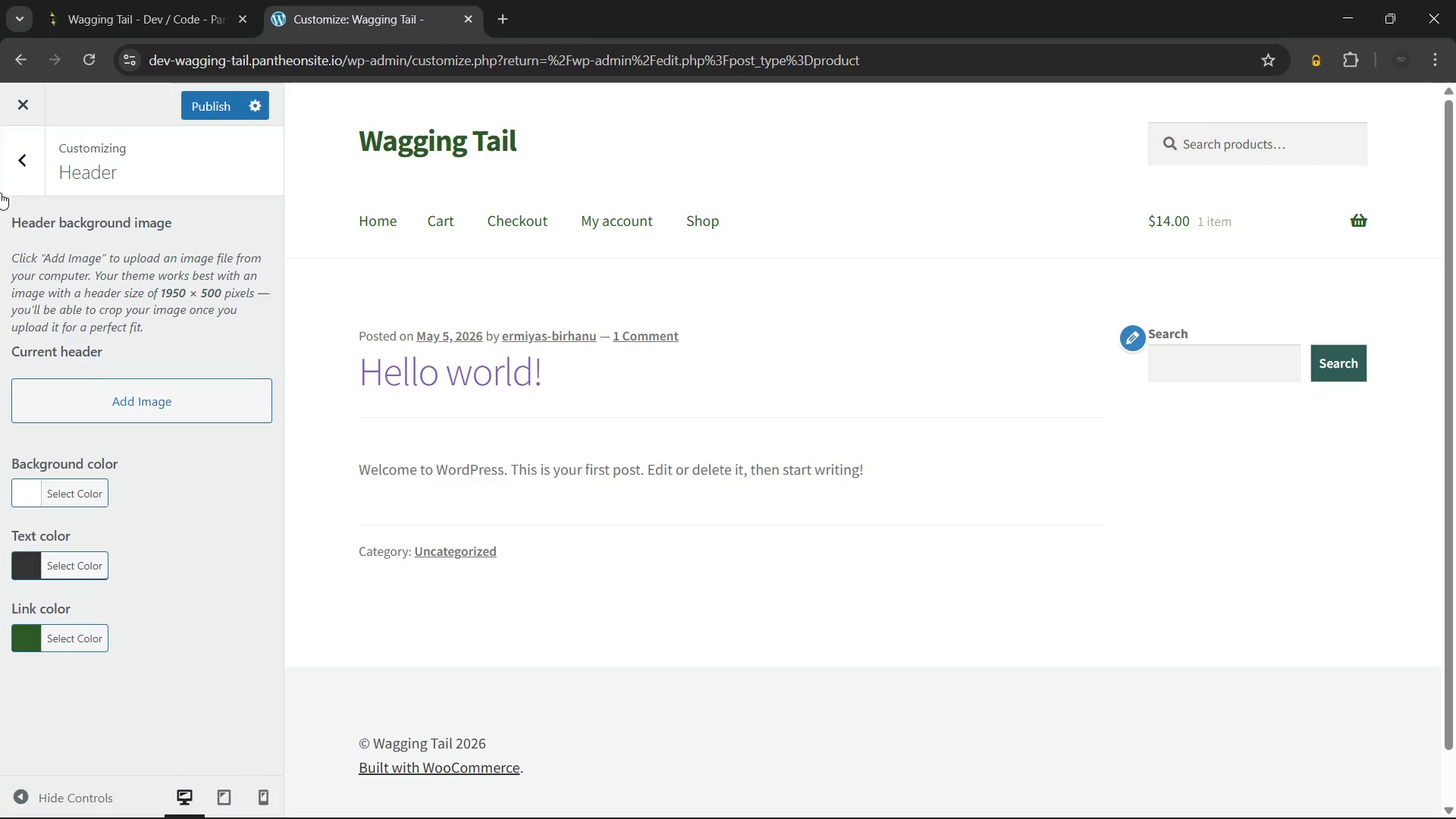 
left_click([34, 174])
 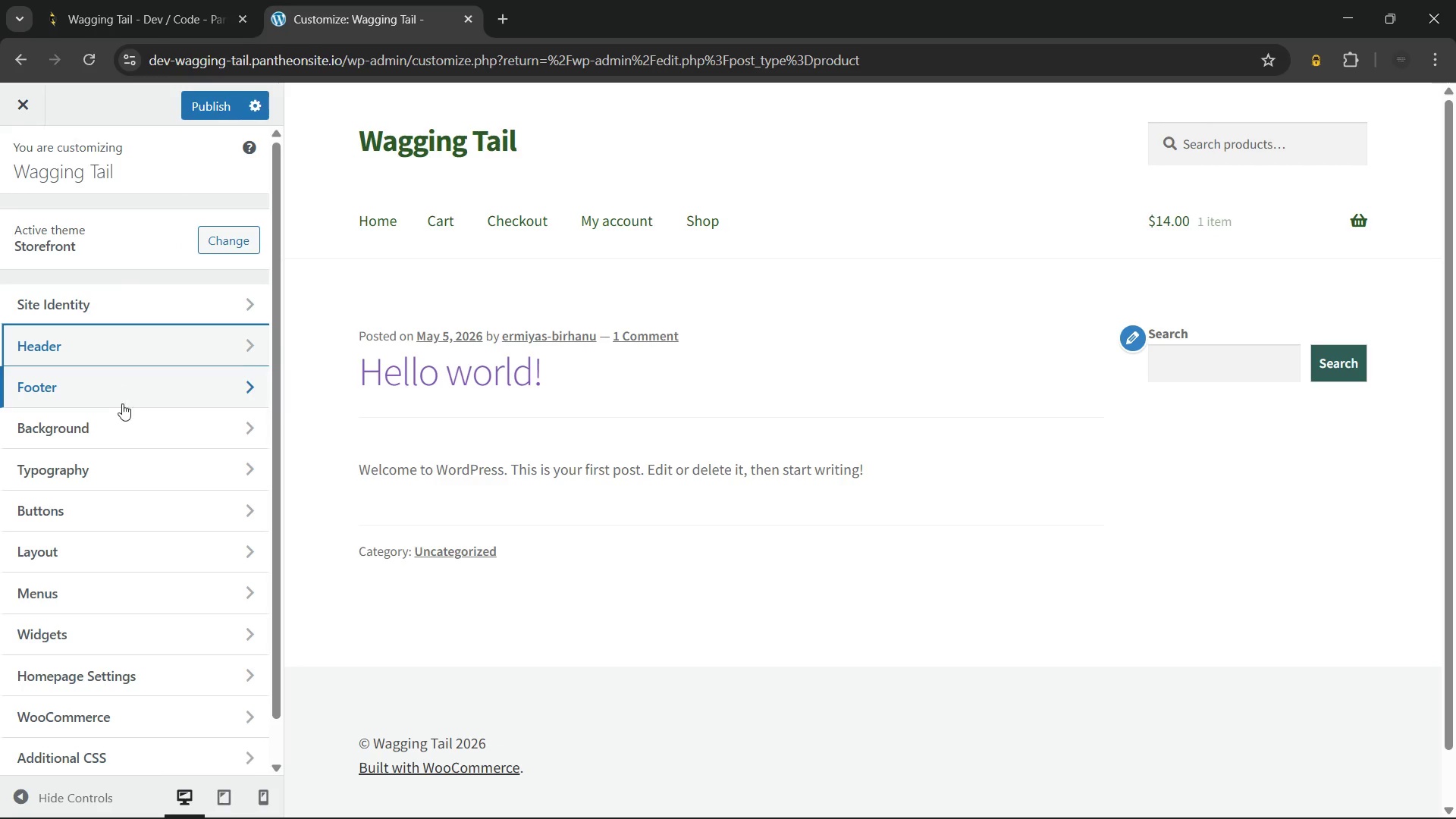 
left_click([113, 513])
 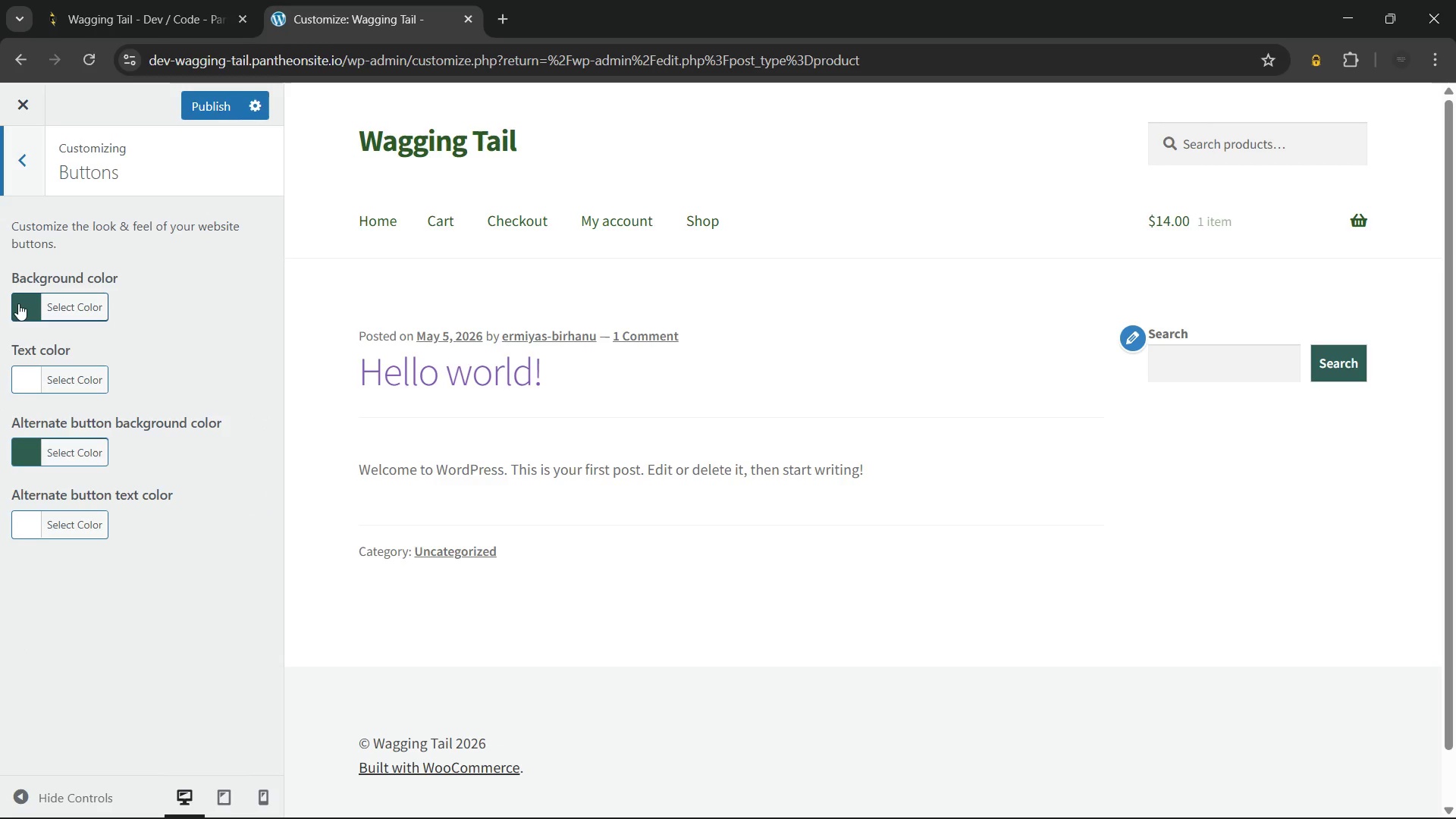 
wait(6.36)
 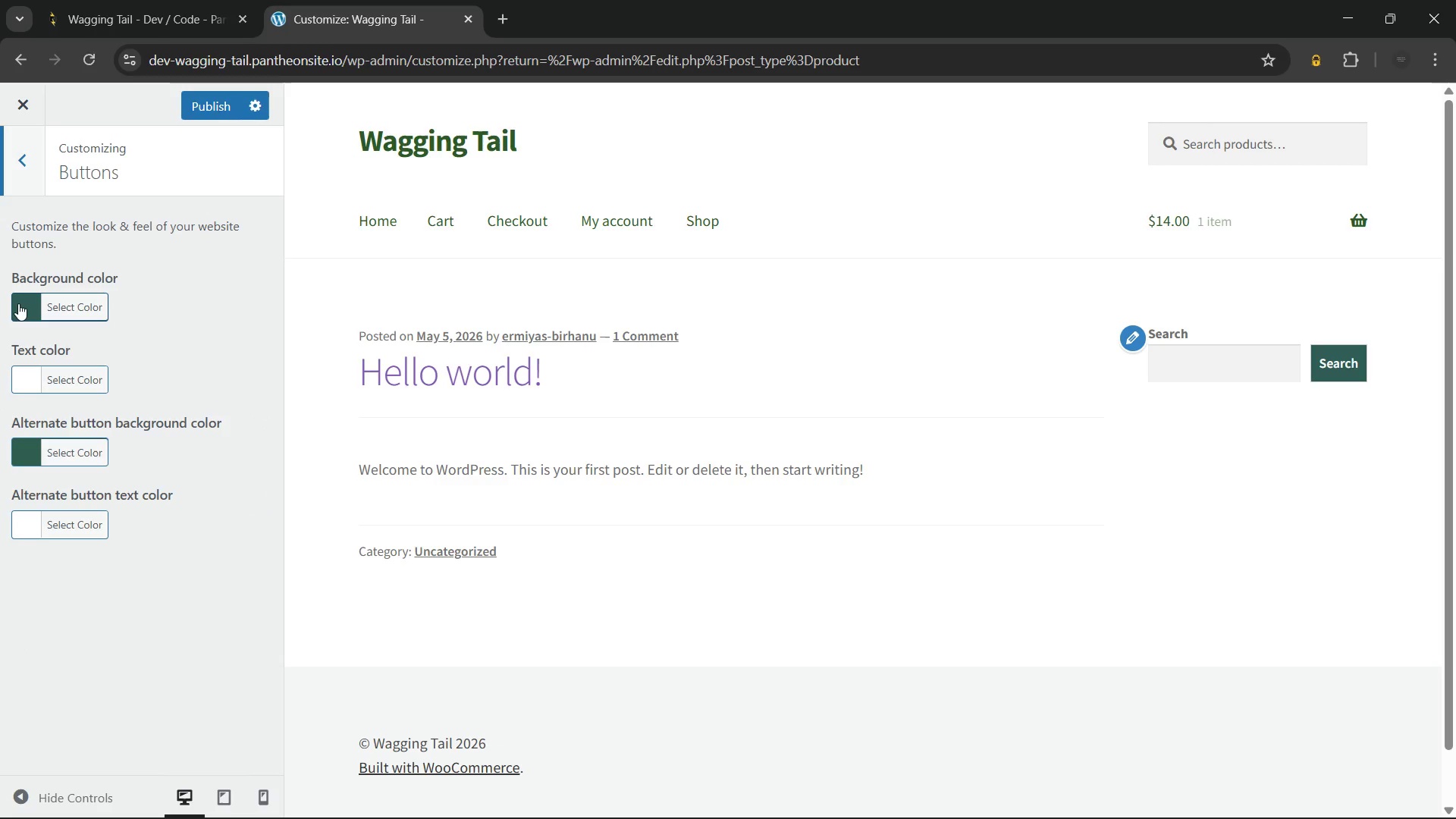 
left_click([18, 303])
 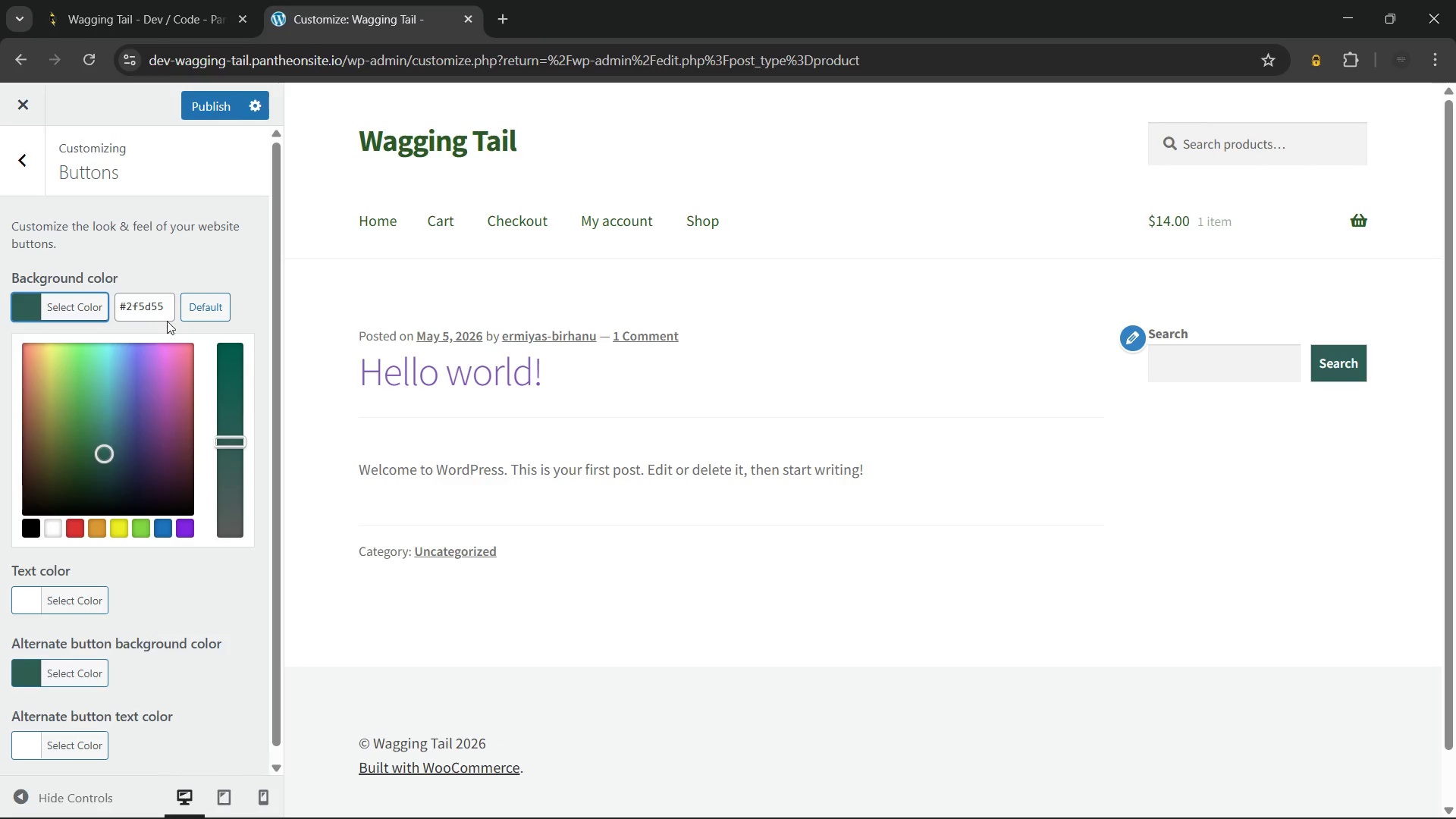 
left_click([168, 307])
 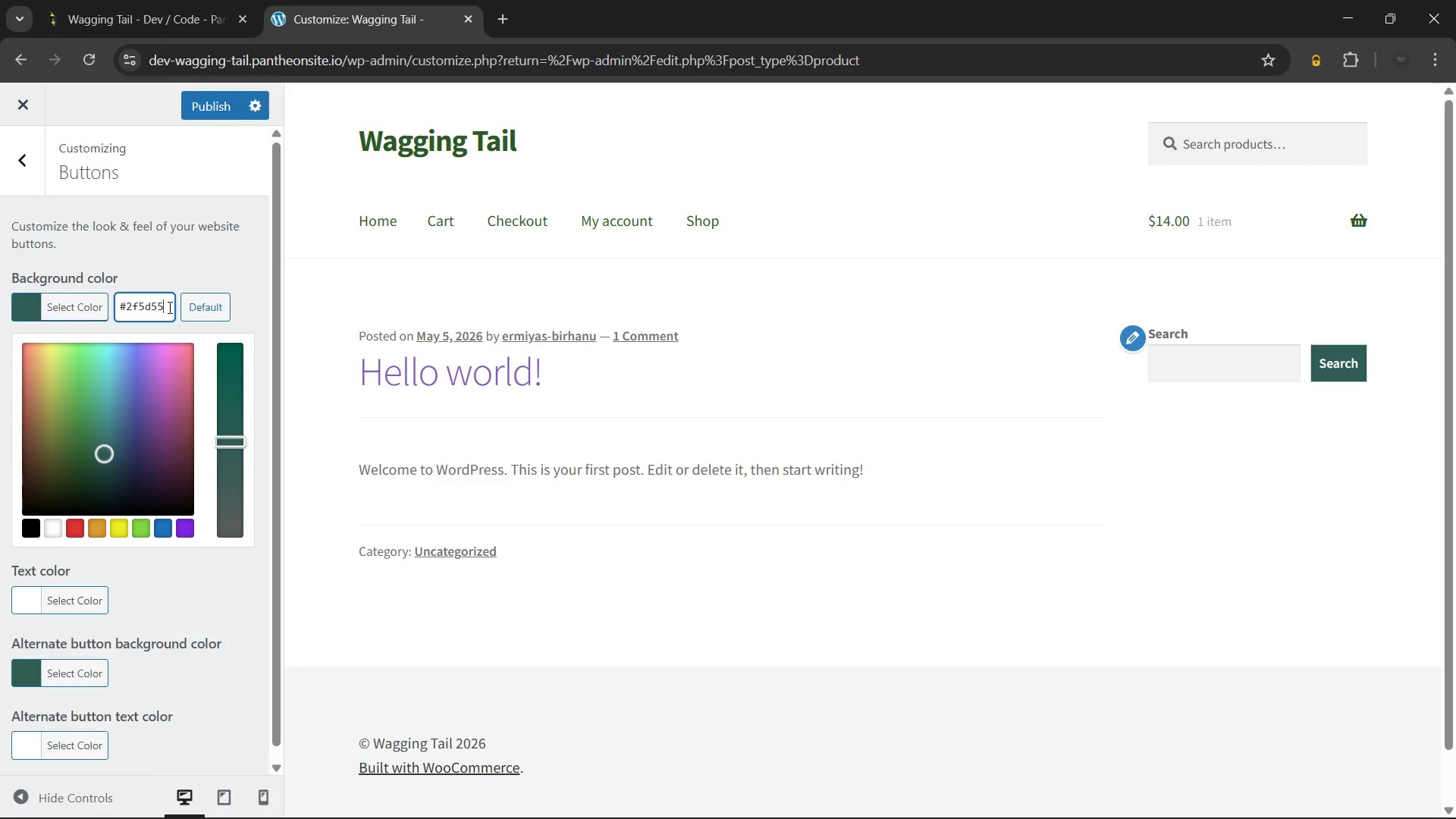 
key(Backspace)
key(Backspace)
key(Backspace)
key(Backspace)
key(Backspace)
type(D5A27)
 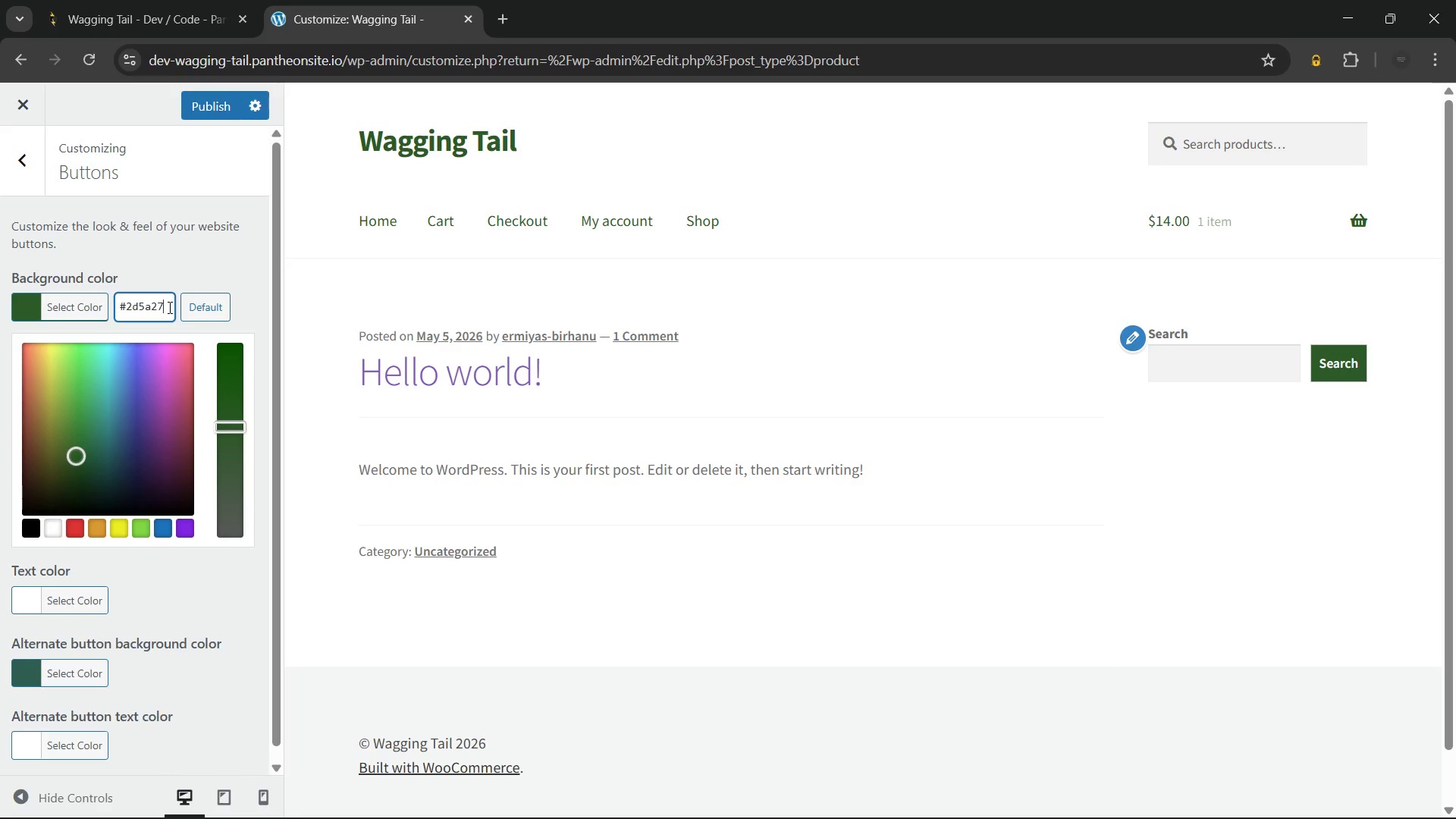 
left_click([237, 278])
 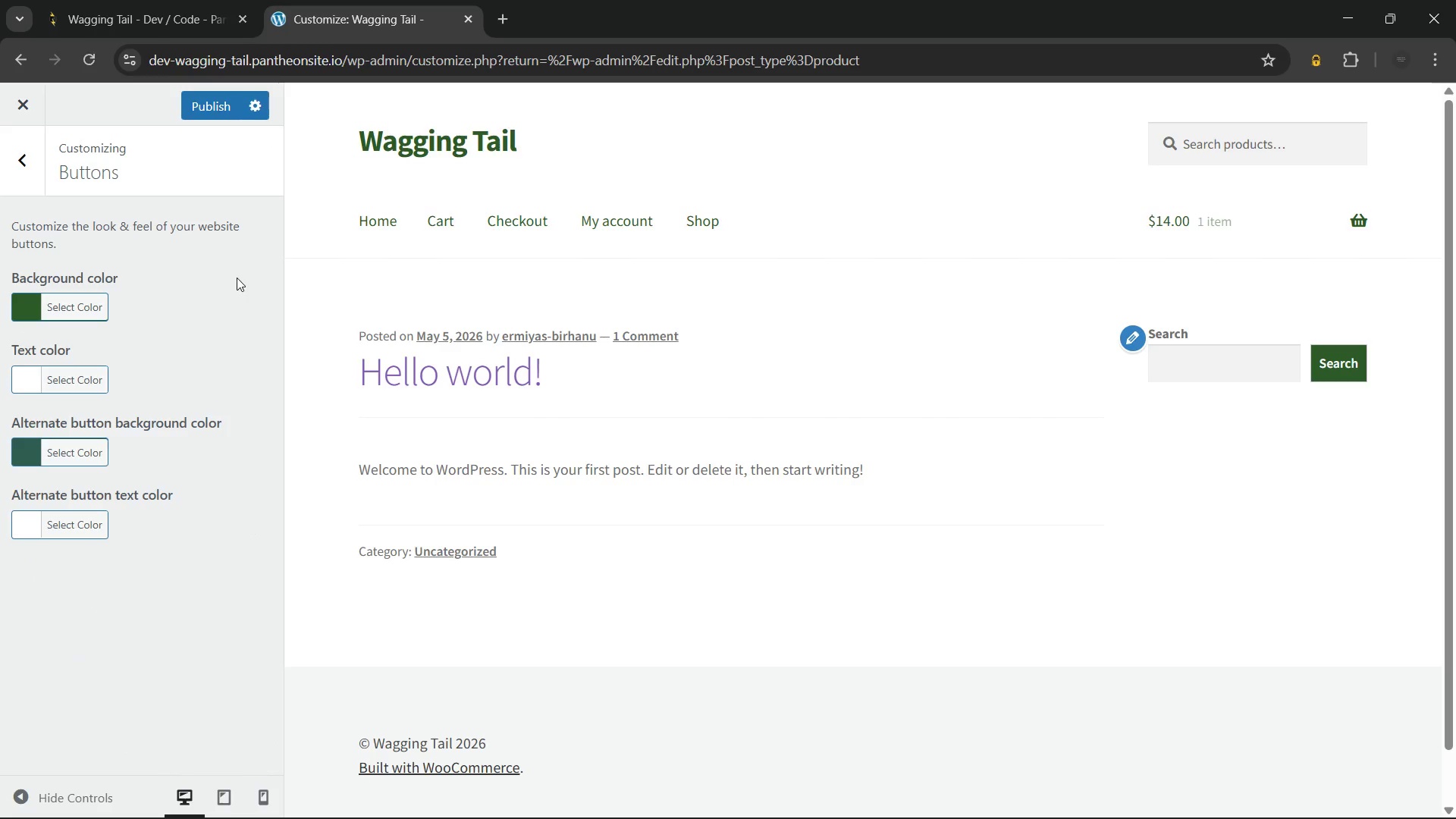 
wait(6.77)
 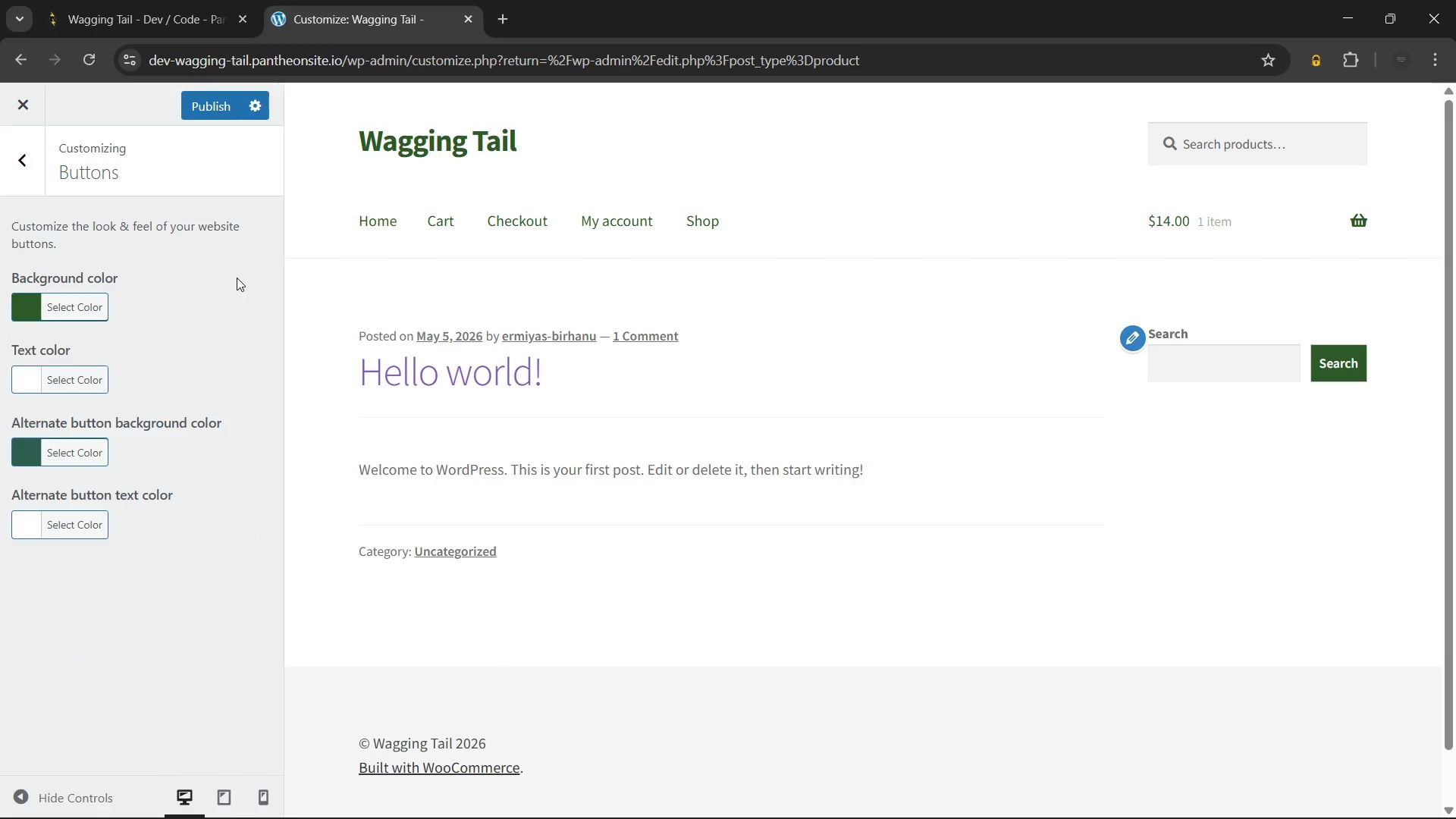 
left_click([33, 372])
 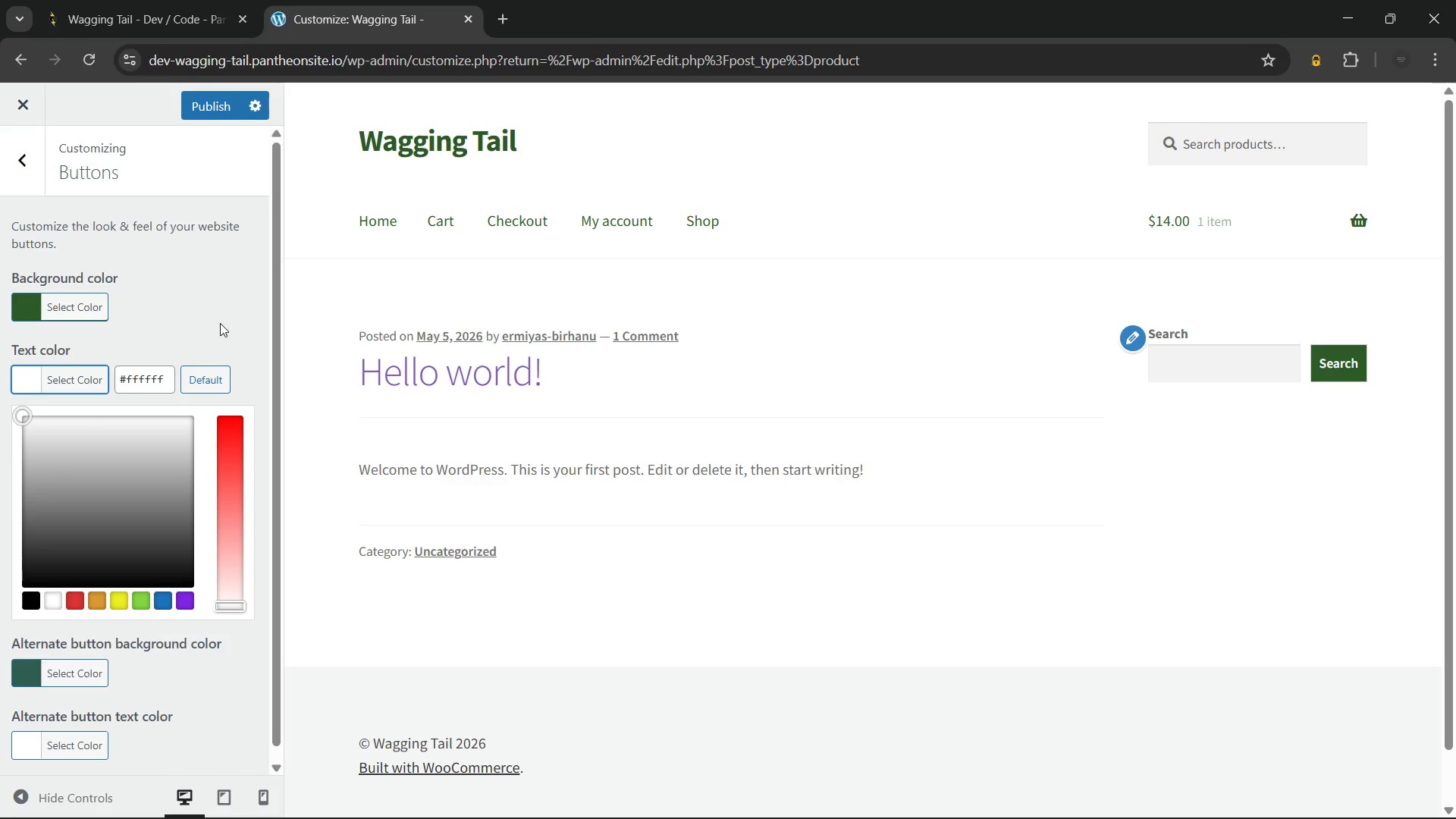 
left_click([226, 315])
 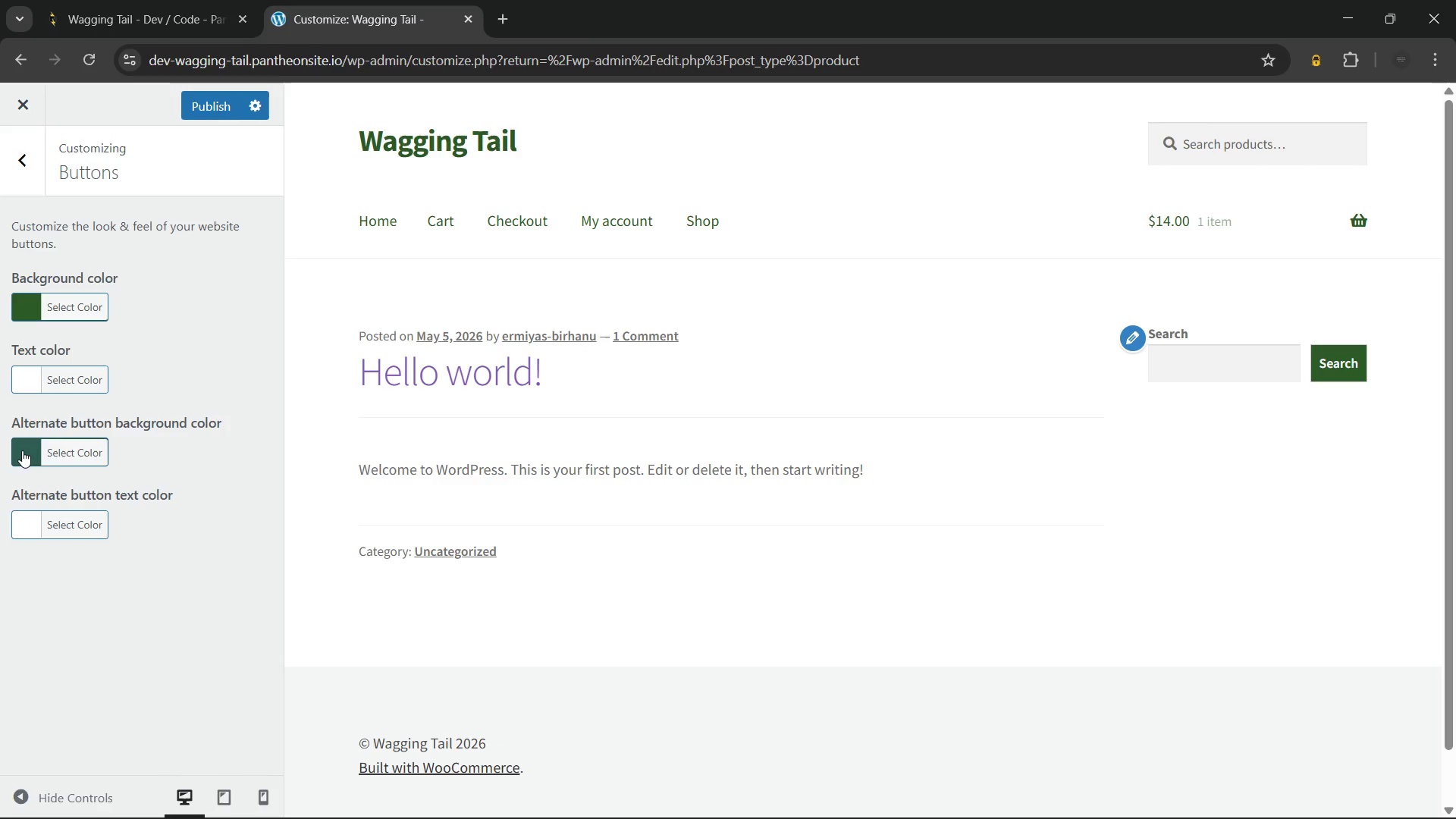 
wait(5.56)
 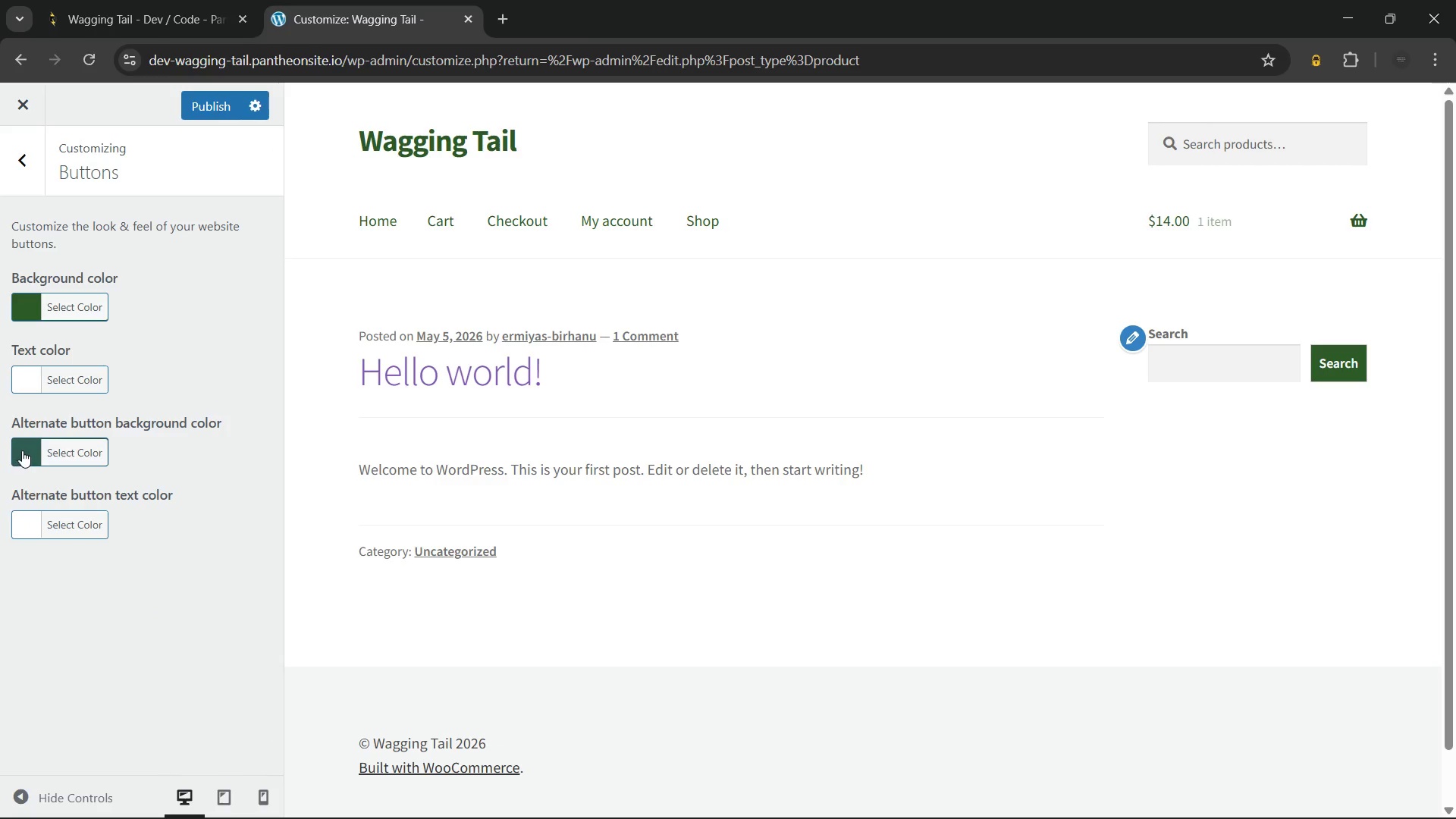 
left_click([22, 450])
 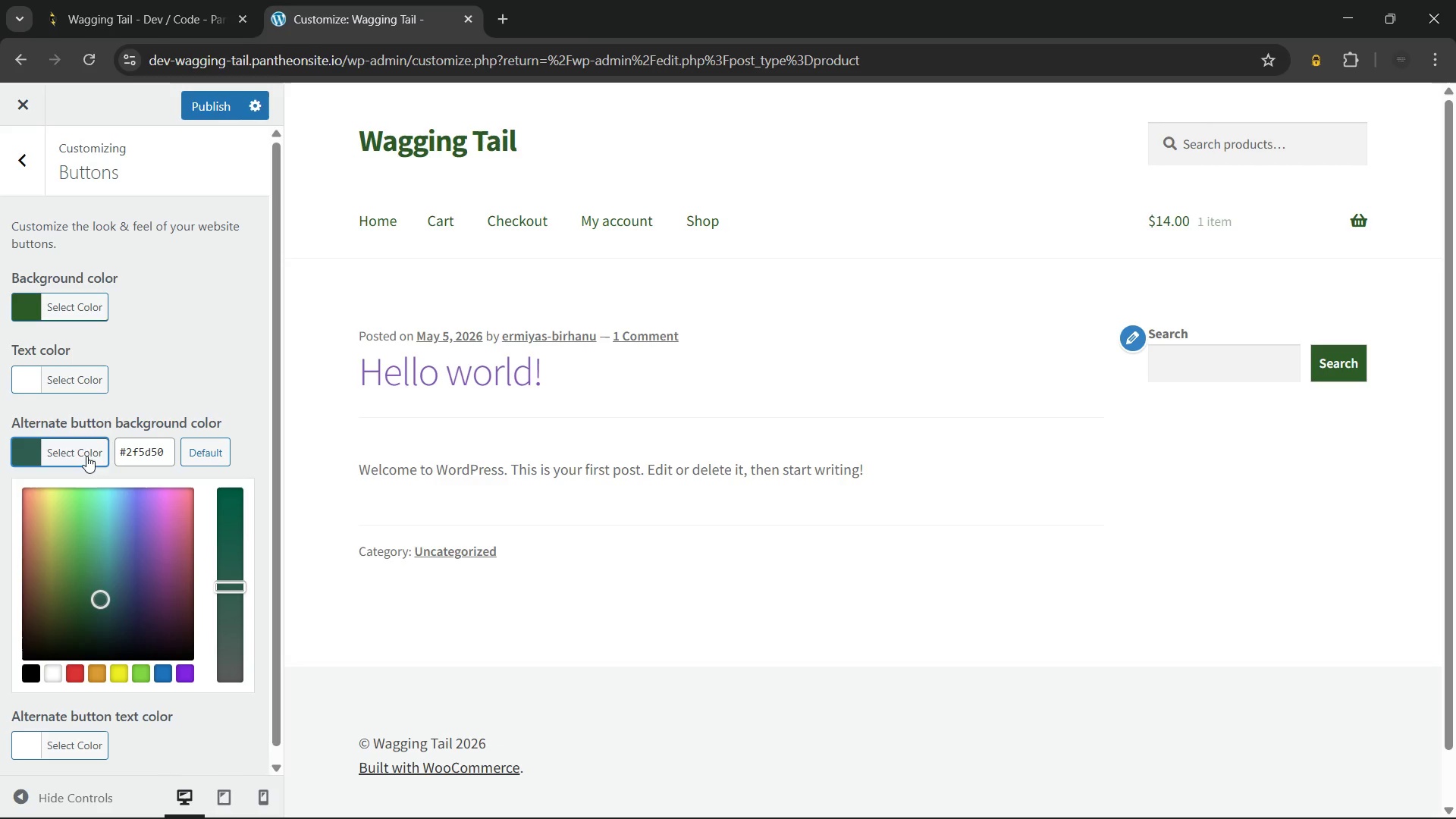 
left_click([165, 450])
 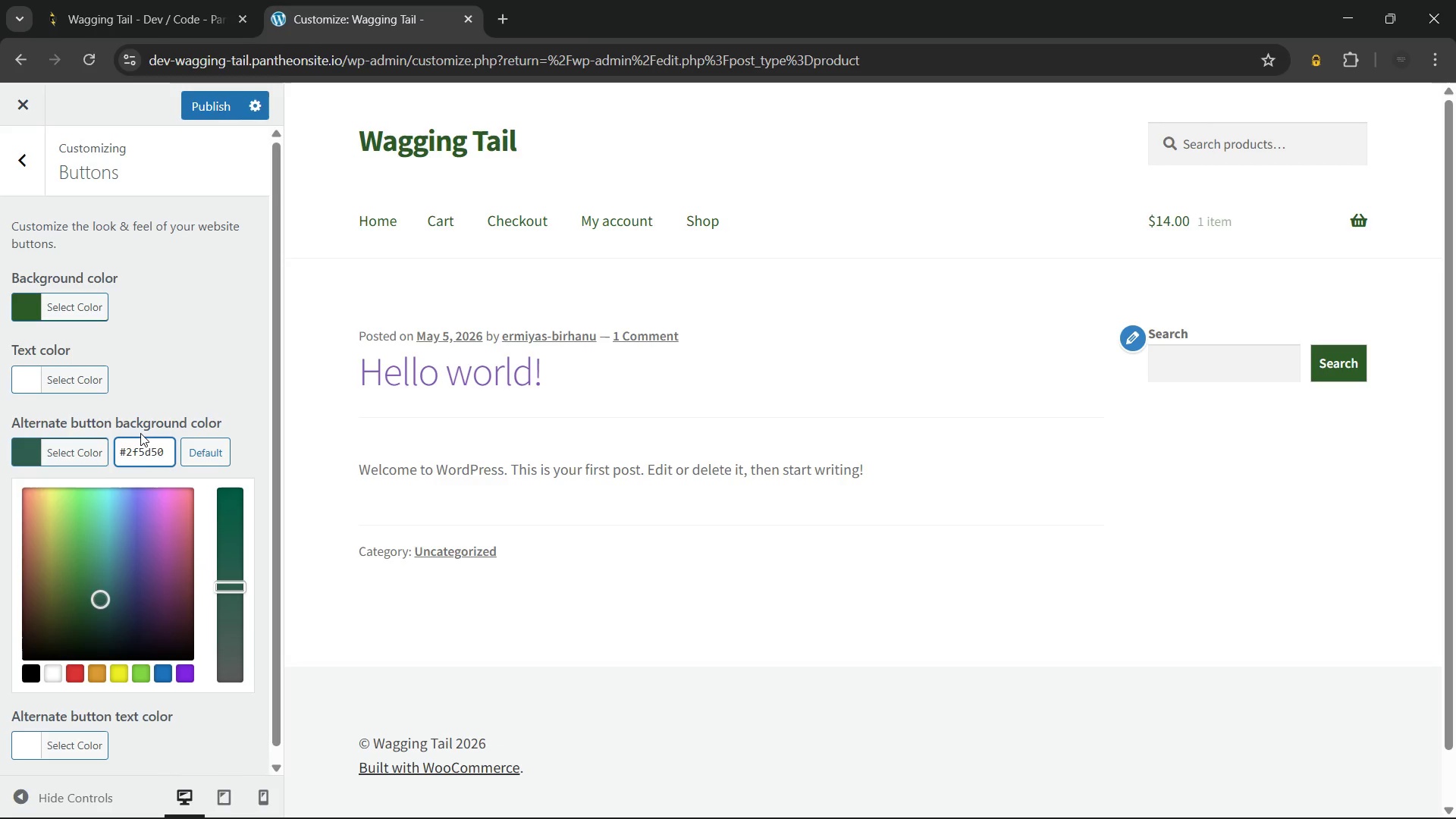 
key(Backspace)
key(Backspace)
key(Backspace)
key(Backspace)
key(Backspace)
key(Backspace)
type(1E31)
key(Backspace)
type(D1A)
 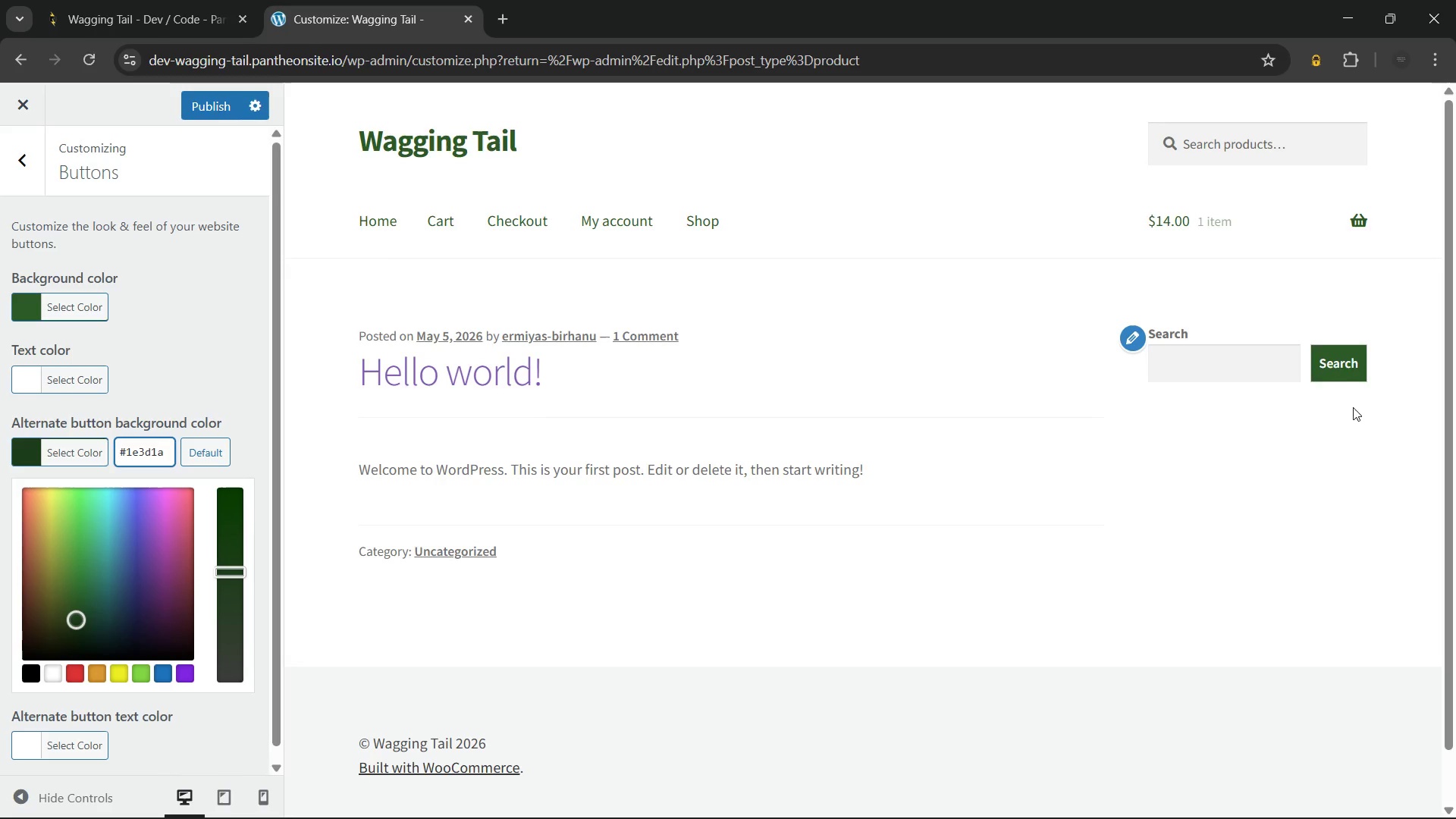 
mouse_move([1307, 391])
 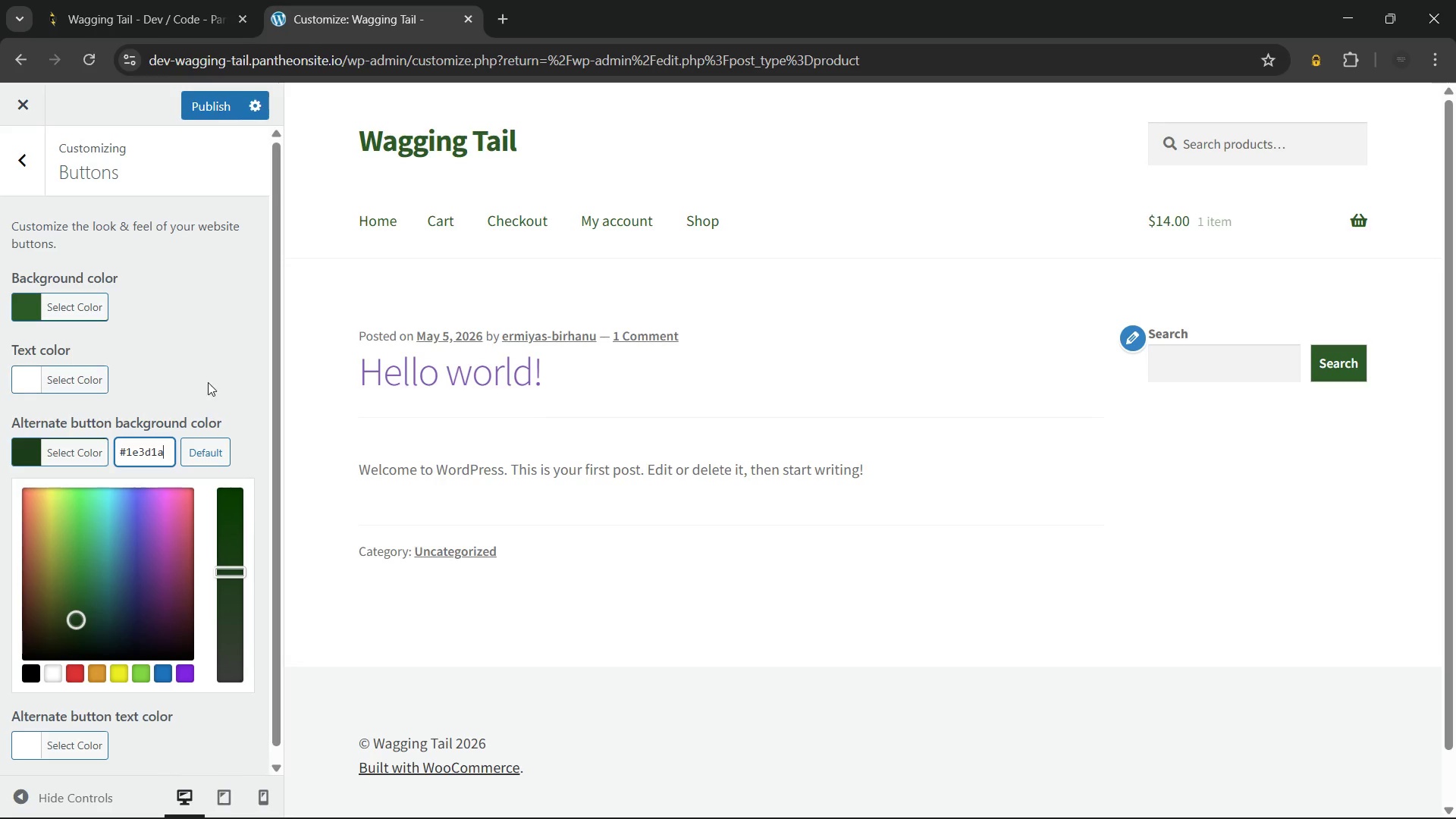 
left_click([210, 382])
 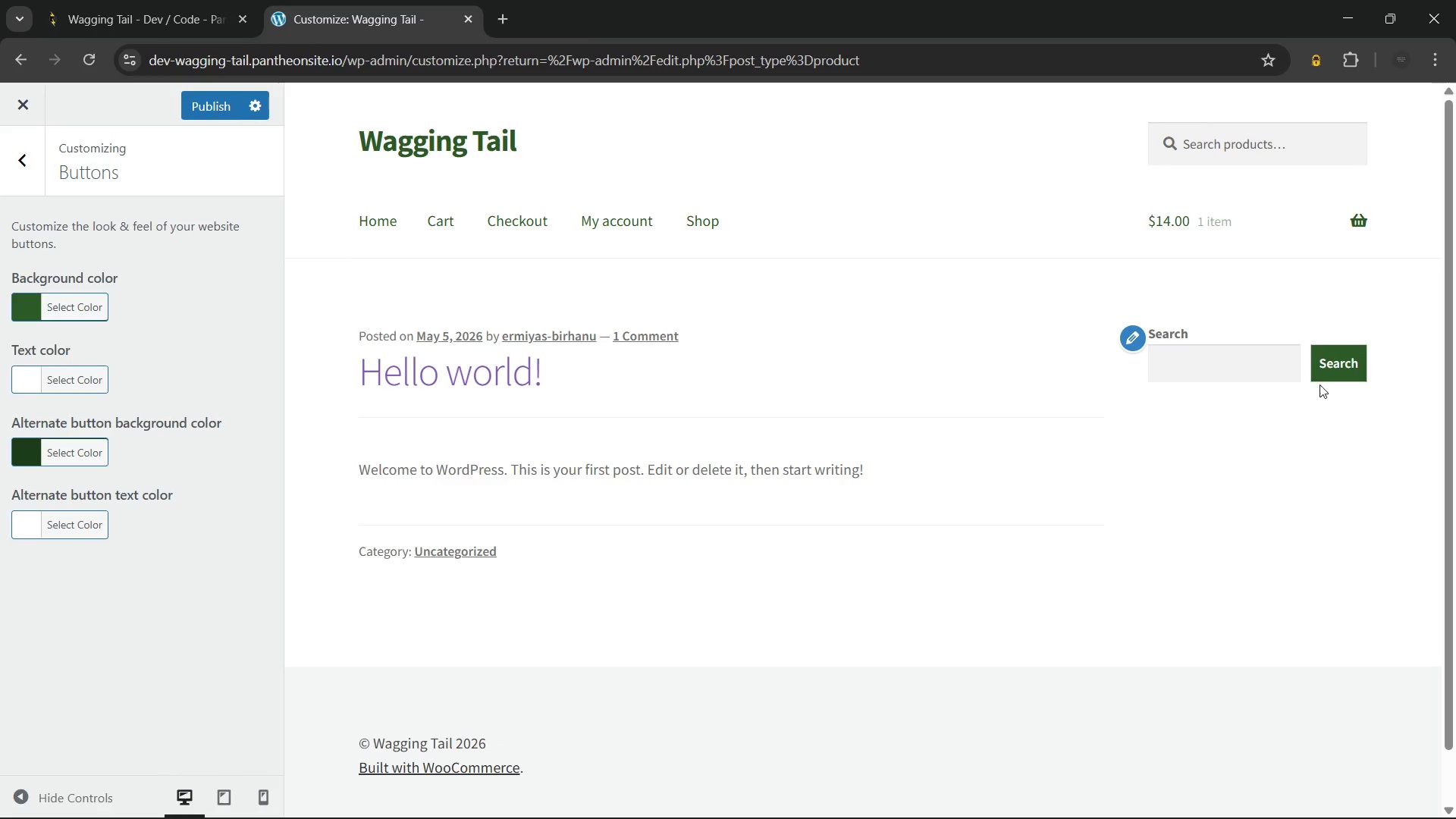 
wait(11.42)
 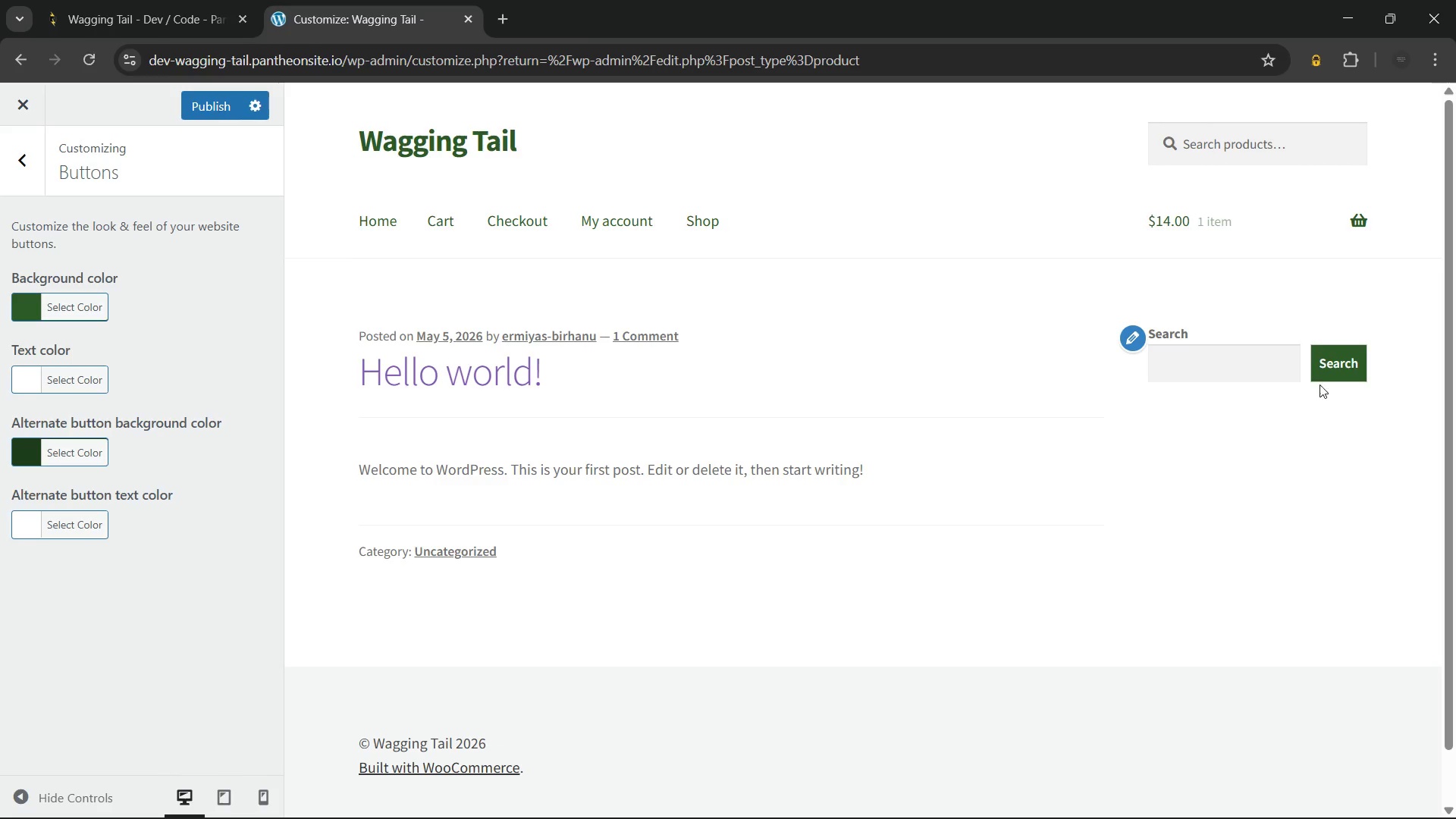 
left_click([21, 163])
 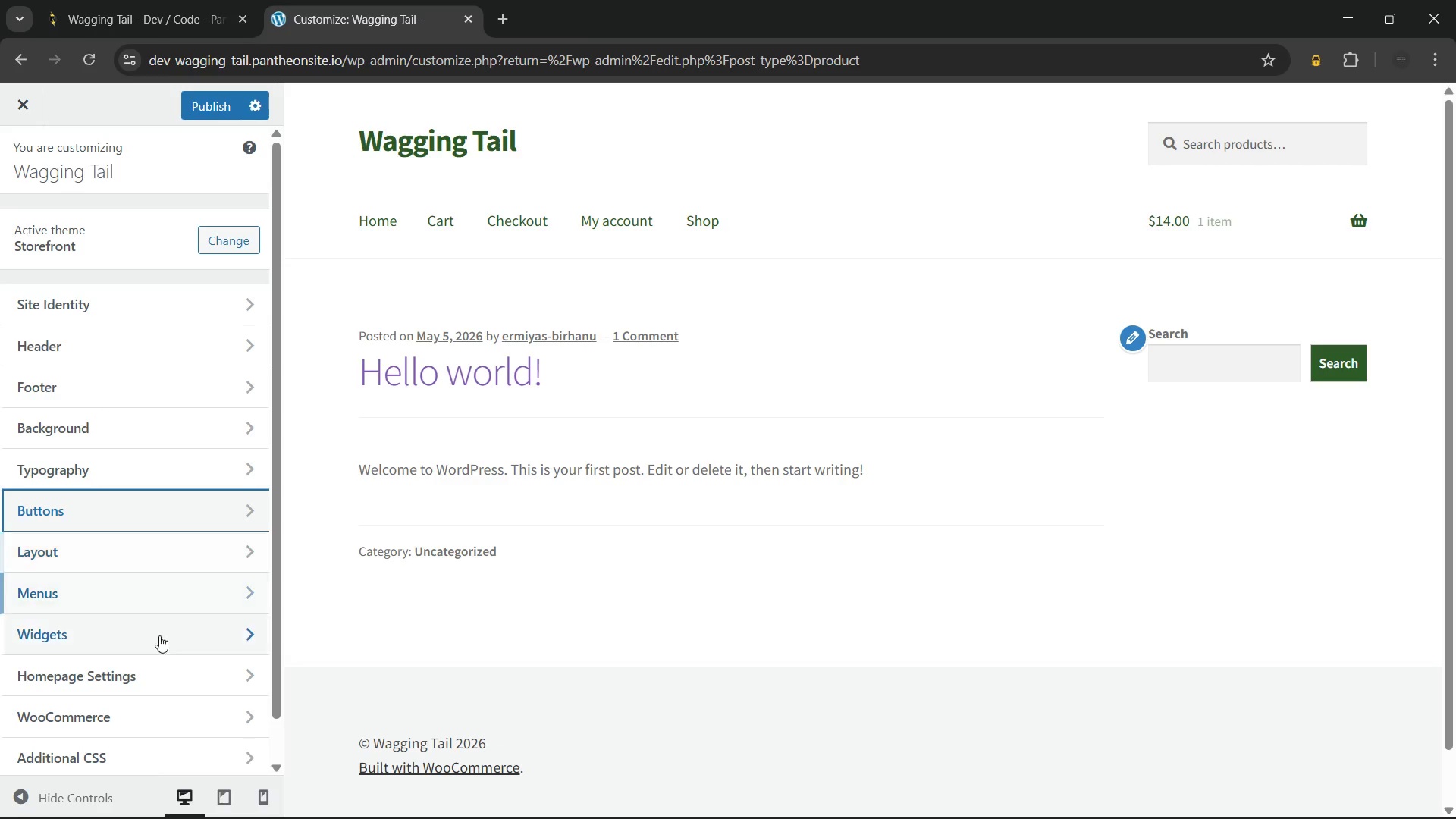 
left_click([175, 471])
 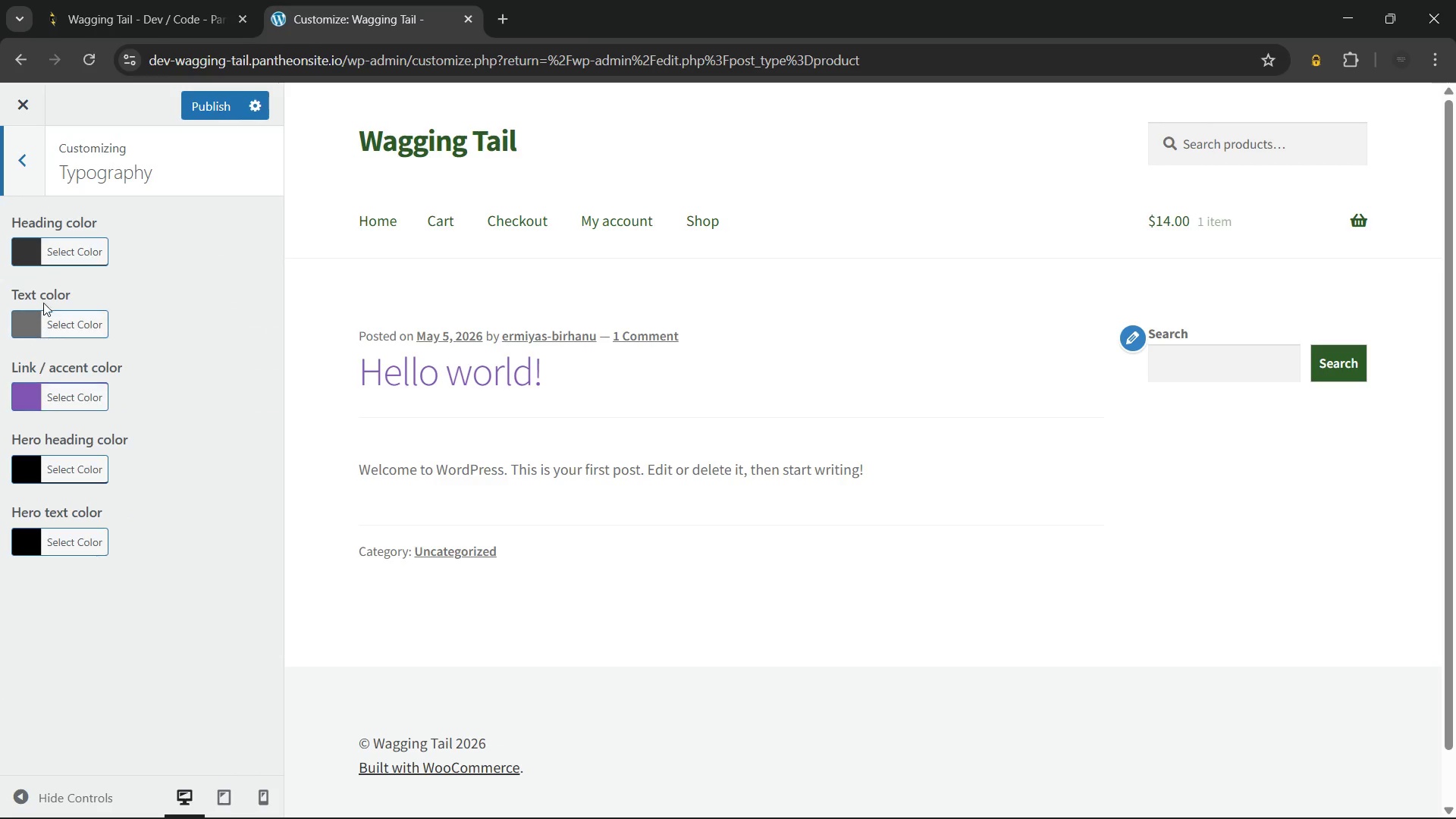 
left_click([20, 249])
 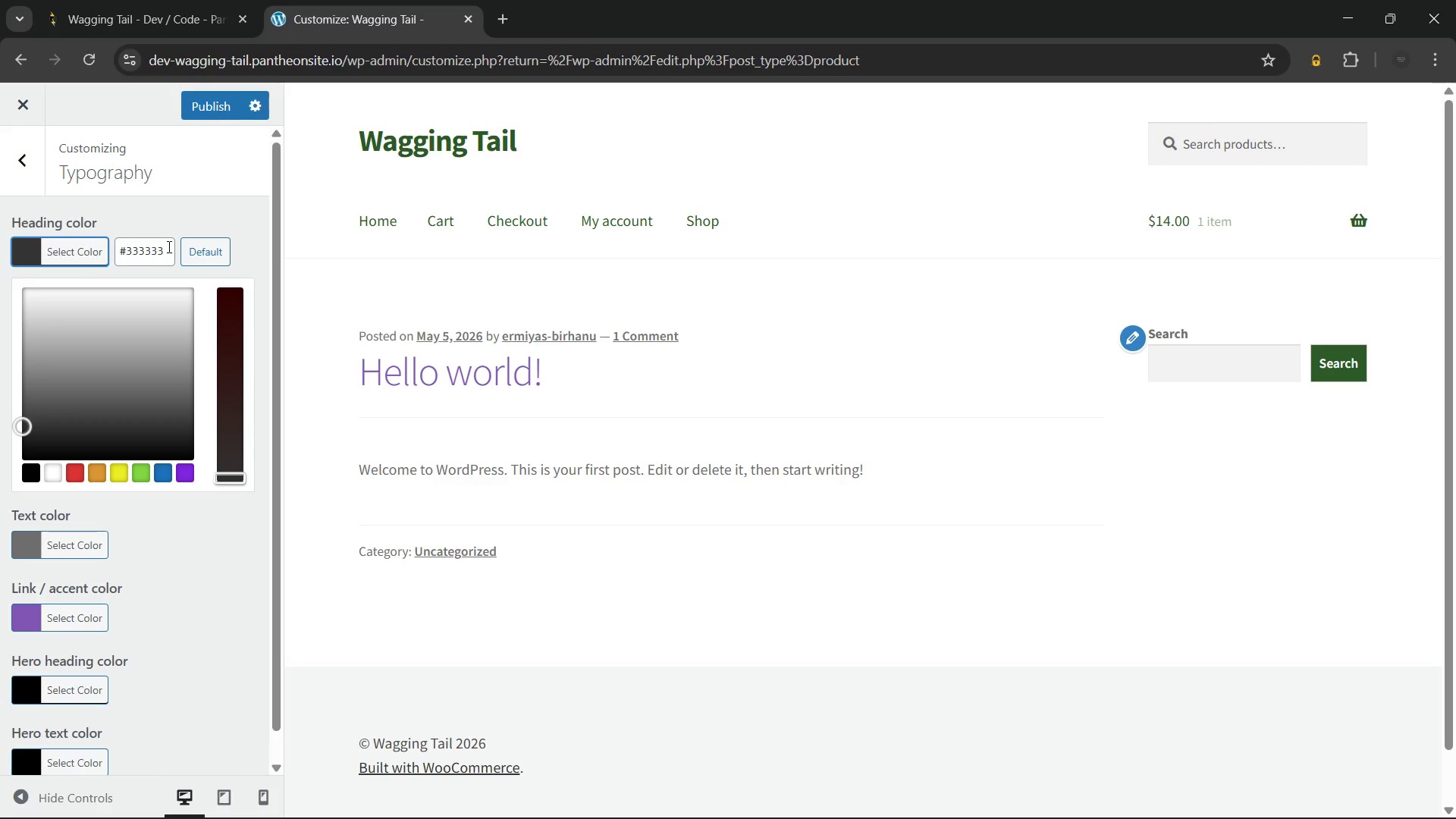 
left_click([168, 246])
 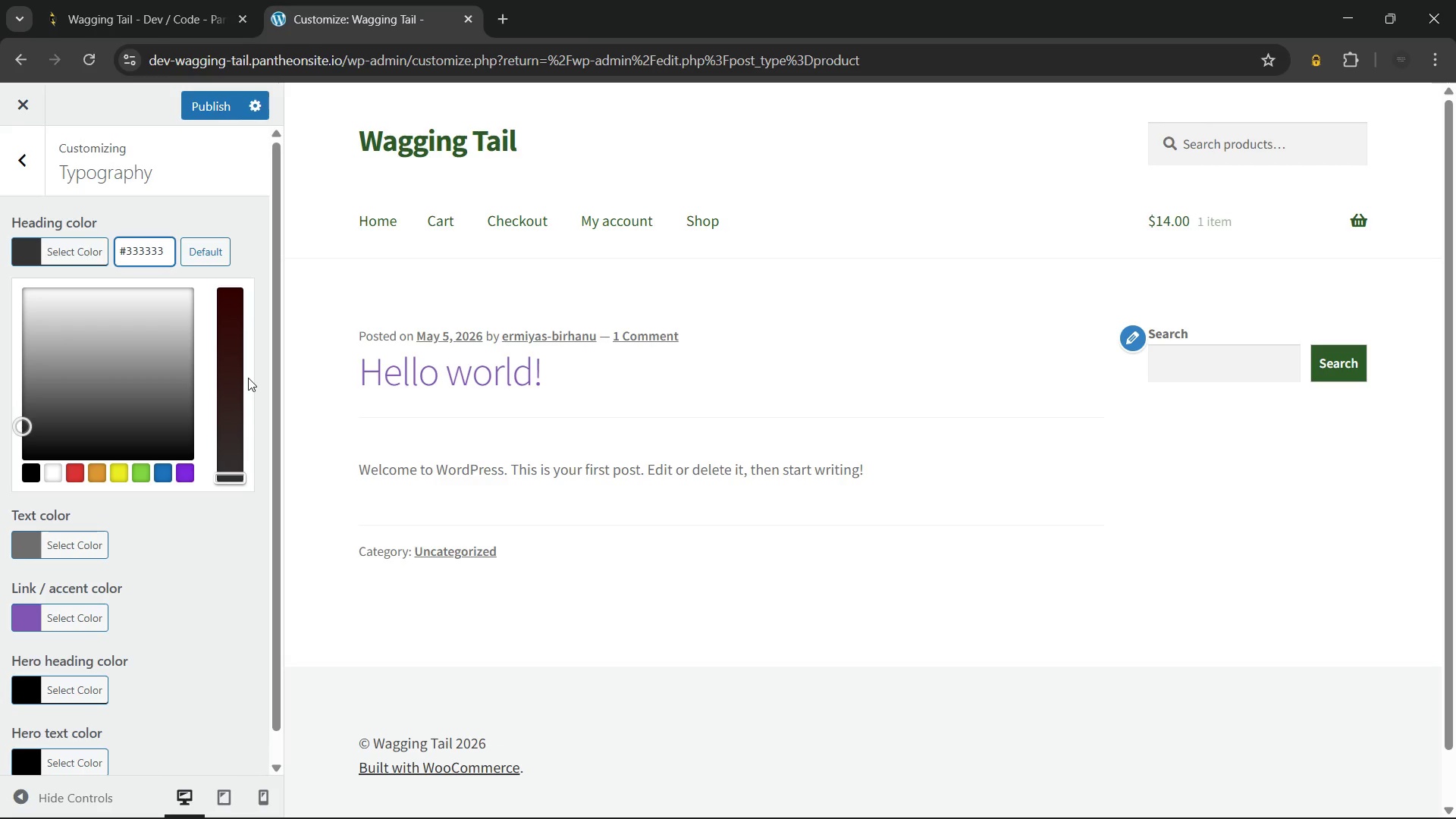 
key(Backspace)
 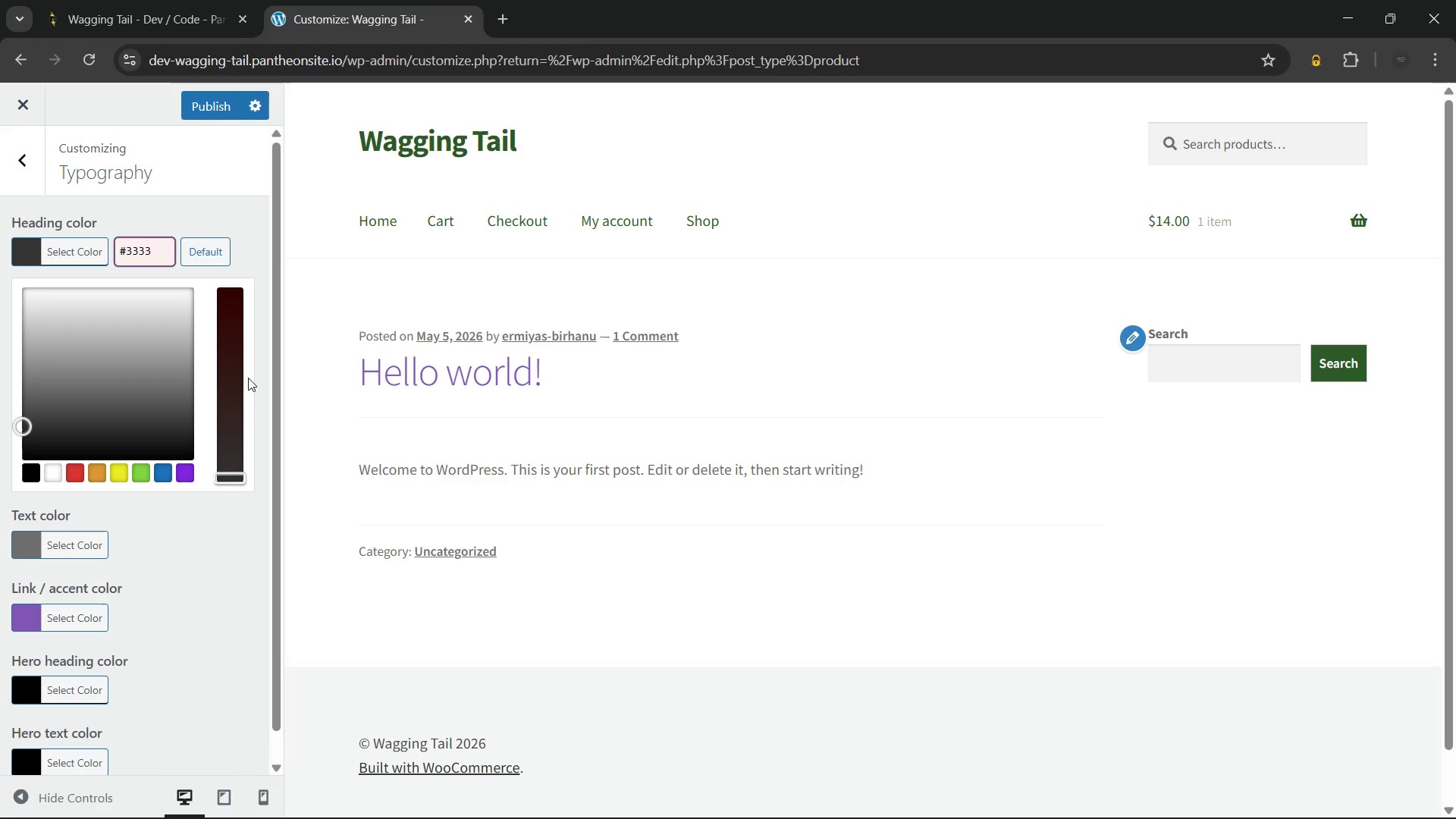 
key(Backspace)
 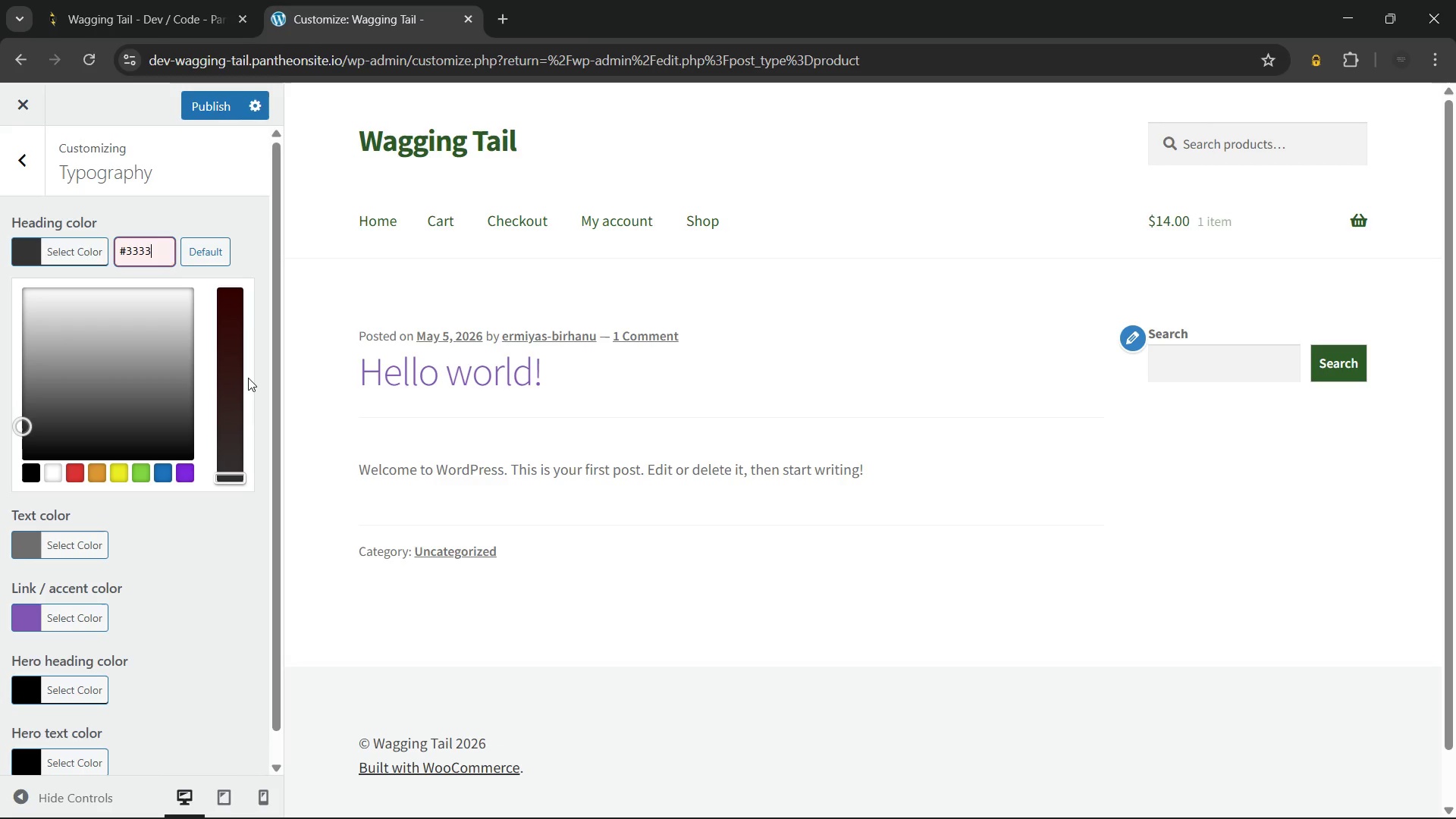 
key(Backspace)
 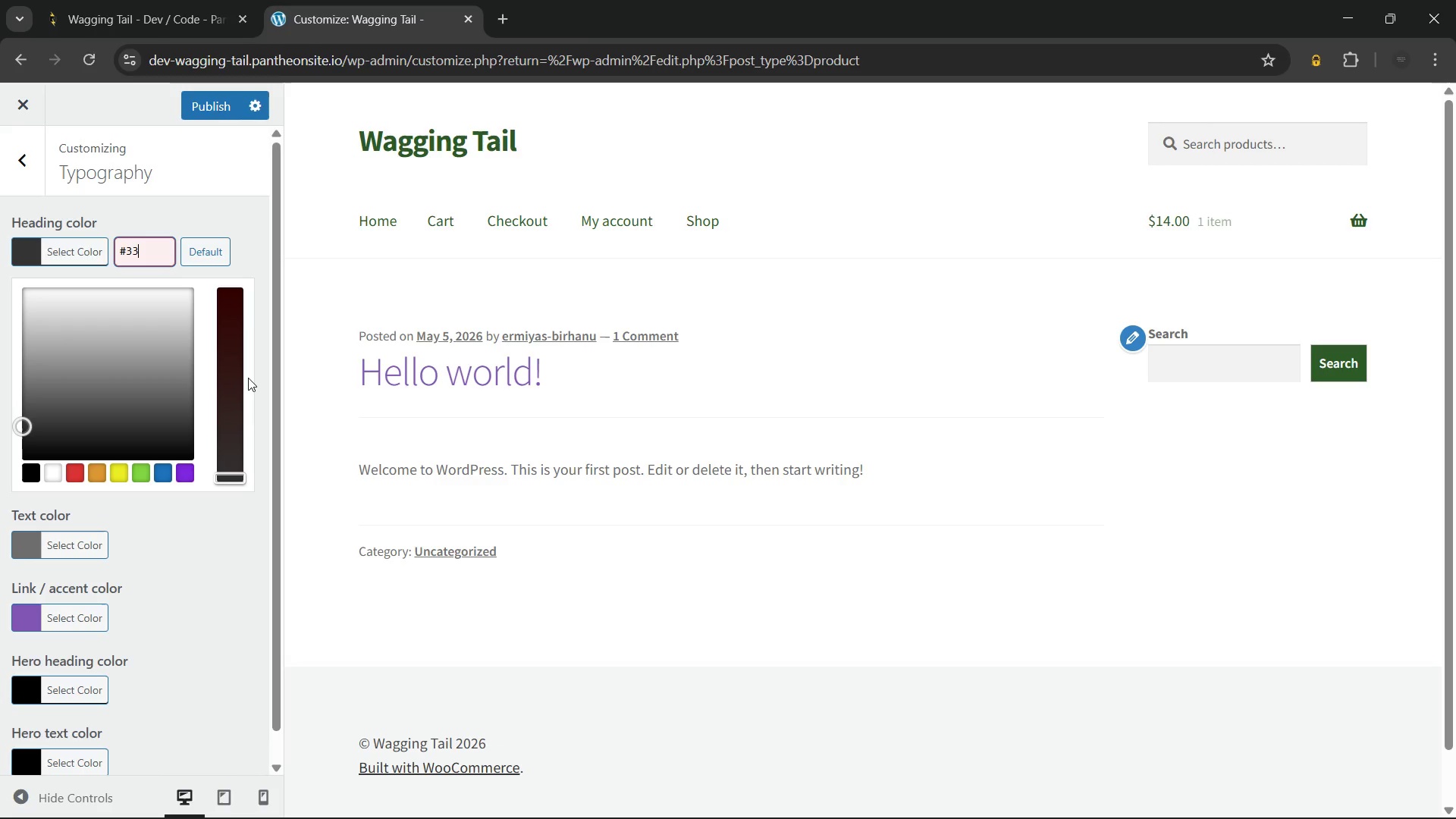 
key(Backspace)
 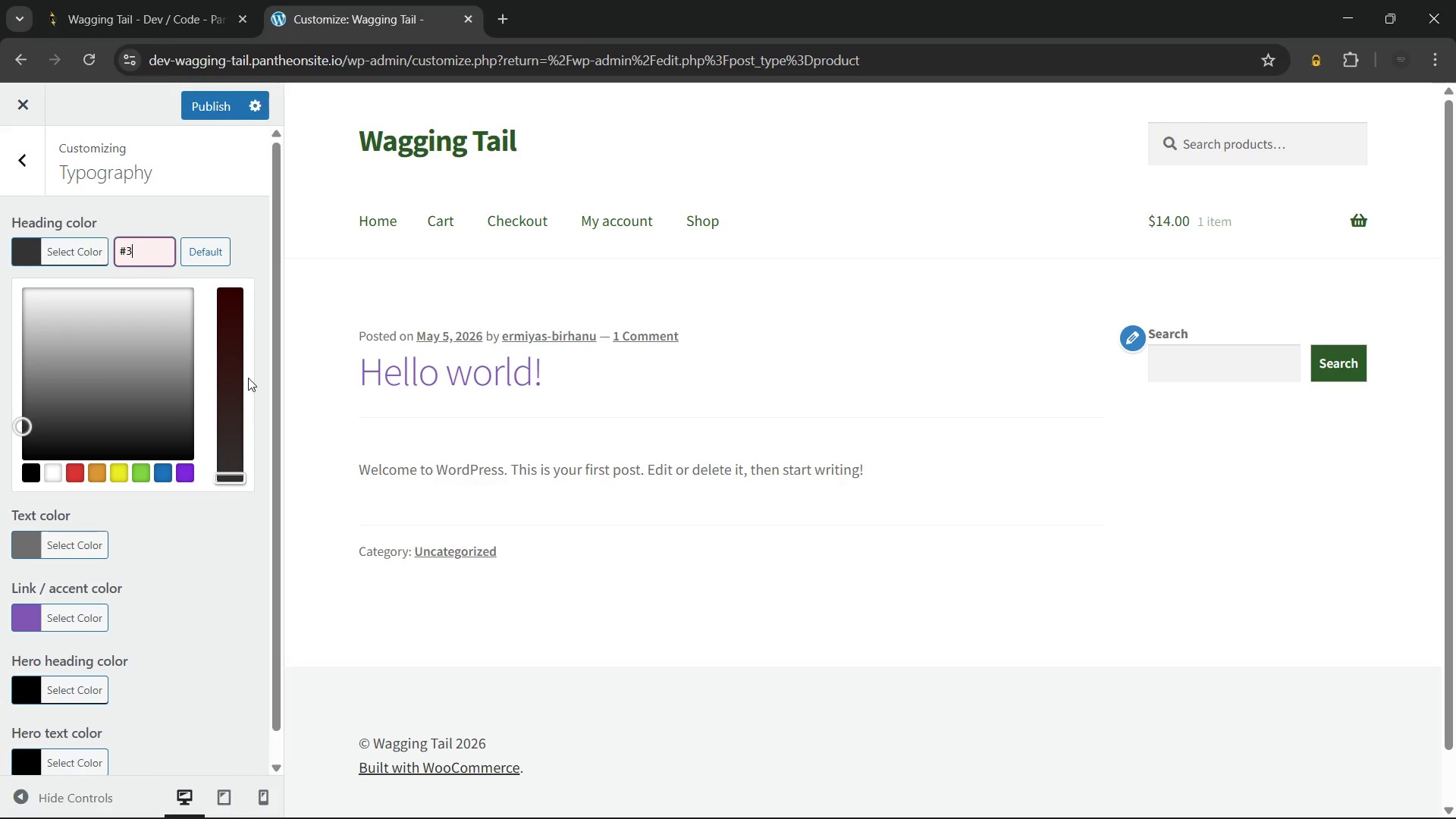 
key(Backspace)
 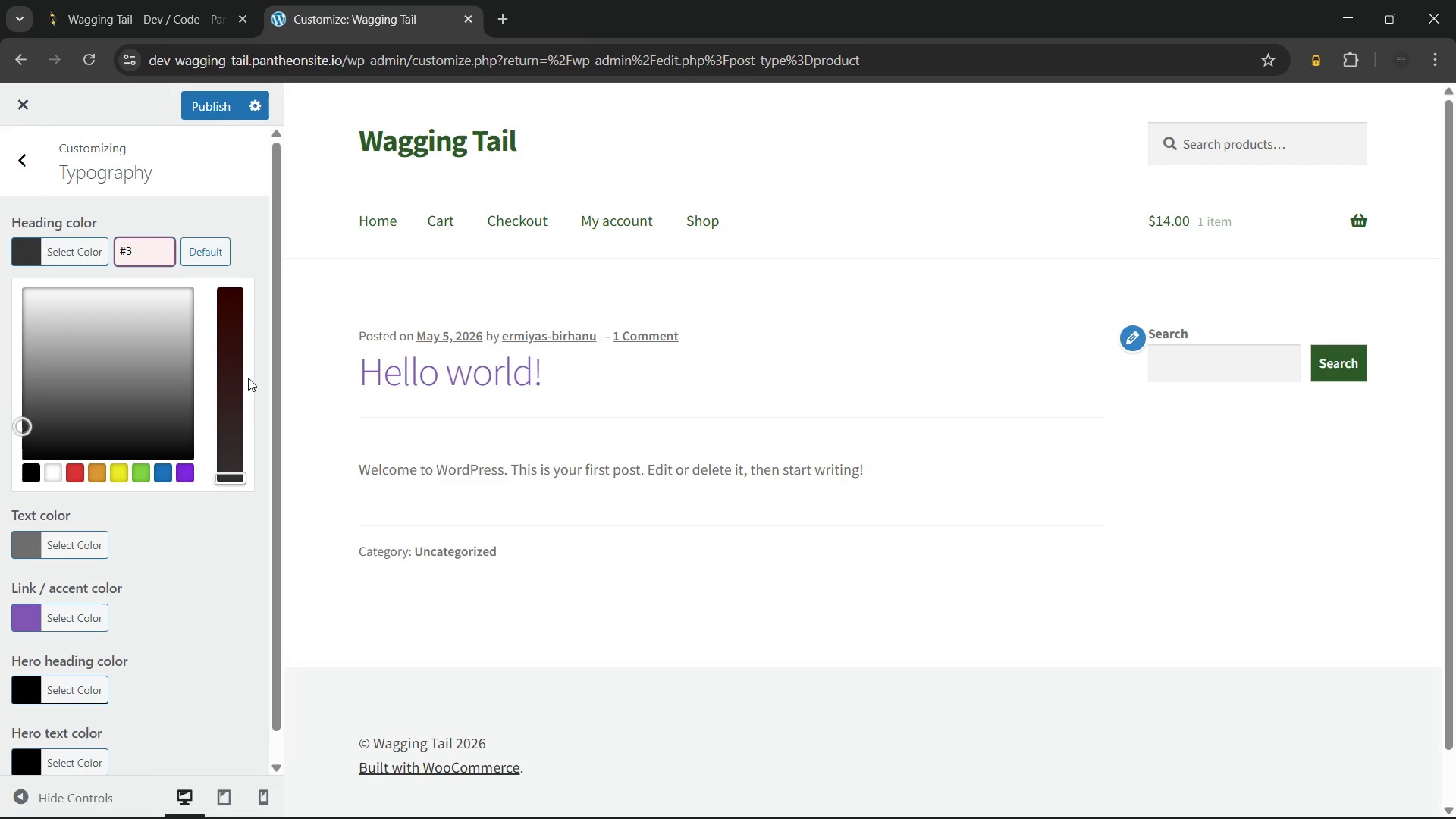 
key(Backspace)
 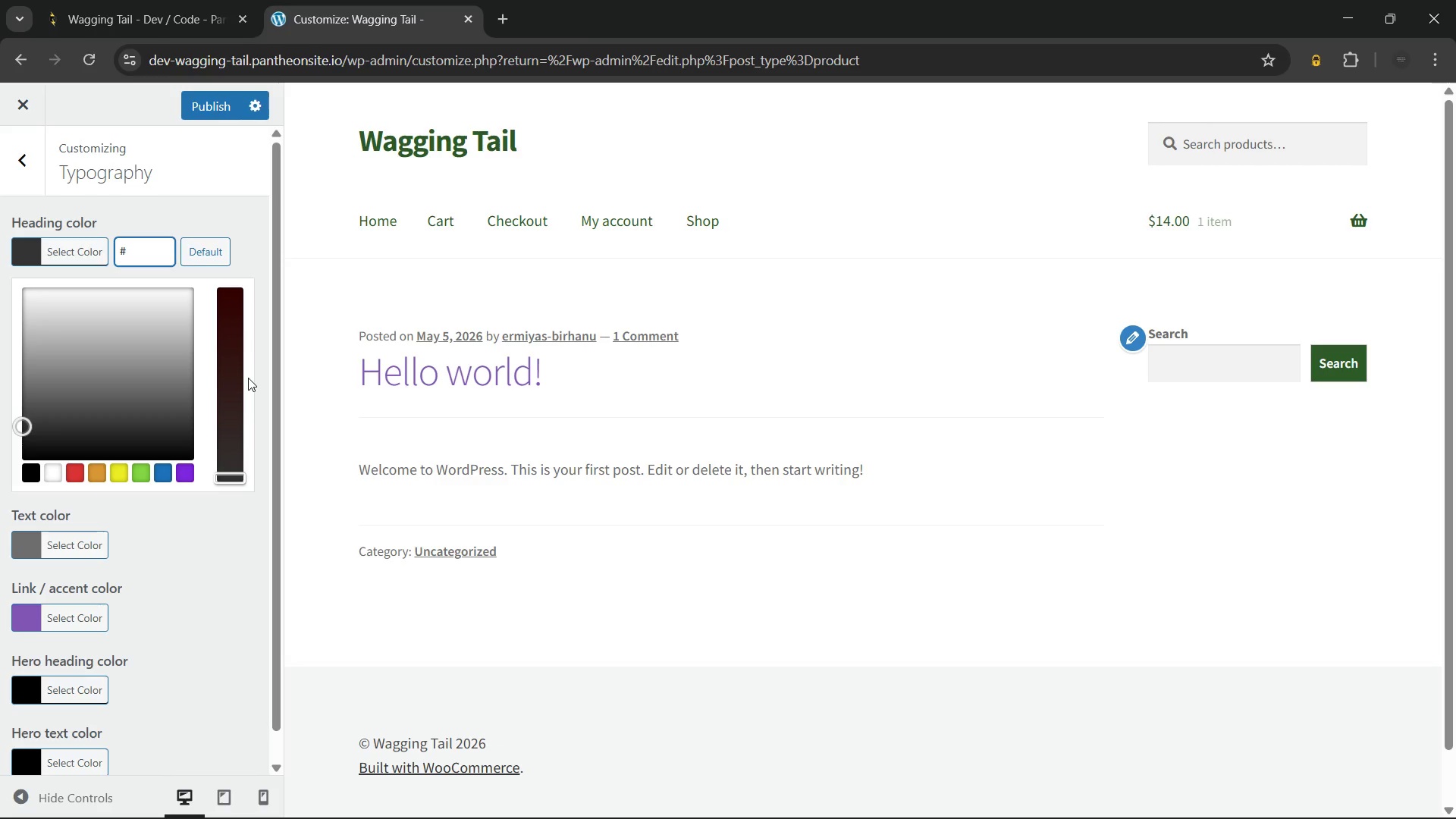 
wait(5.52)
 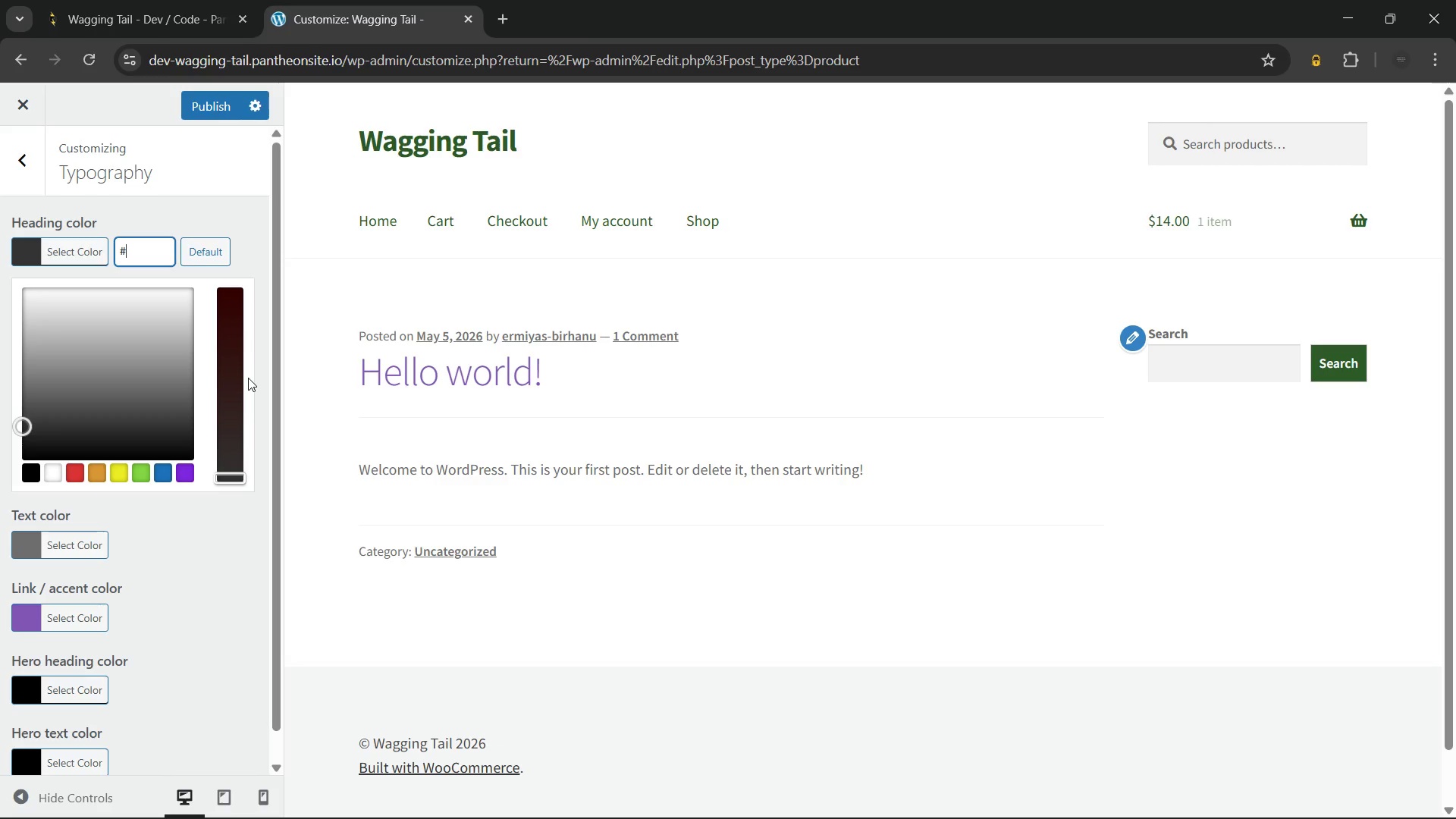 
type(2D5A27)
 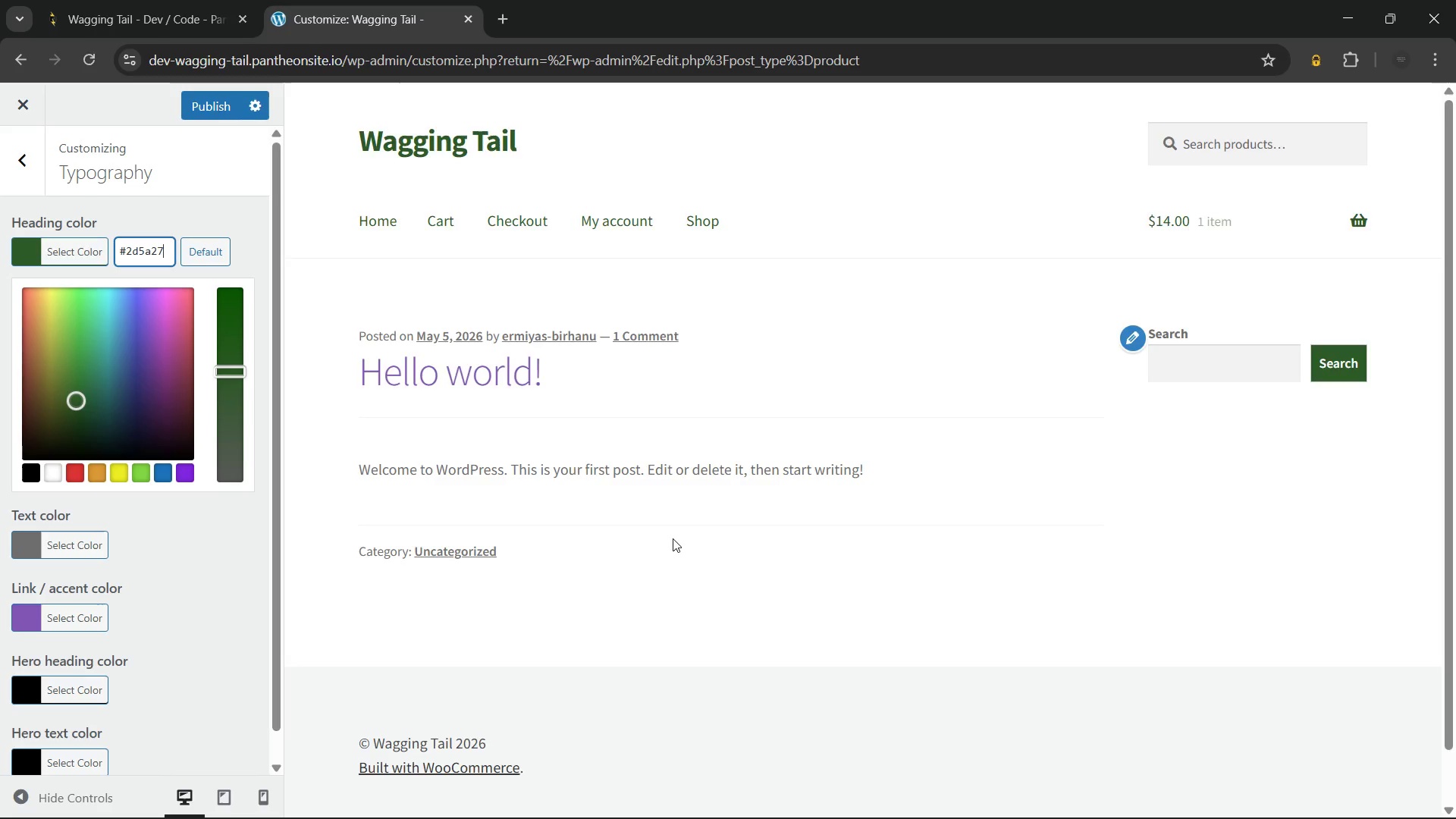 
wait(10.62)
 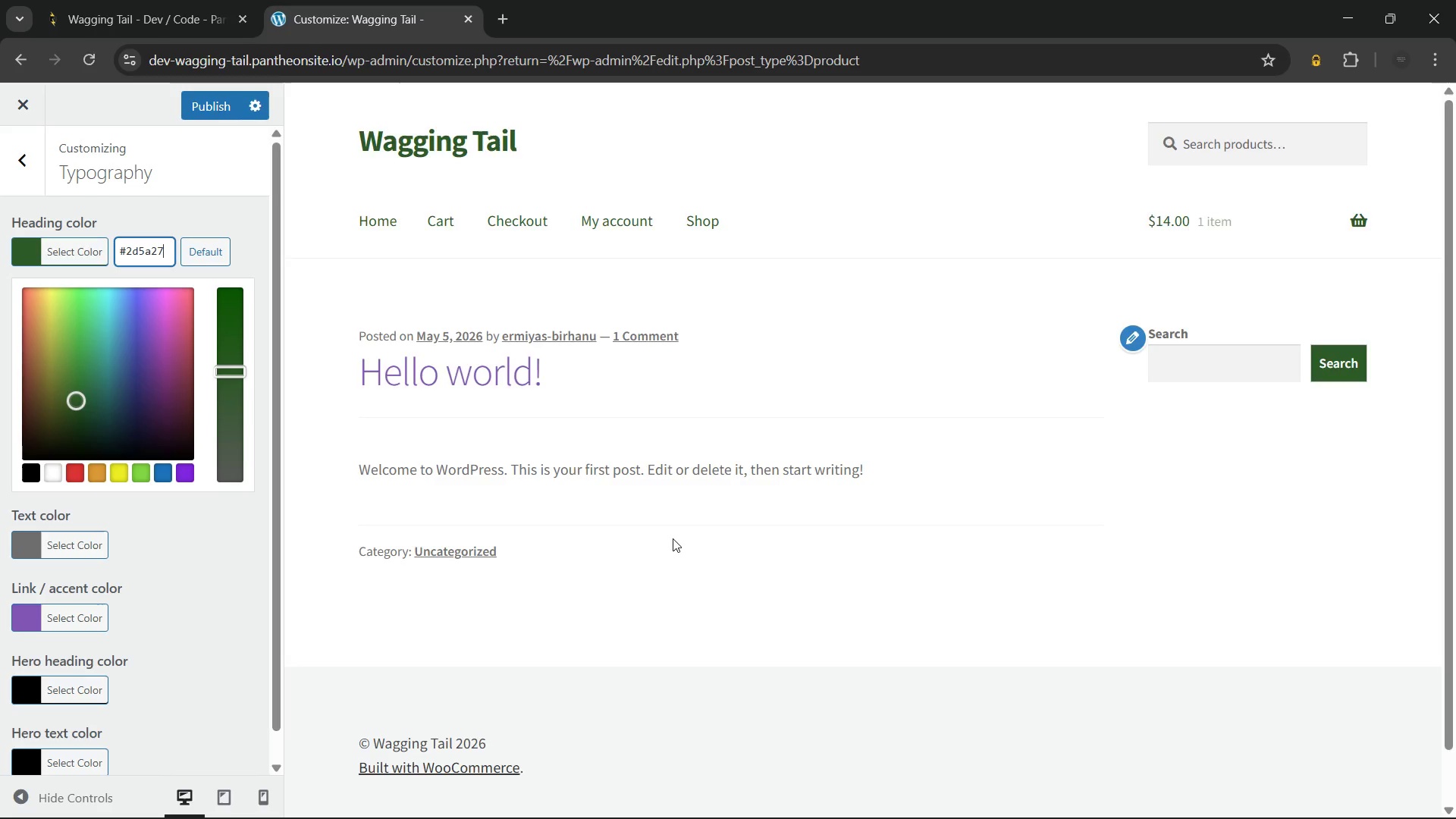 
left_click([245, 237])
 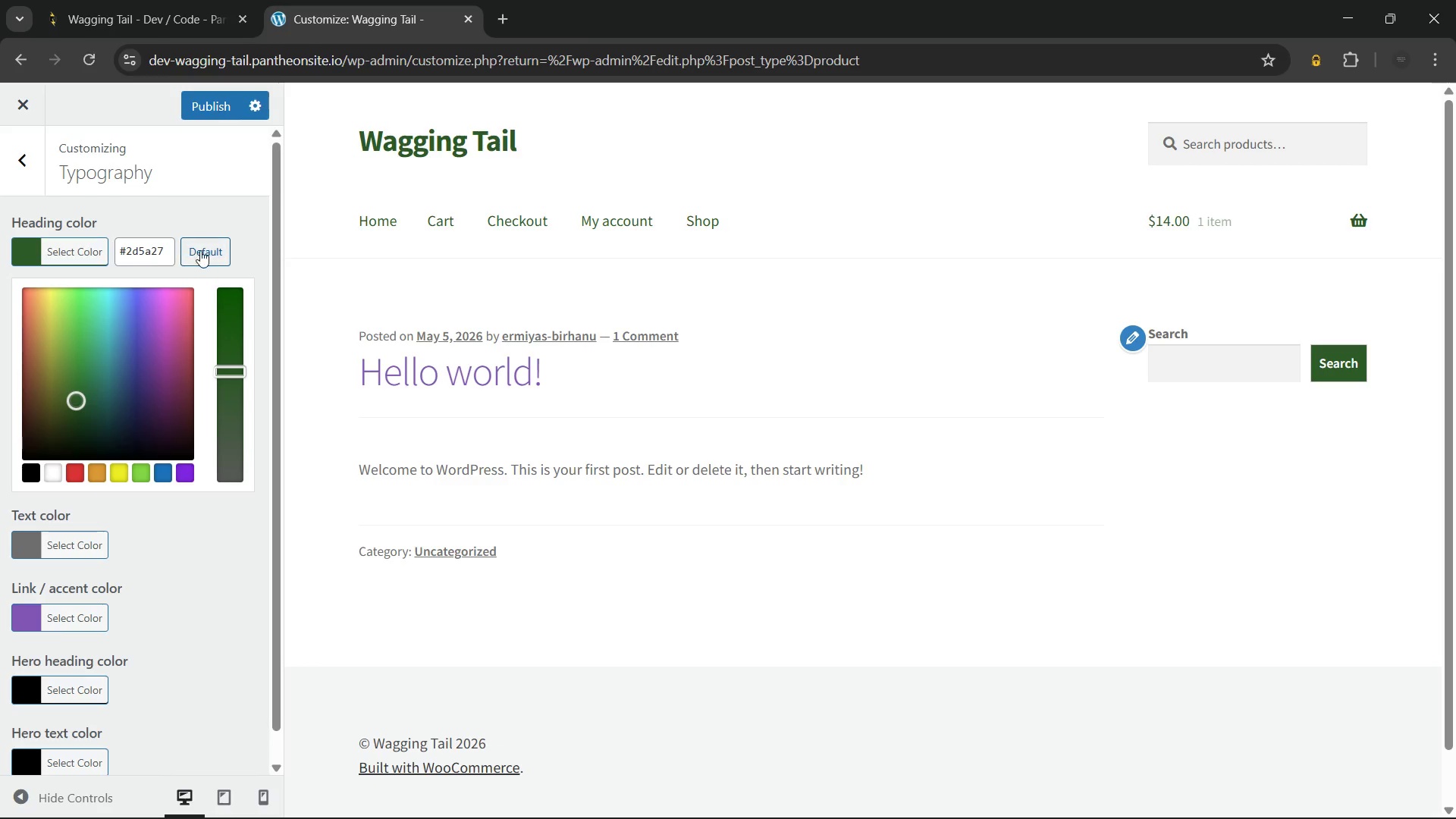 
left_click([152, 249])
 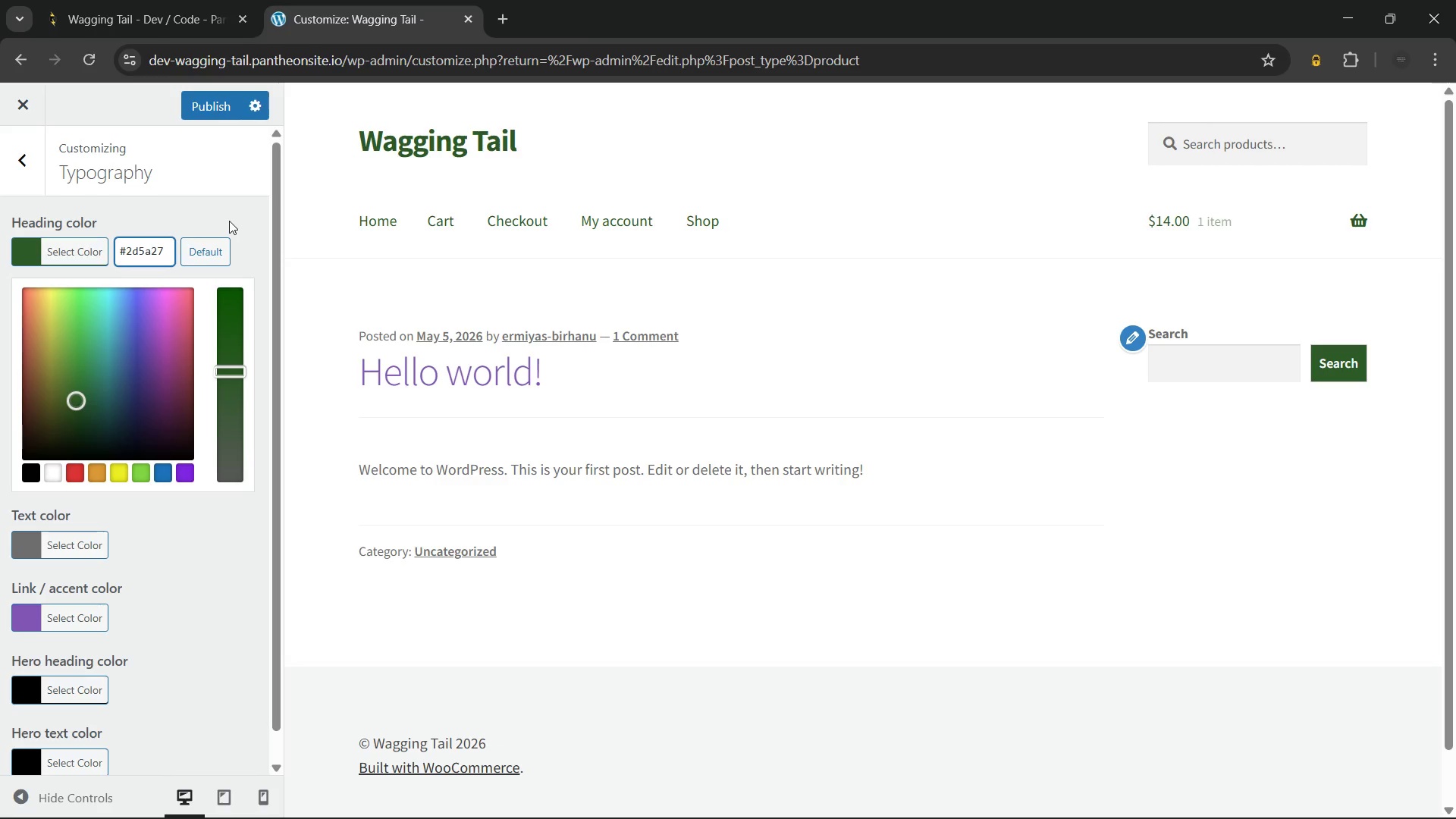 
left_click([229, 221])
 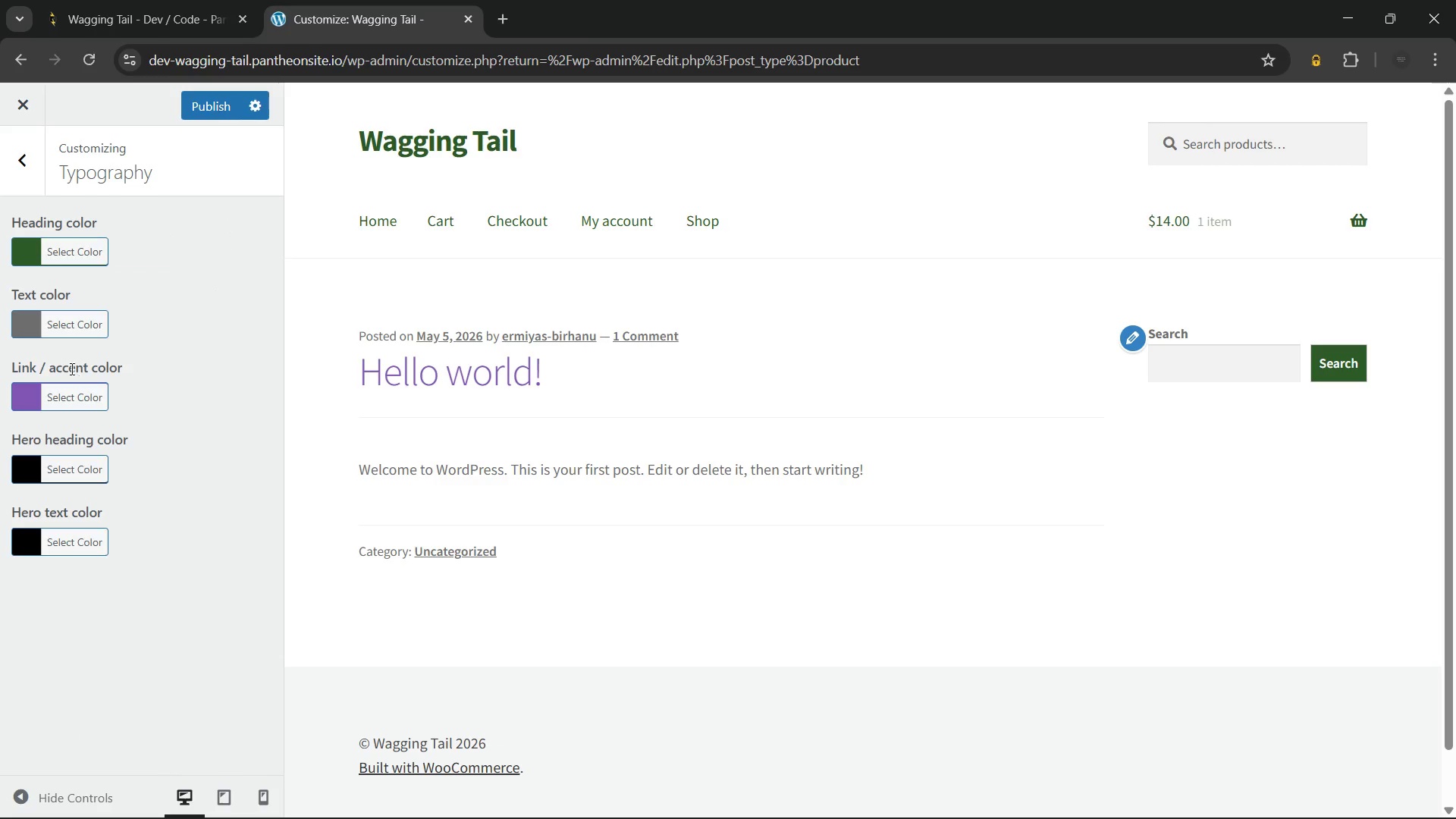 
left_click([29, 324])
 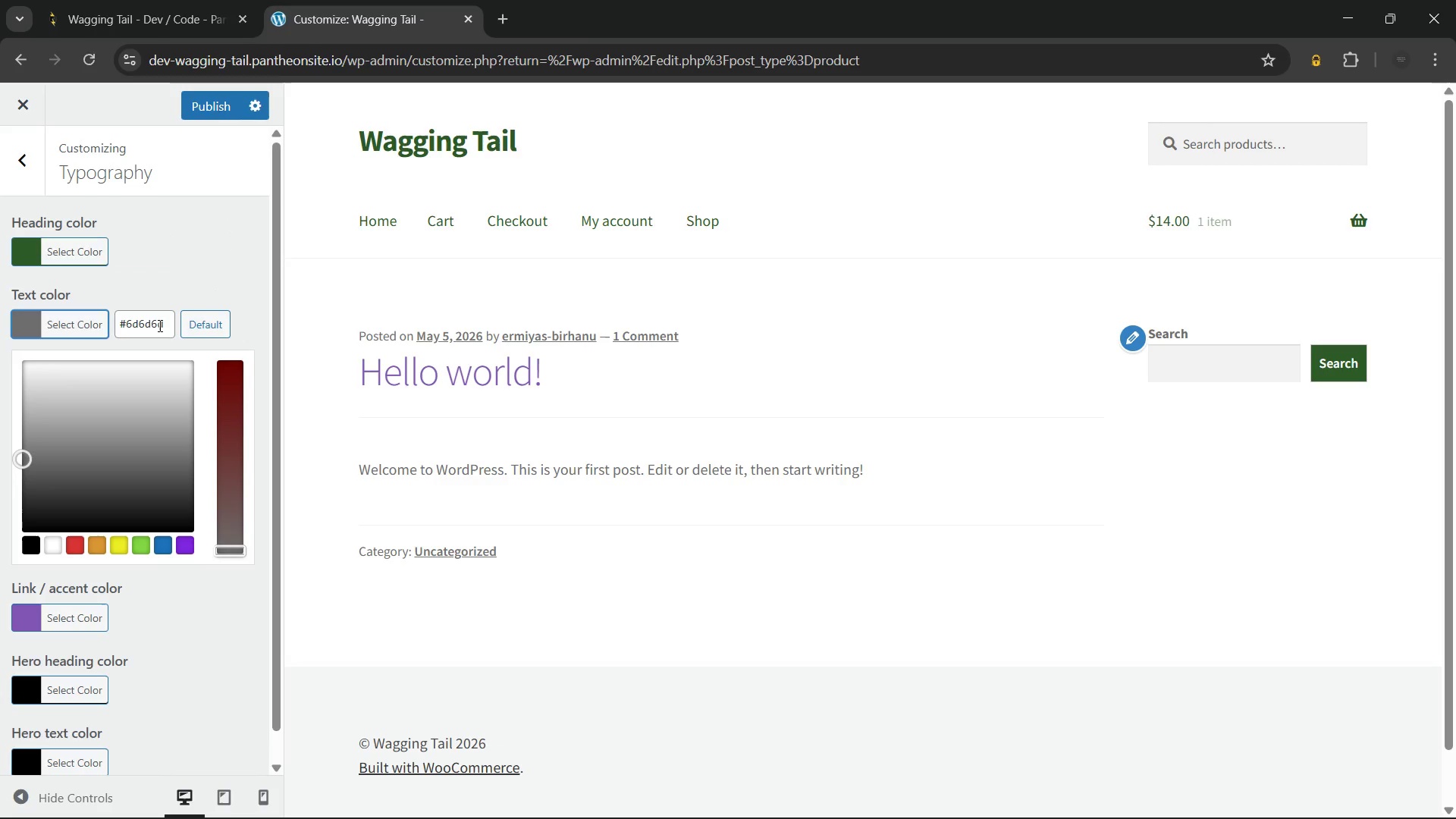 
left_click([164, 322])
 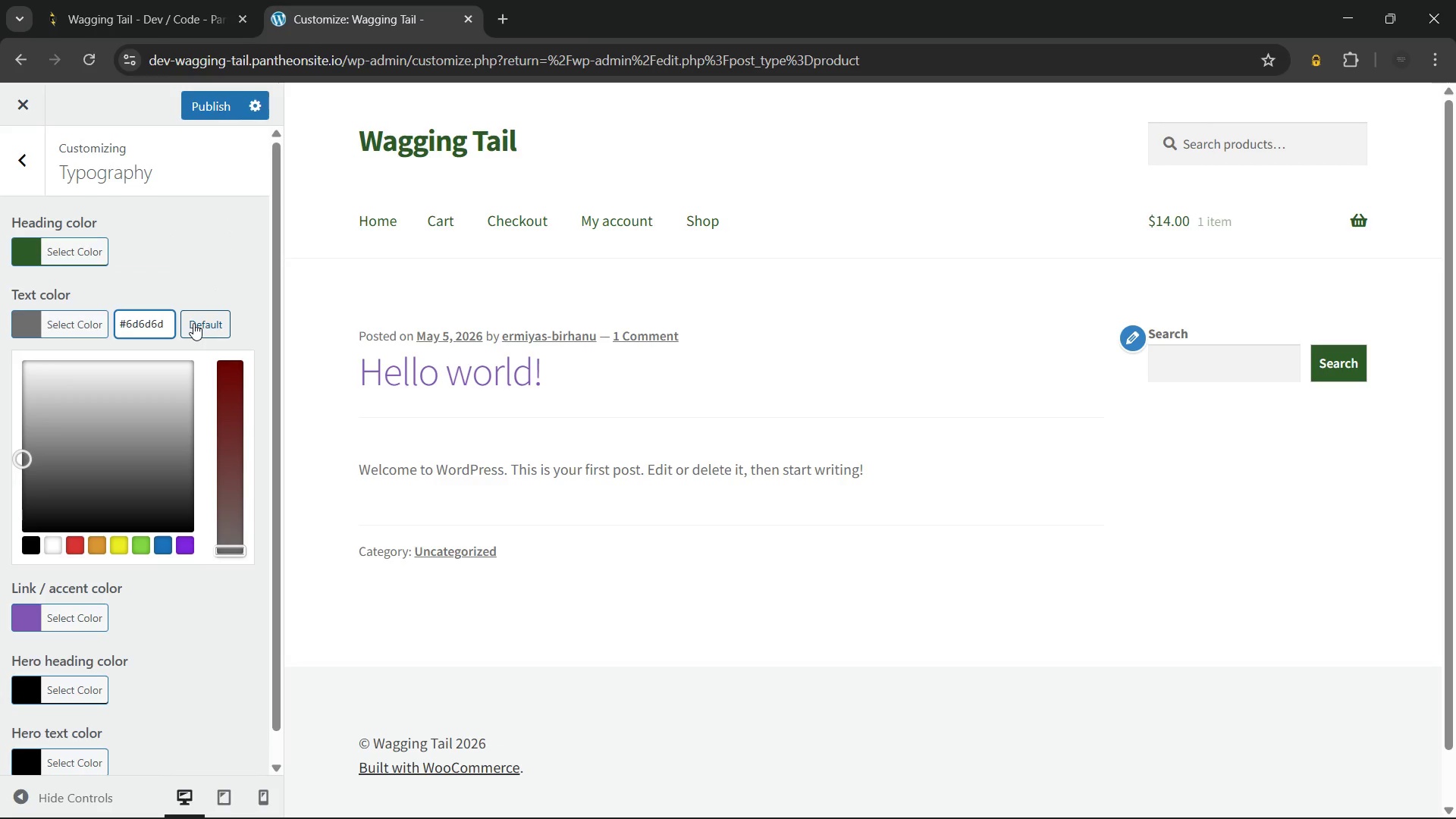 
key(Backspace)
key(Backspace)
key(Backspace)
key(Backspace)
key(Backspace)
key(Backspace)
type(444444)
 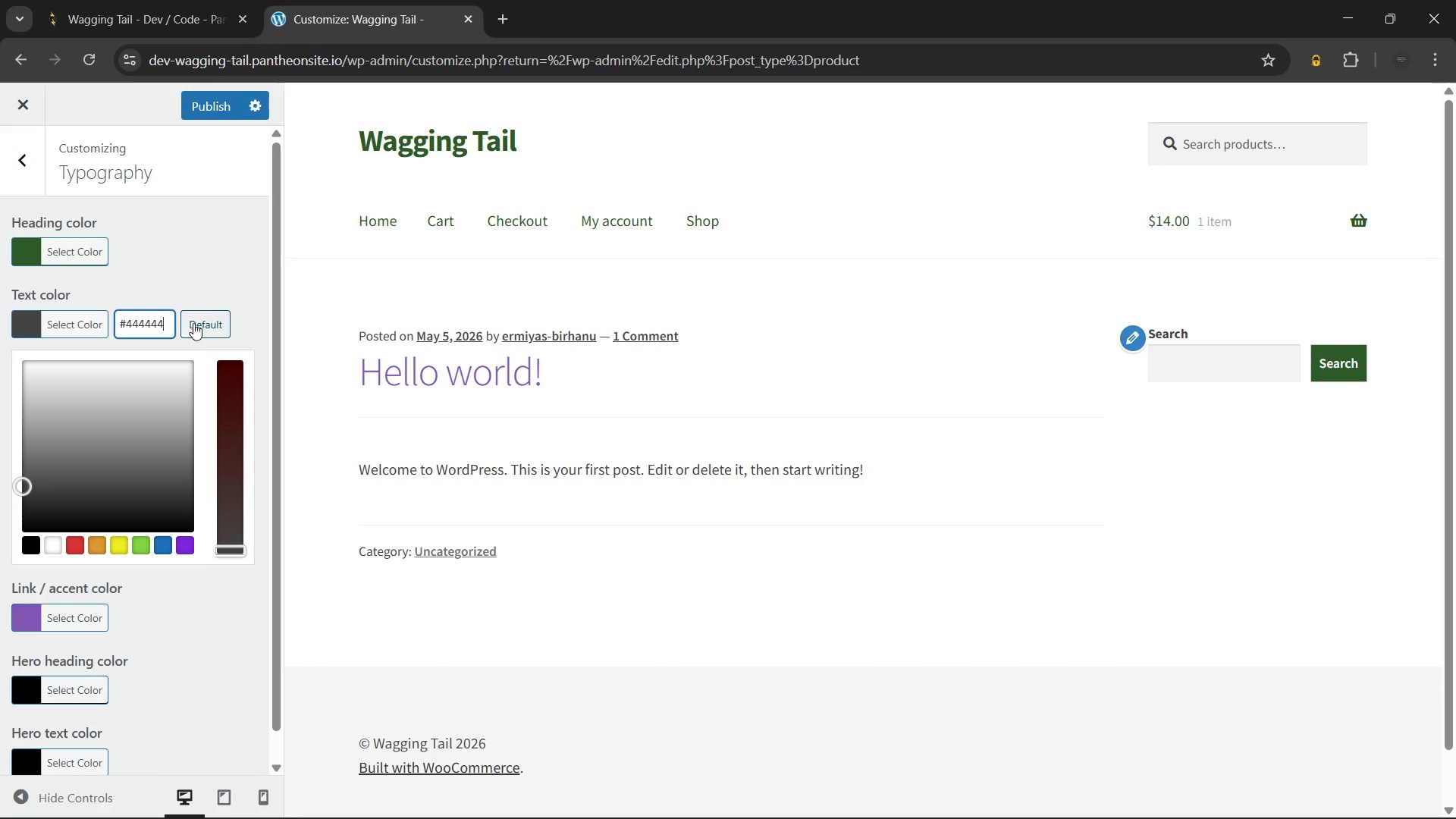 
left_click([238, 267])
 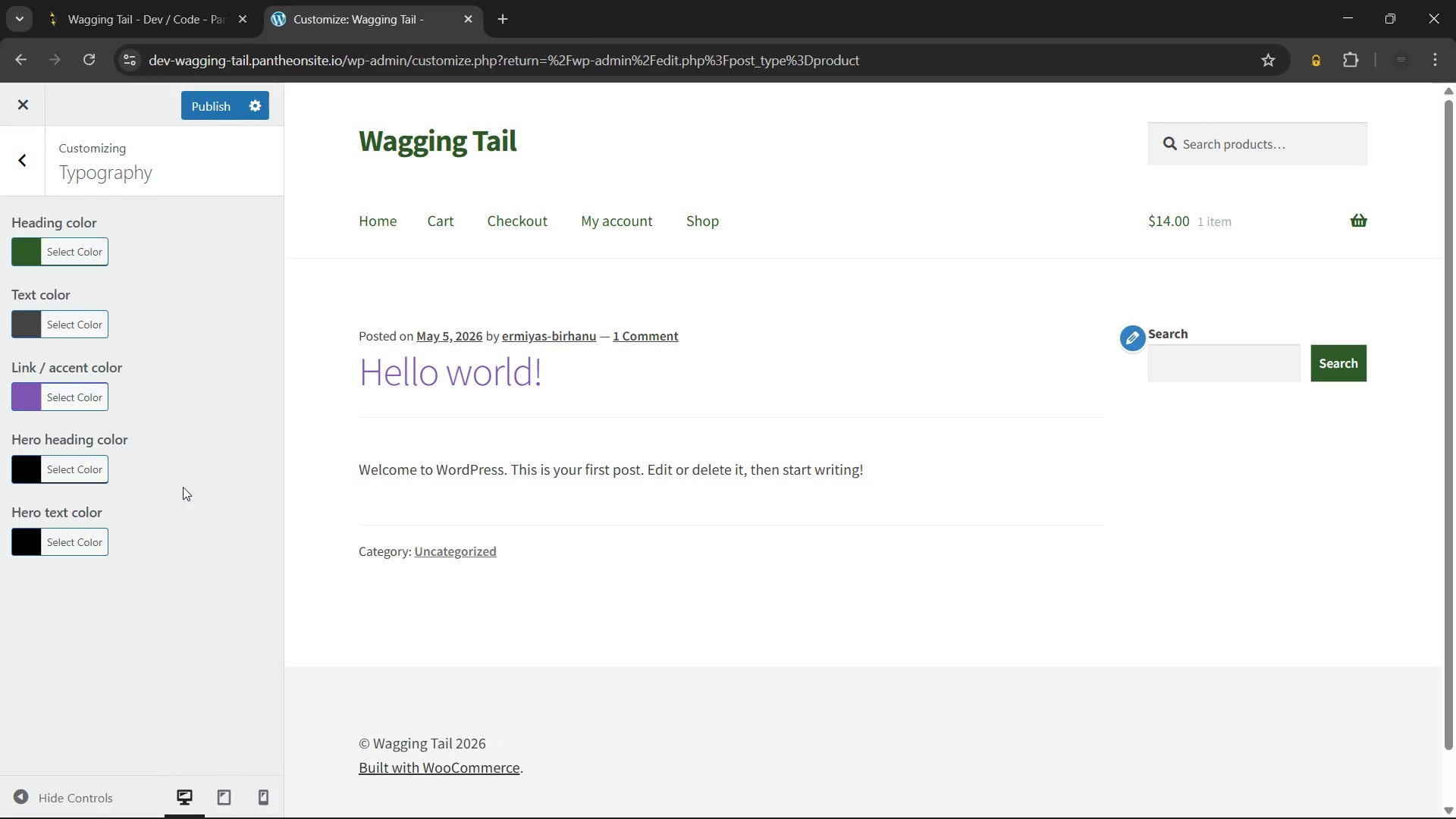 
wait(11.61)
 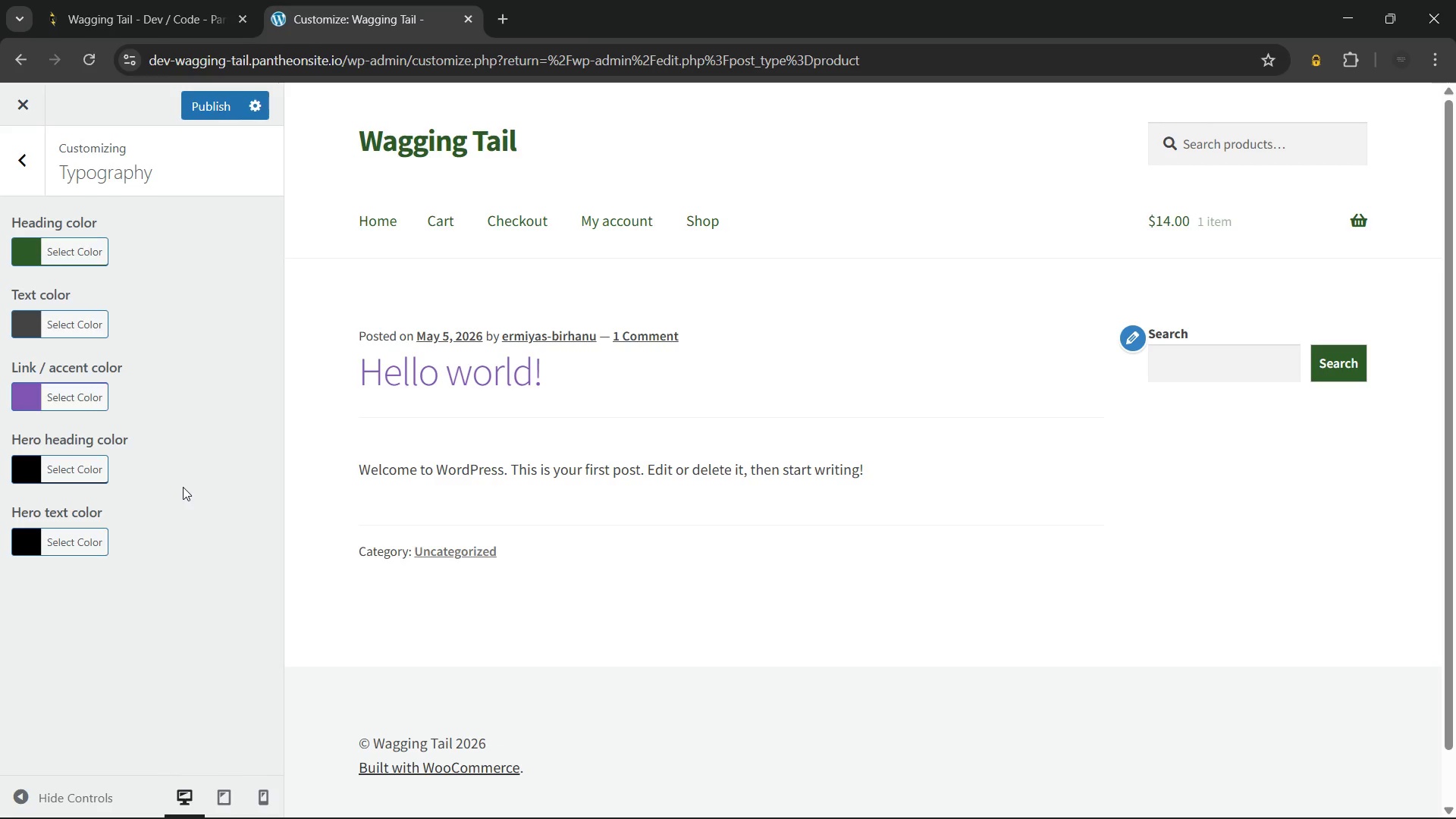 
left_click([34, 168])
 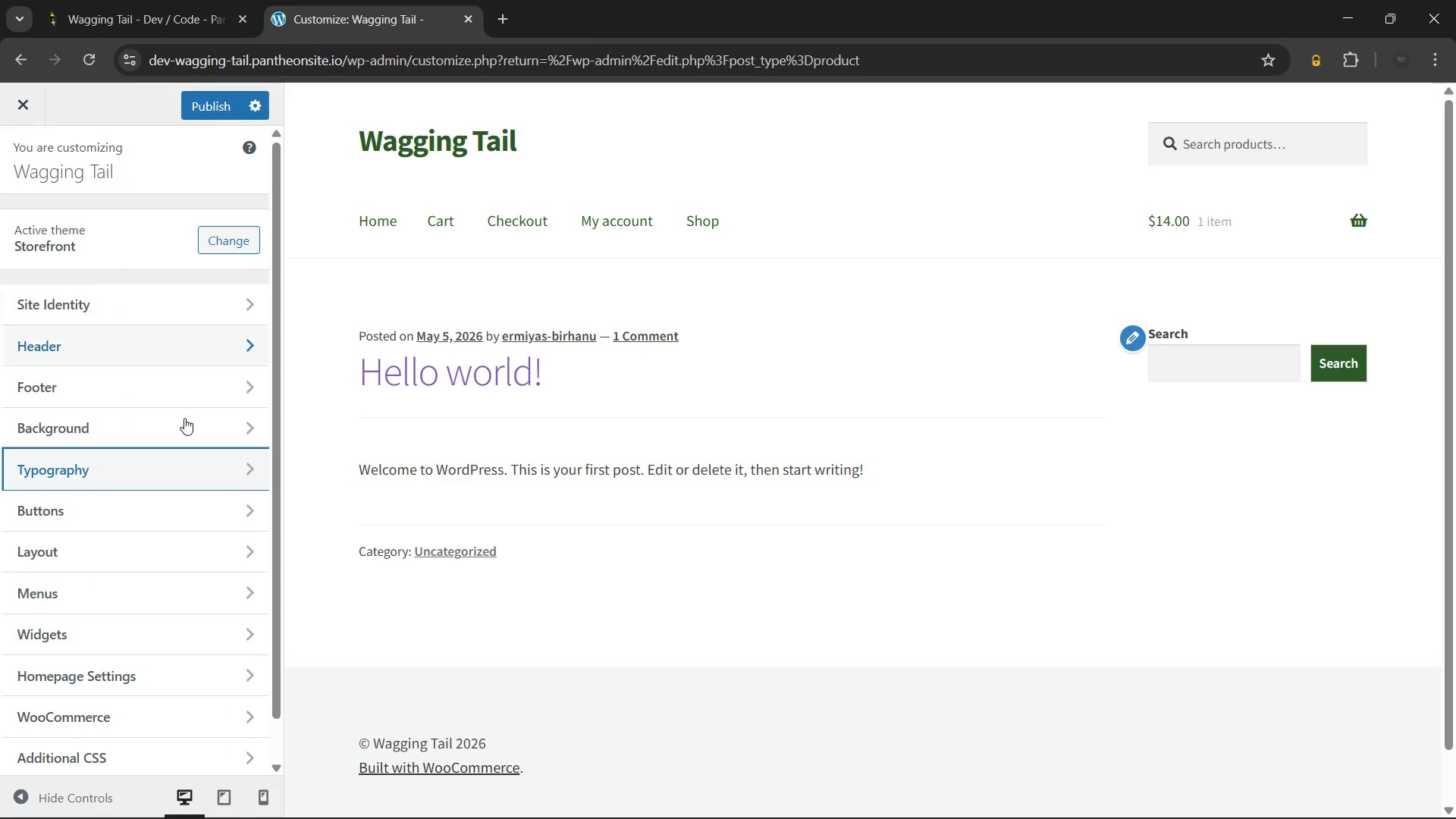 
left_click([204, 450])
 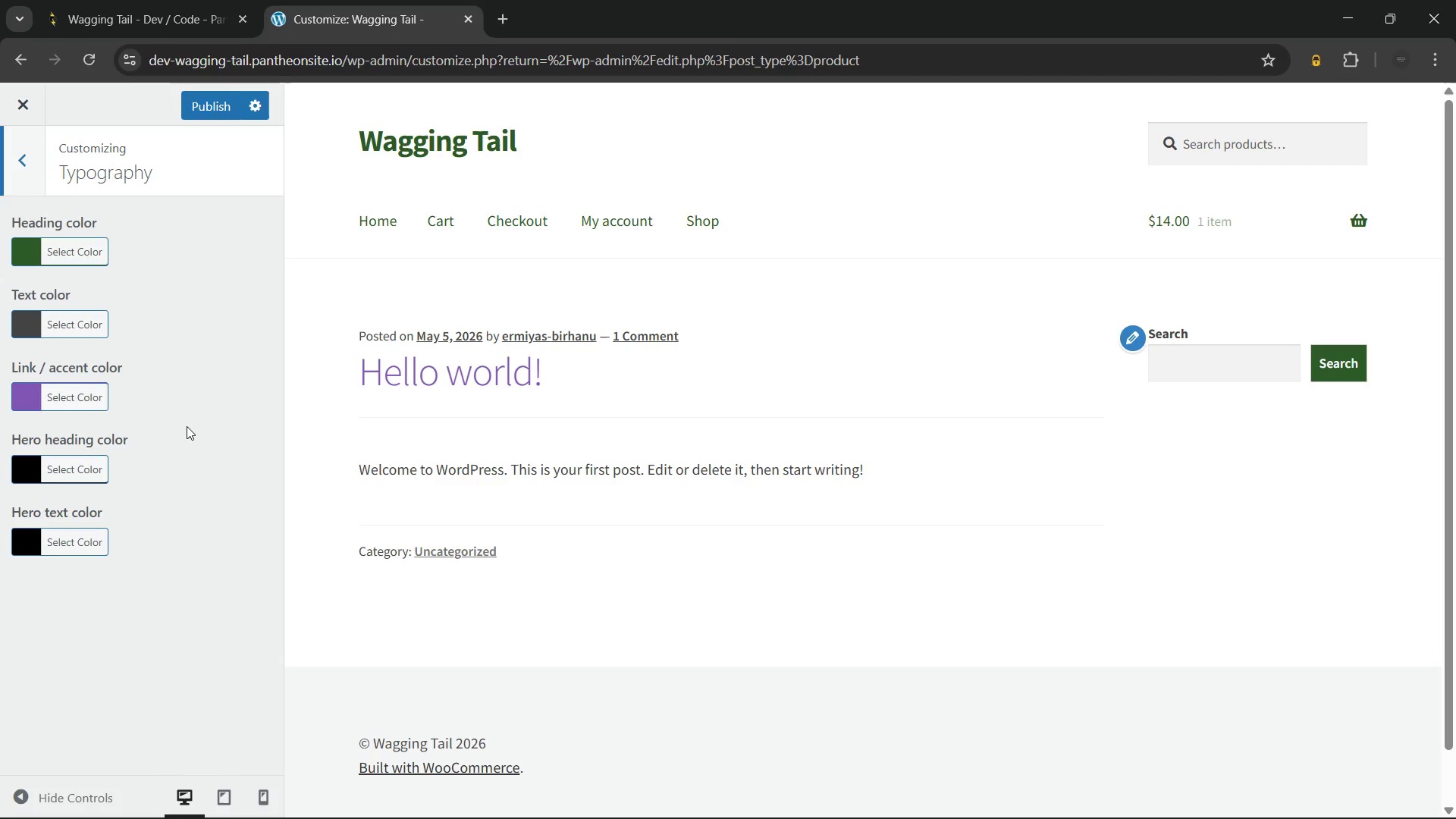 
left_click([17, 168])
 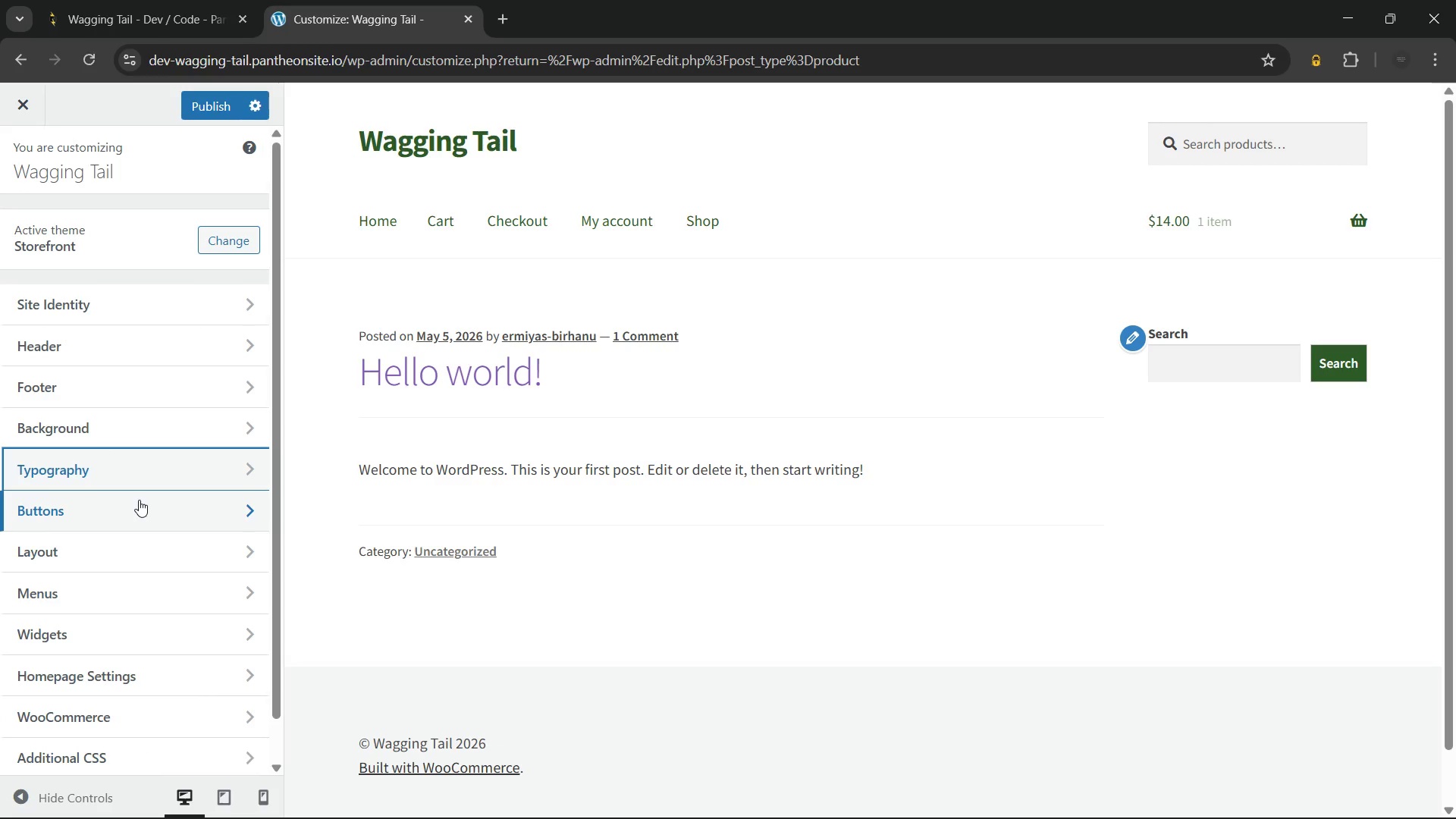 
left_click([139, 500])
 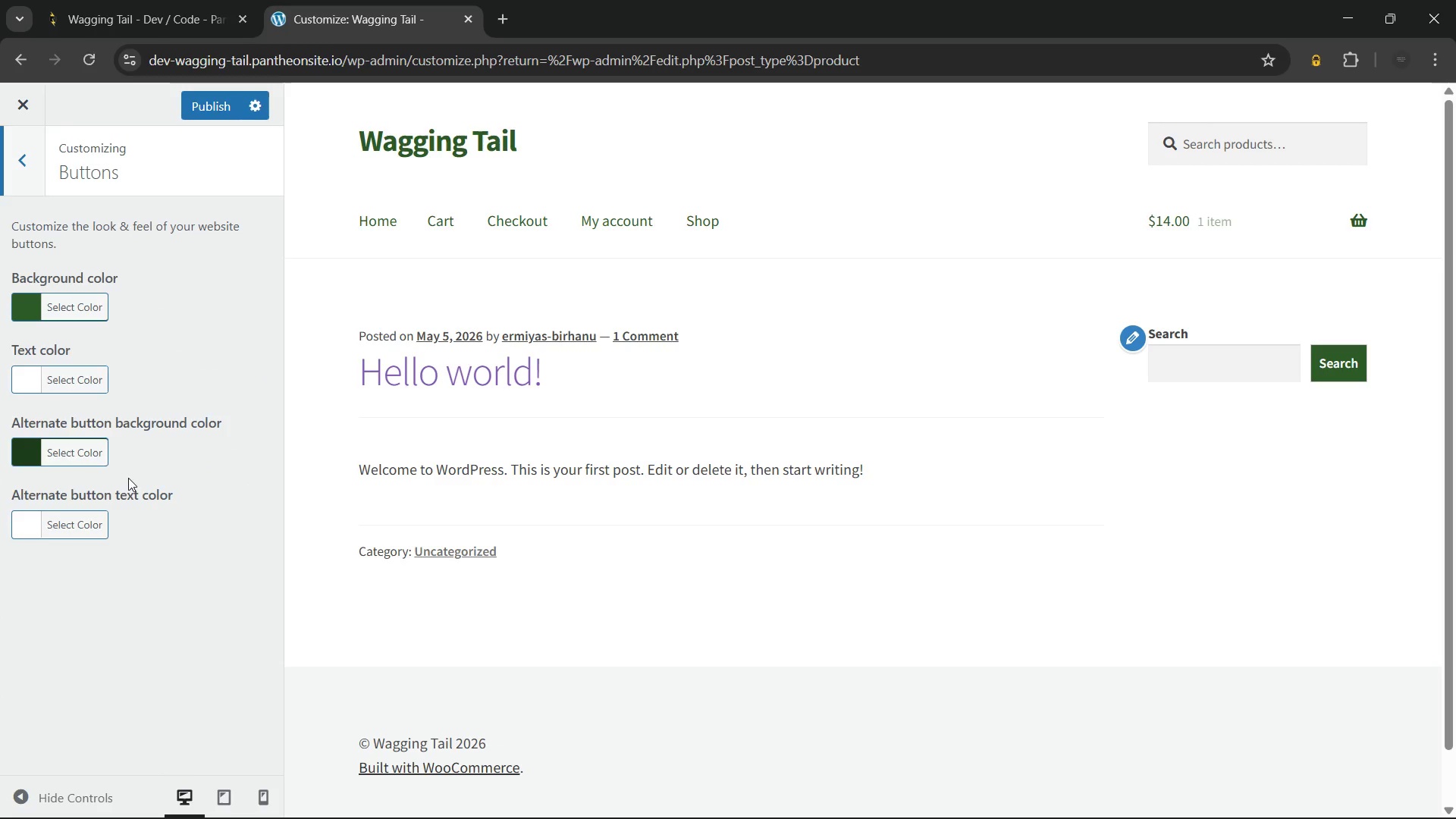 
left_click([27, 180])
 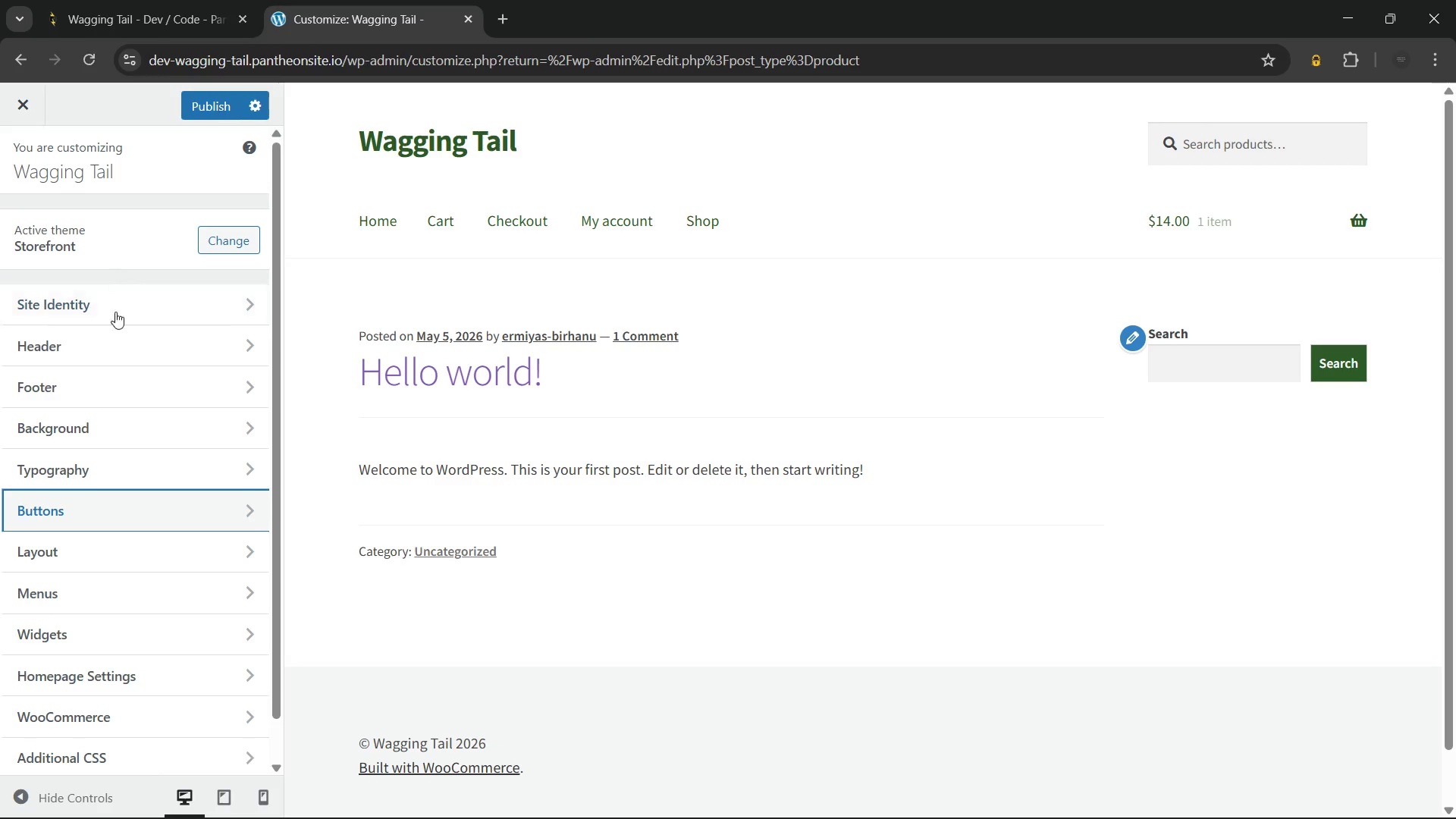 
left_click([101, 569])
 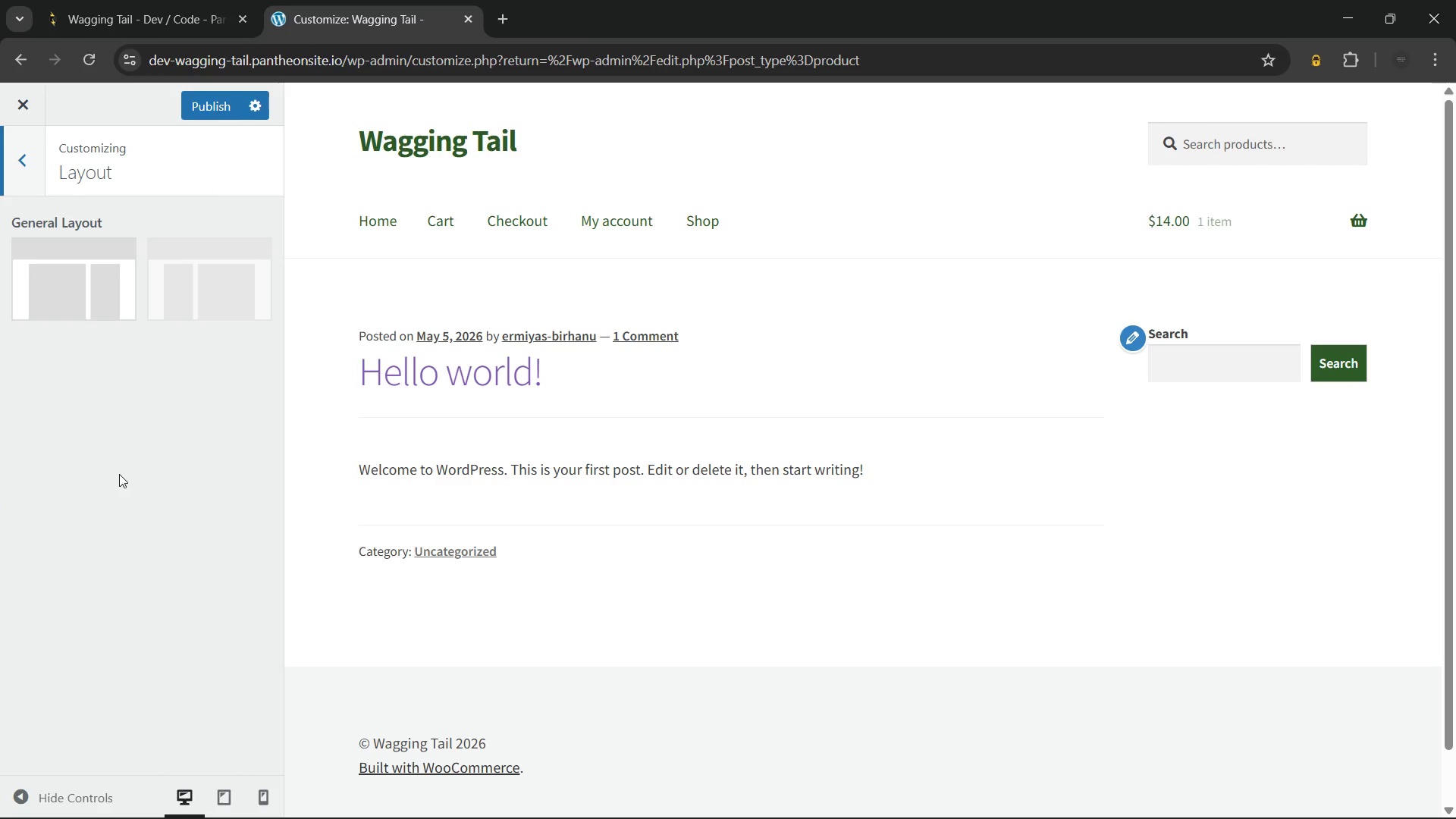 
wait(17.17)
 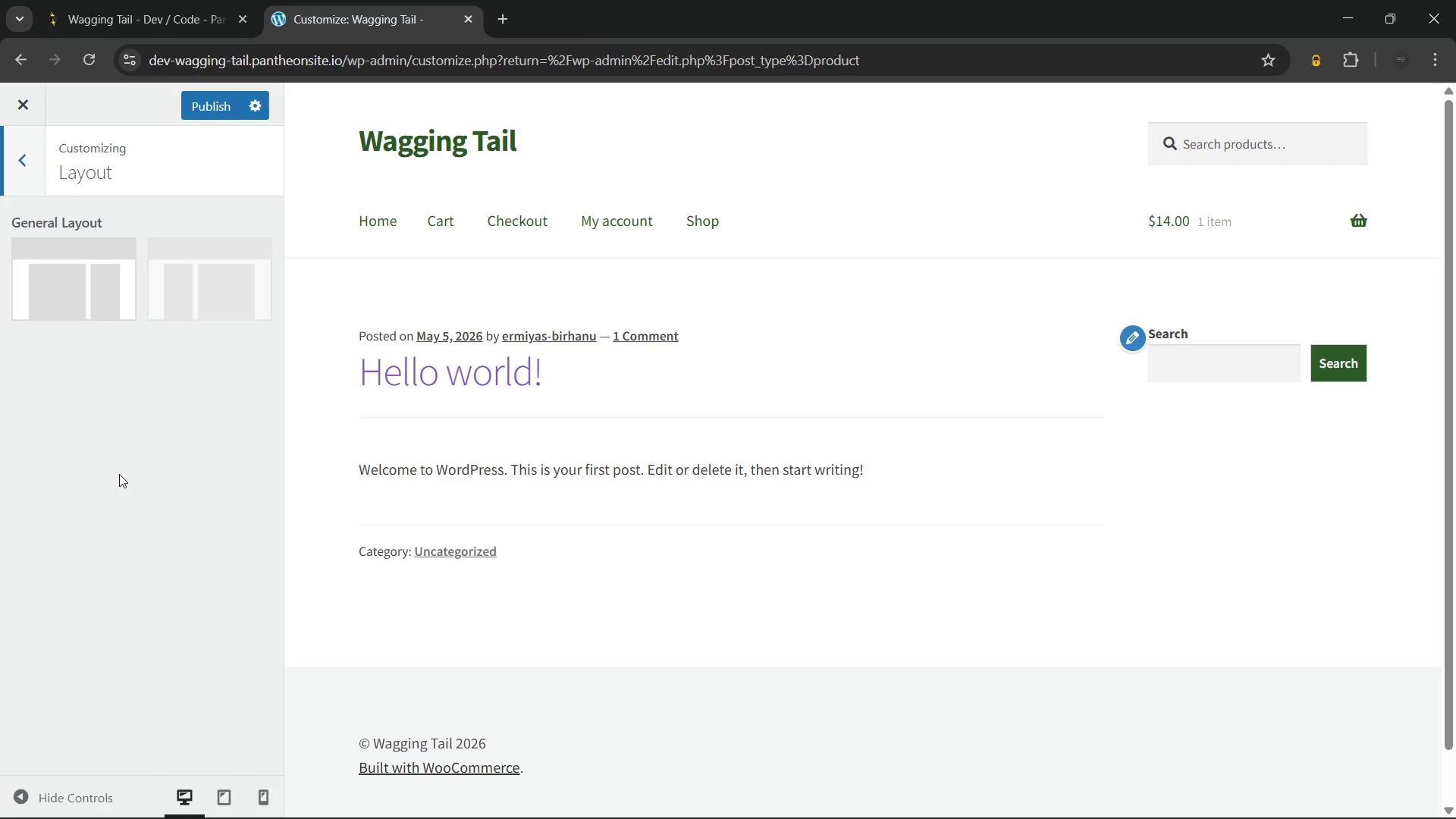 
left_click([14, 165])
 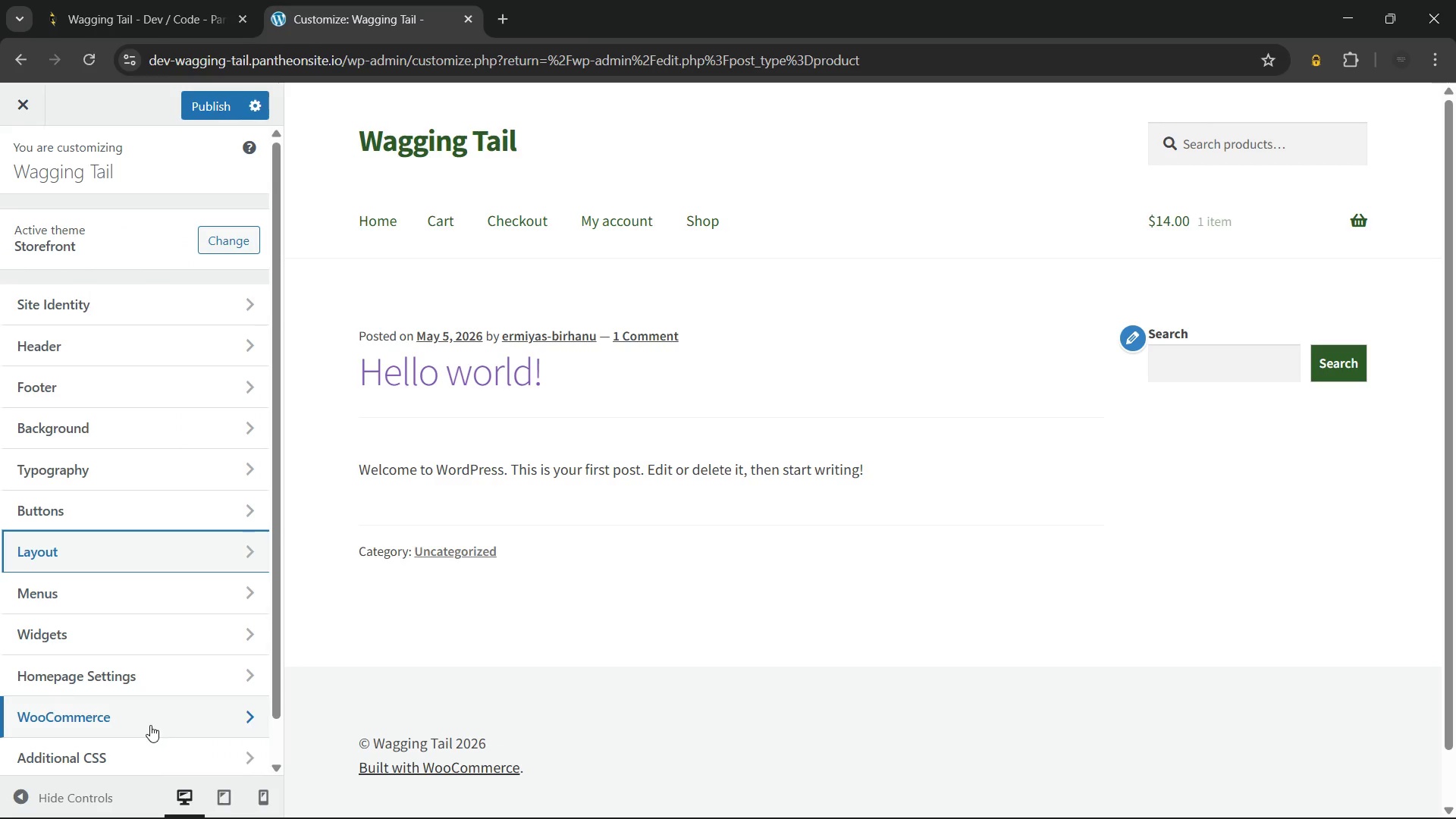 
left_click([148, 720])
 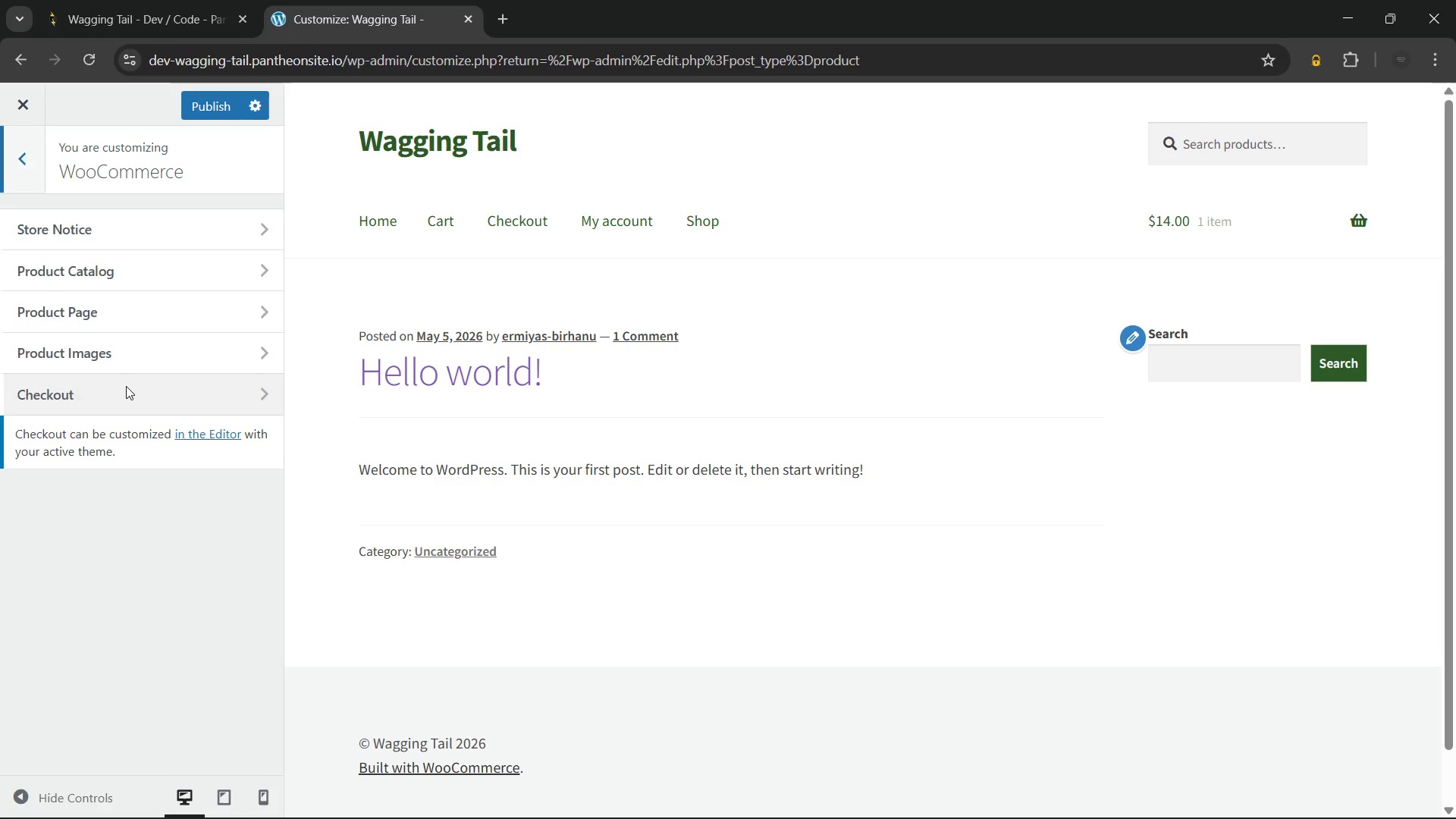 
left_click([153, 260])
 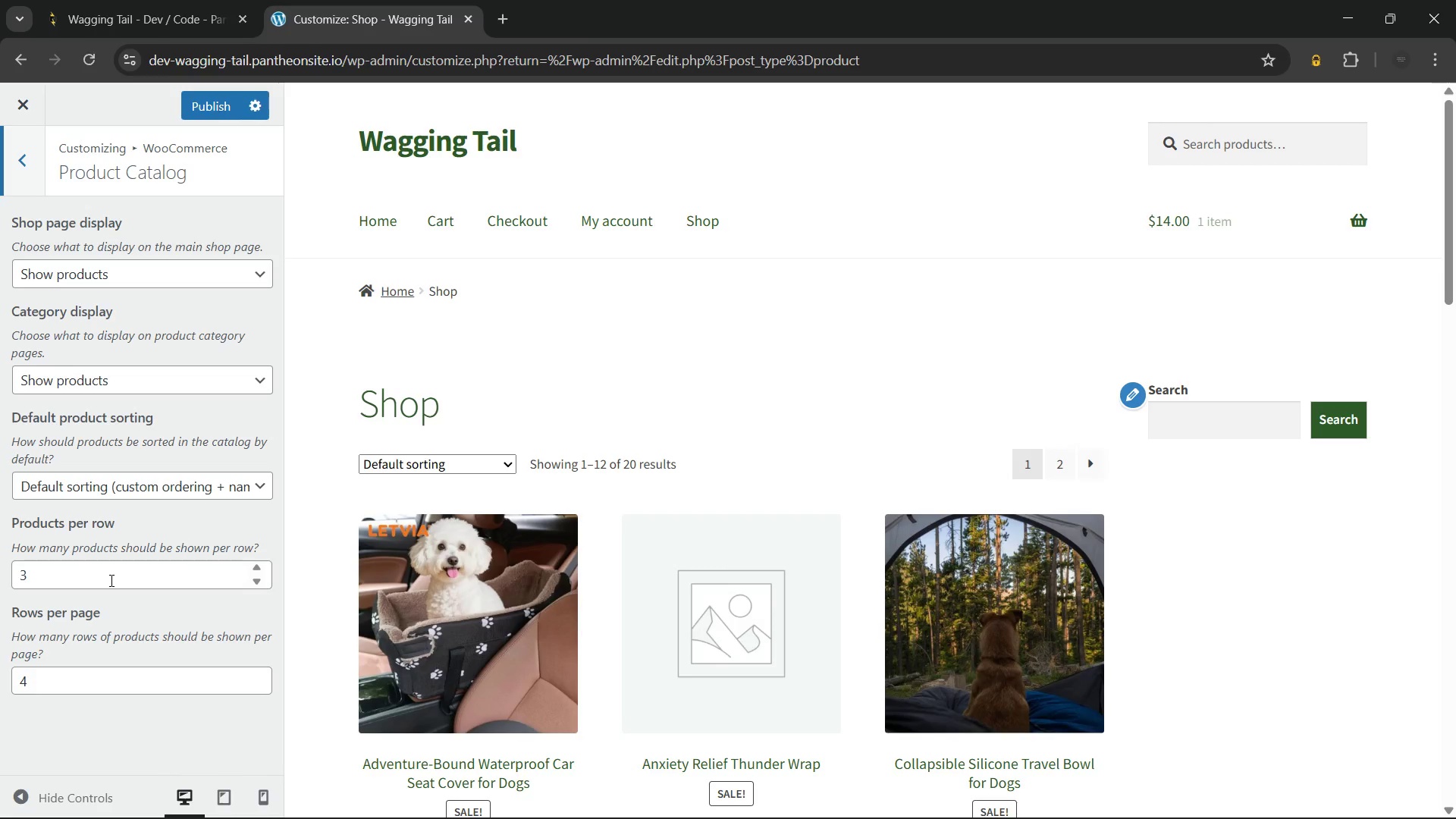 
wait(40.7)
 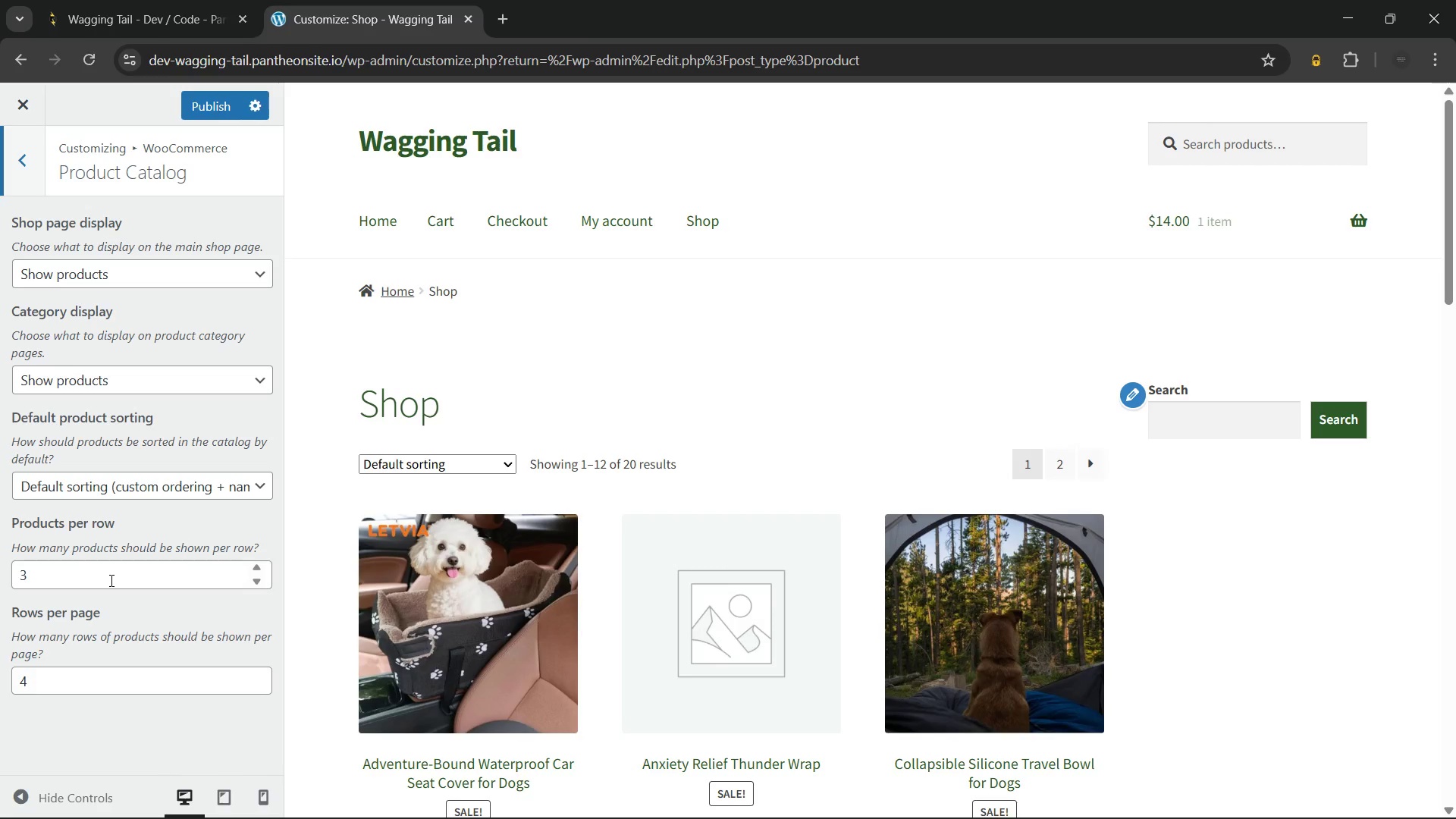 
left_click([176, 271])
 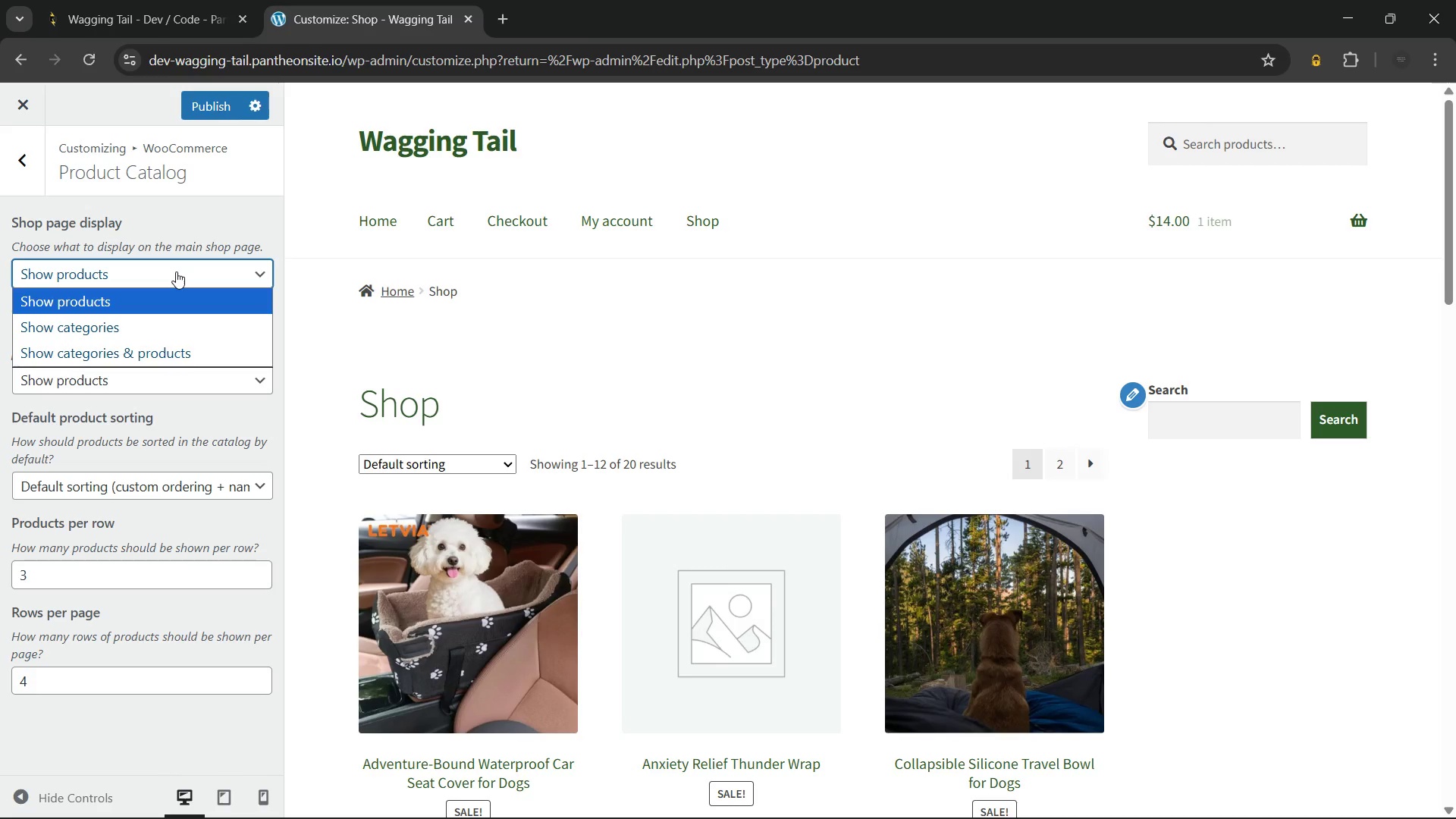 
left_click([176, 271])
 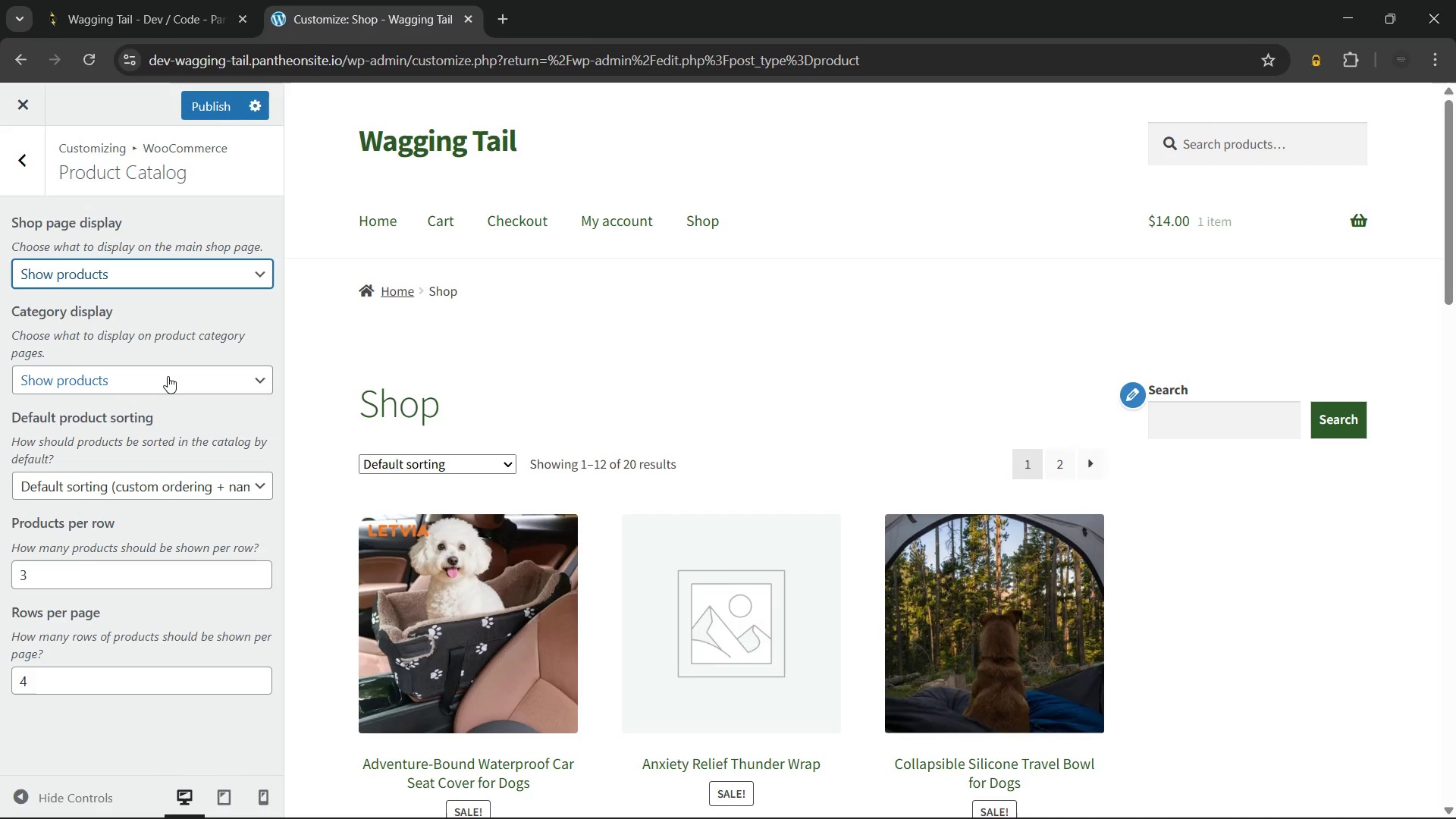 
wait(6.41)
 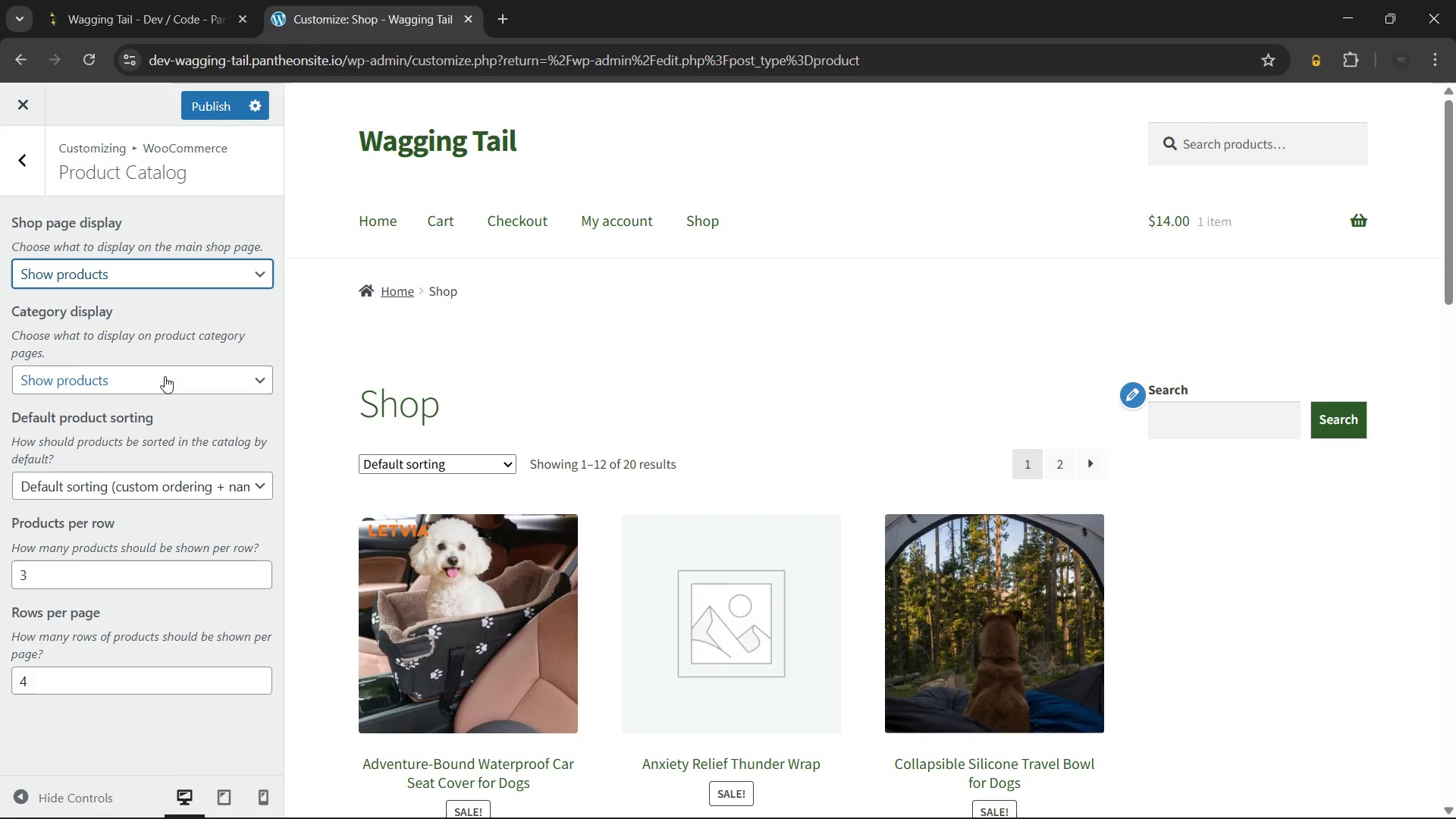 
left_click([169, 376])
 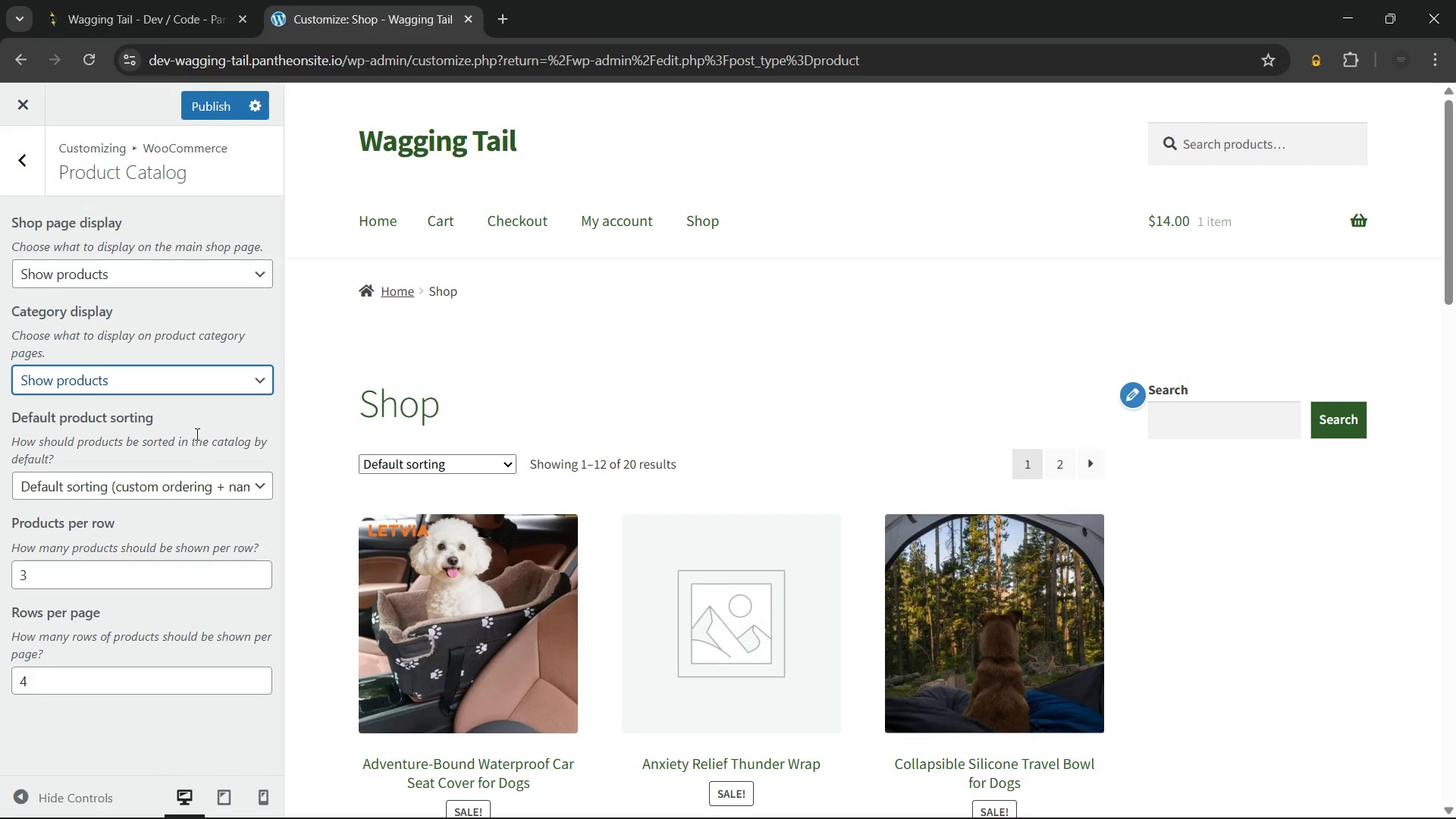 
left_click([196, 431])
 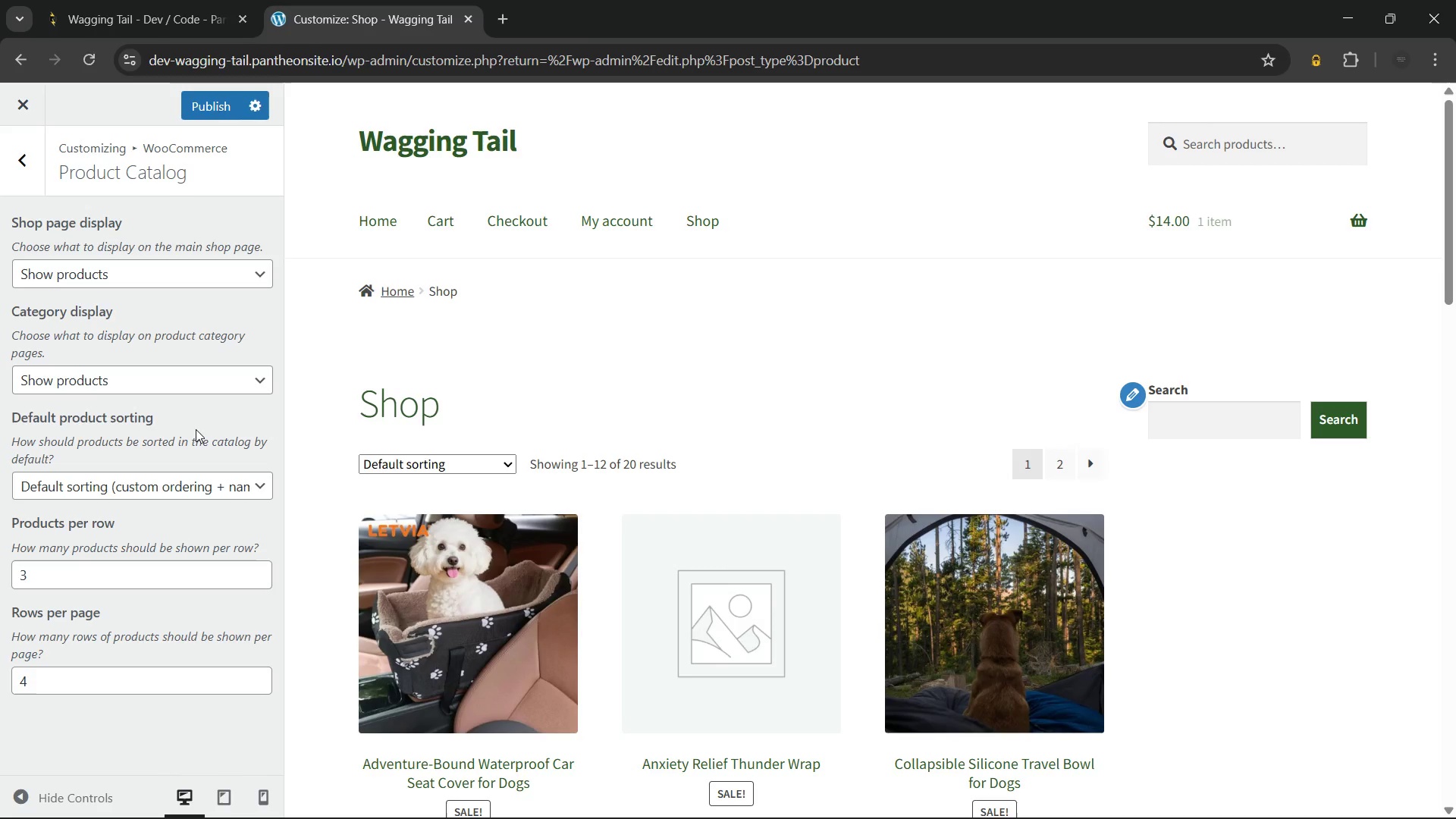 
scroll: coordinate [193, 424], scroll_direction: up, amount: 4.0
 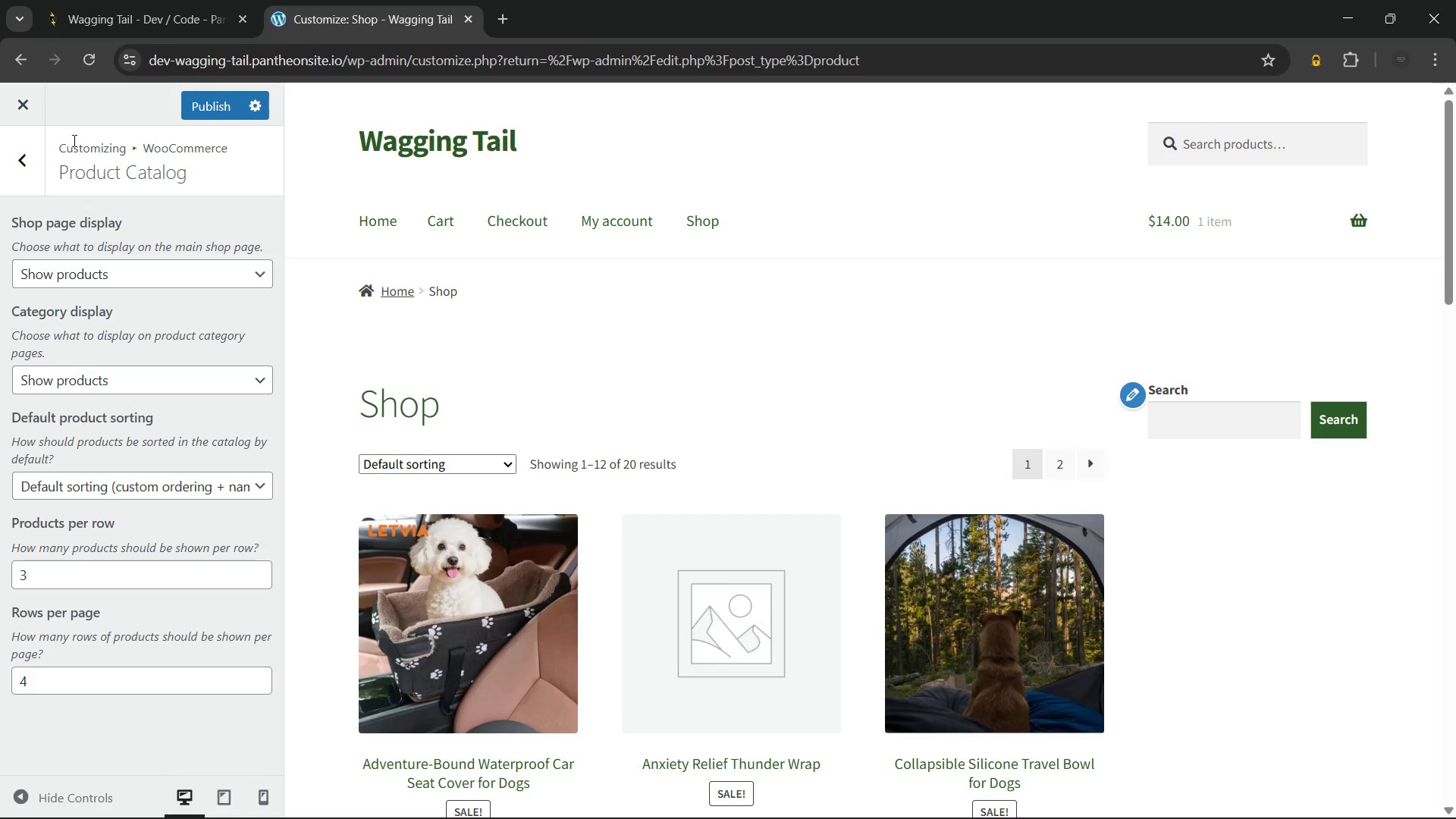 
left_click([20, 174])
 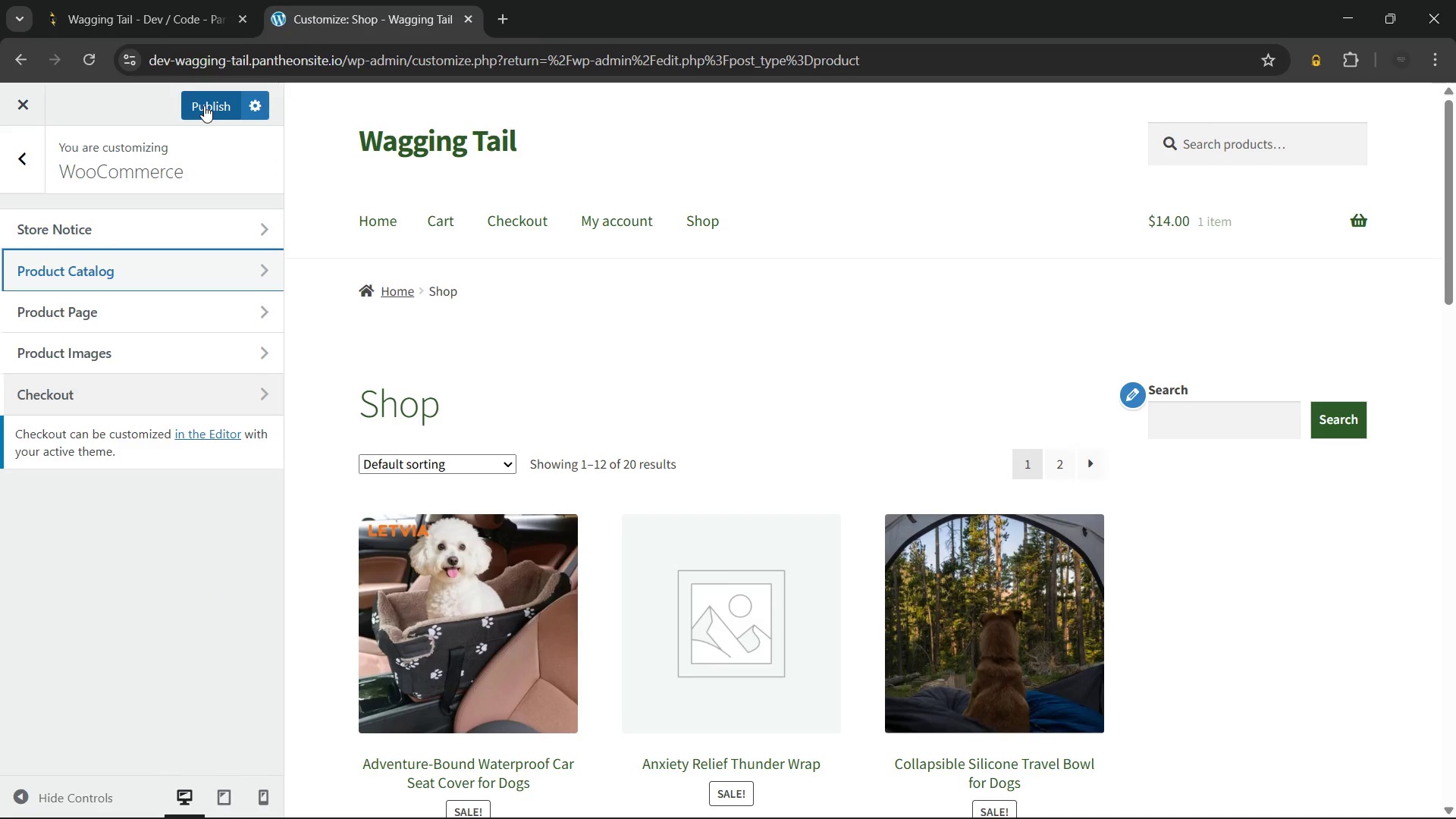 
scroll: coordinate [497, 445], scroll_direction: down, amount: 19.0
 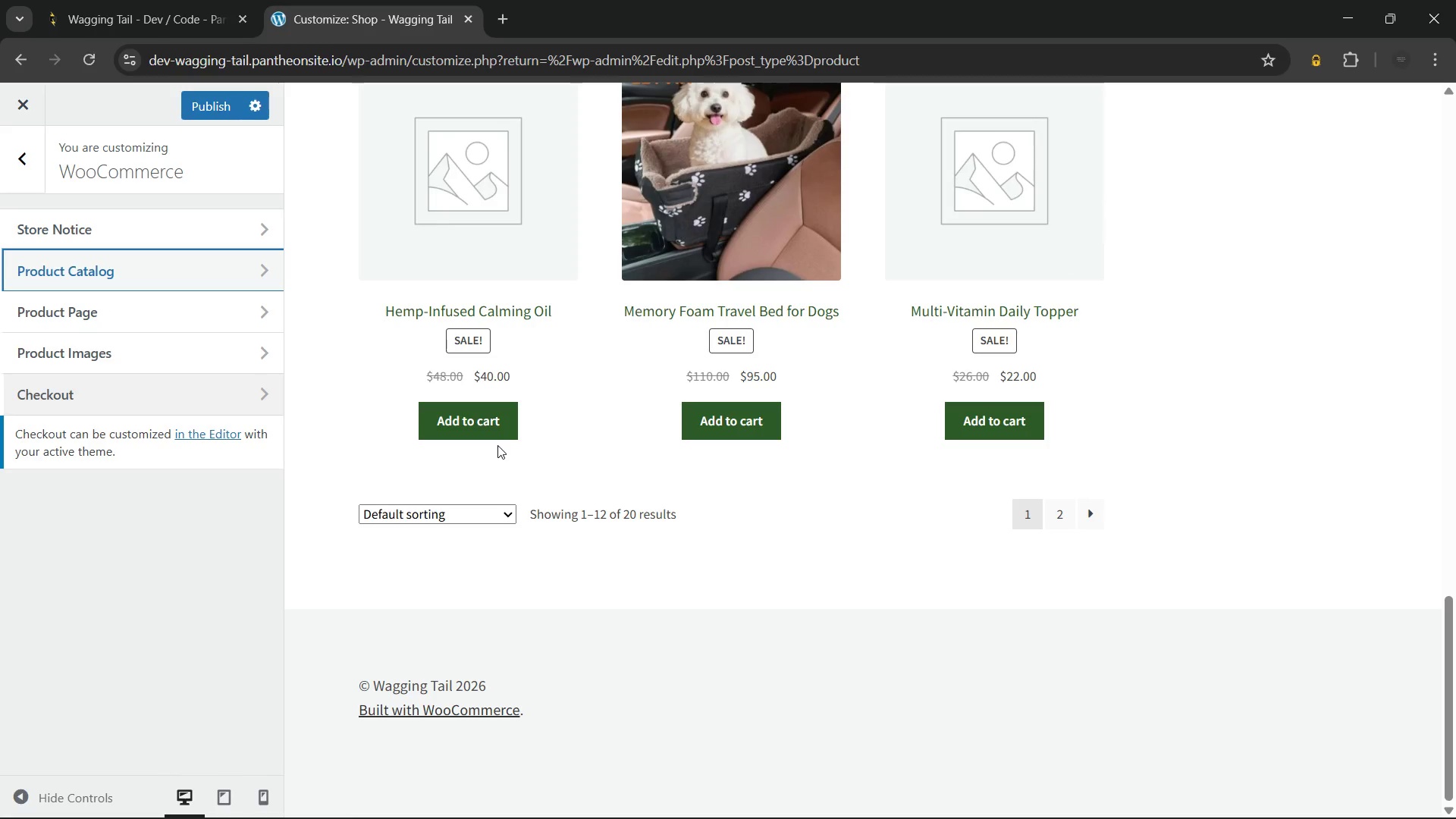 
scroll: coordinate [497, 445], scroll_direction: up, amount: 26.0
 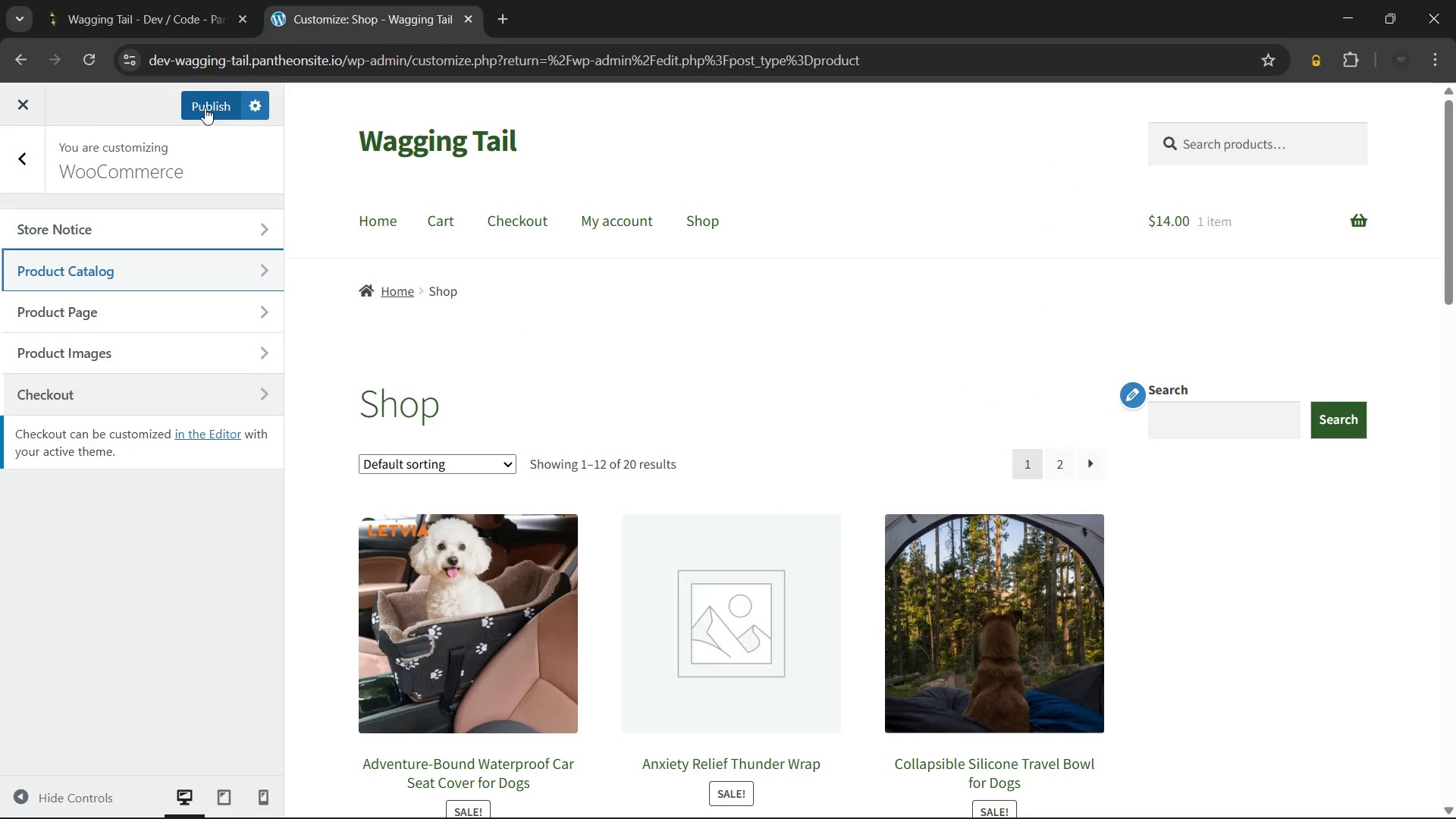 
left_click([205, 108])
 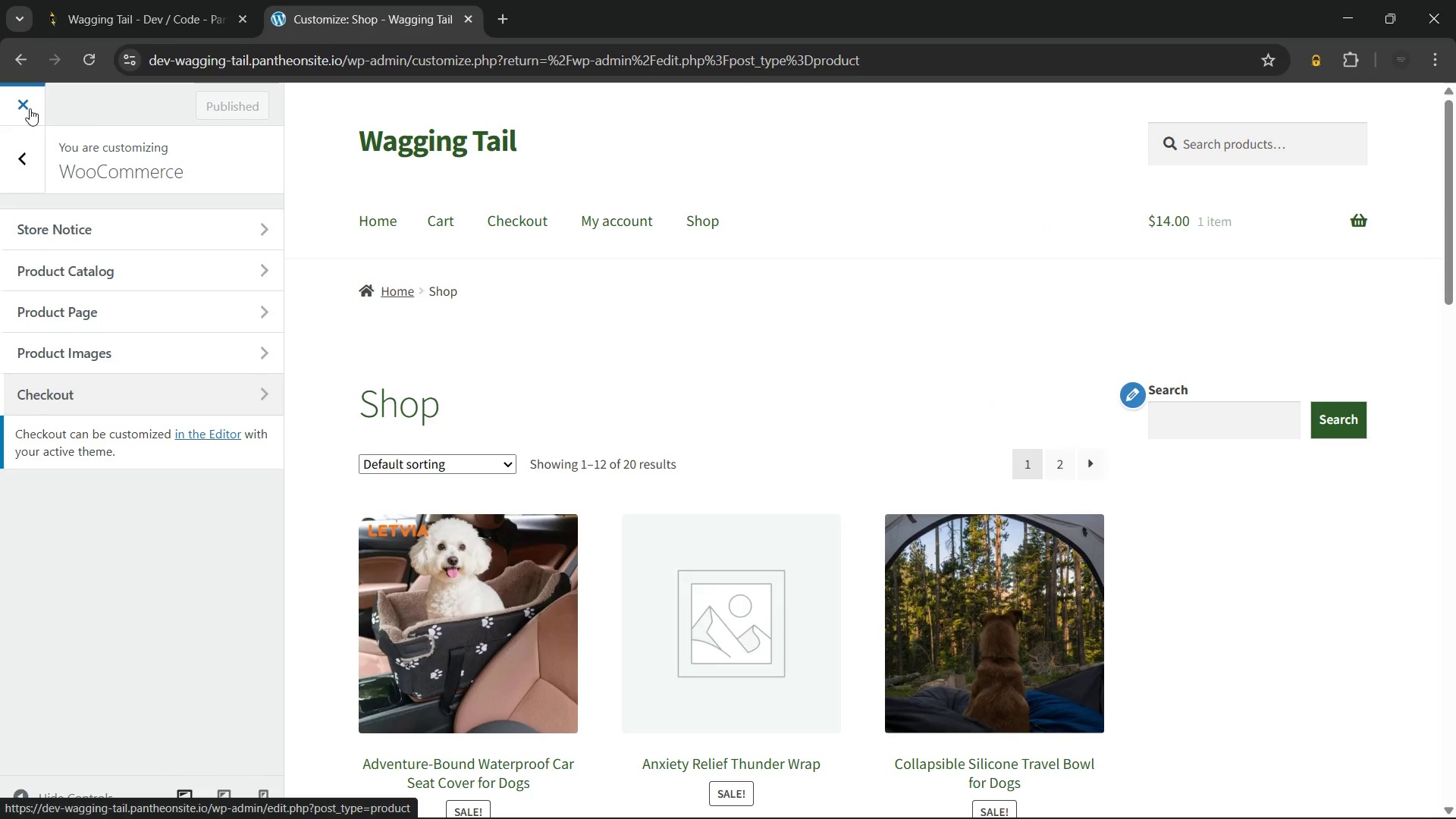 
left_click([30, 108])
 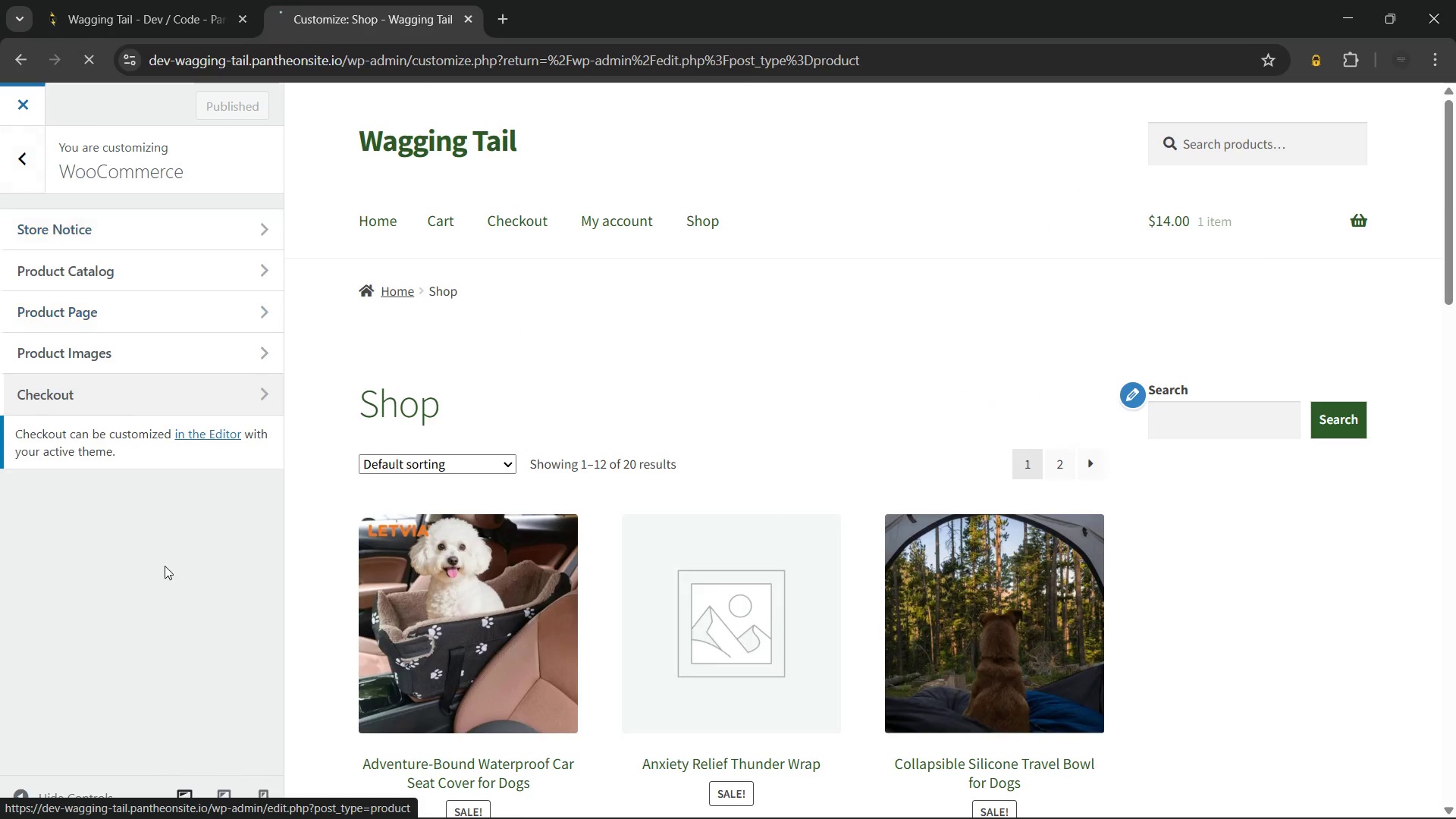 
mouse_move([143, 558])
 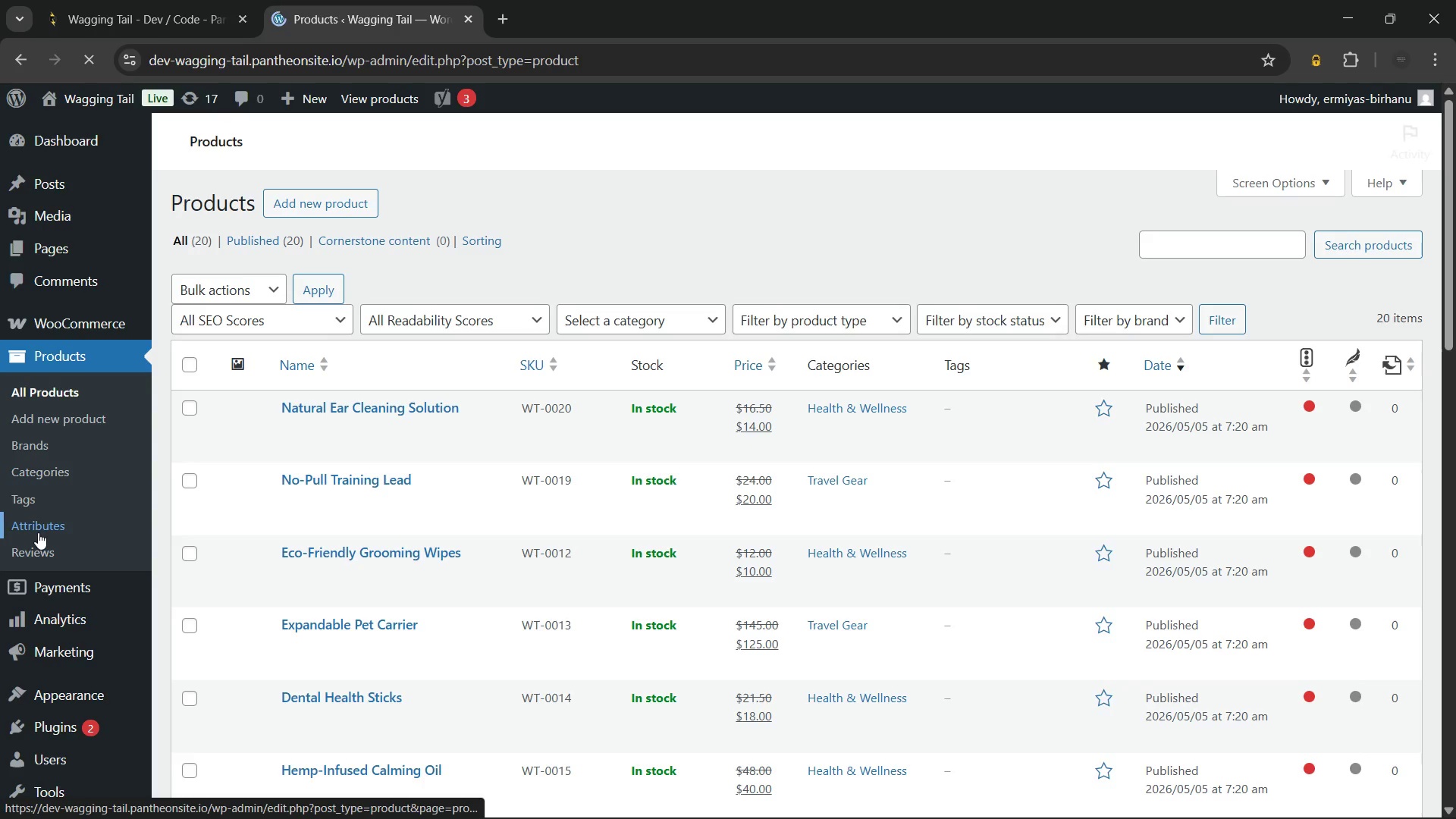 
key(CapsLock)
 